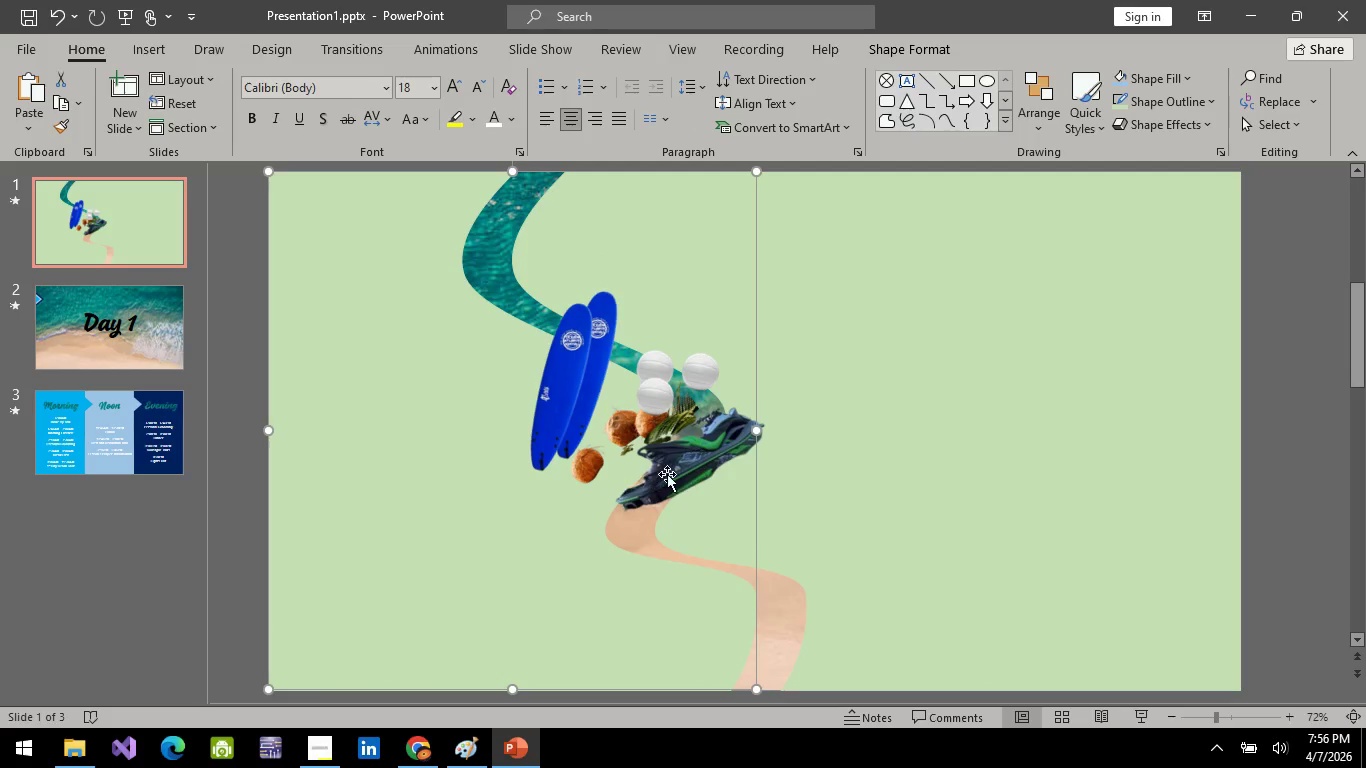 
triple_click([667, 474])
 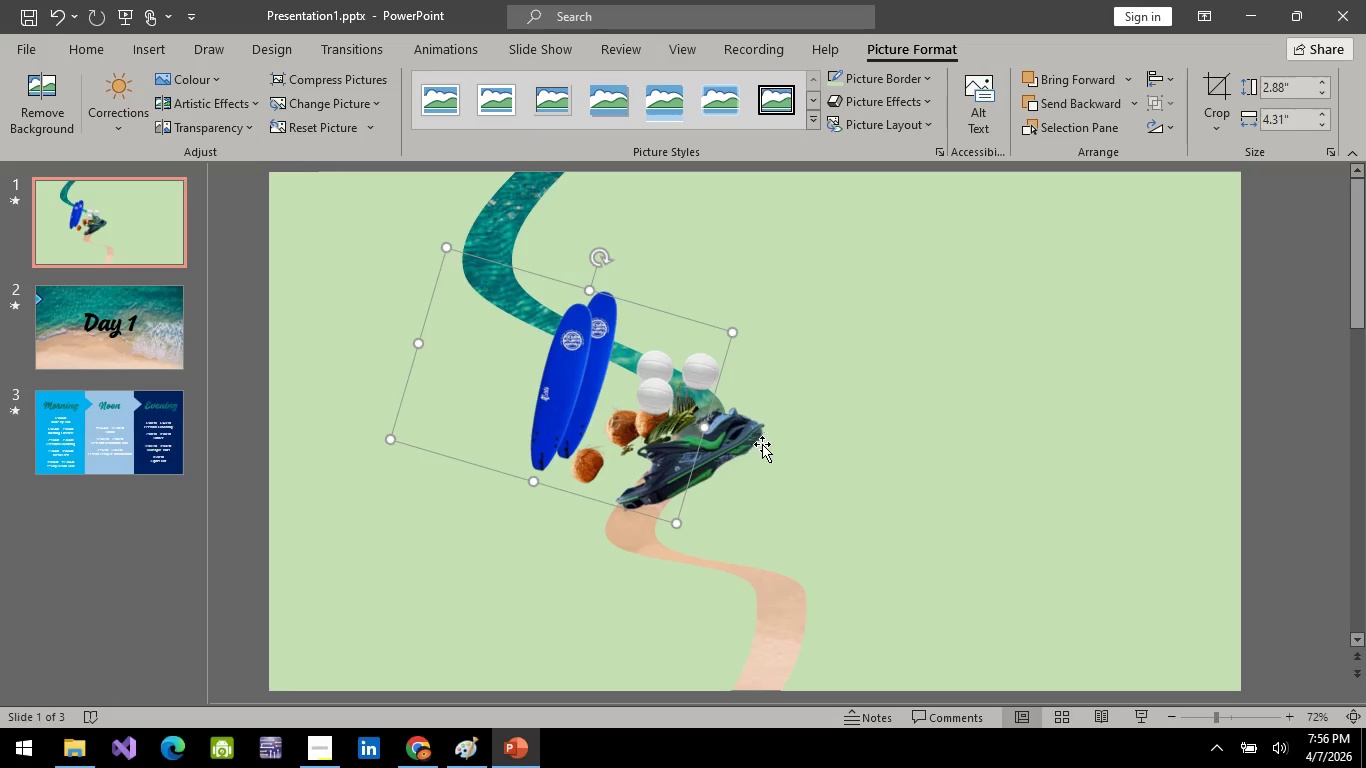 
left_click([752, 439])
 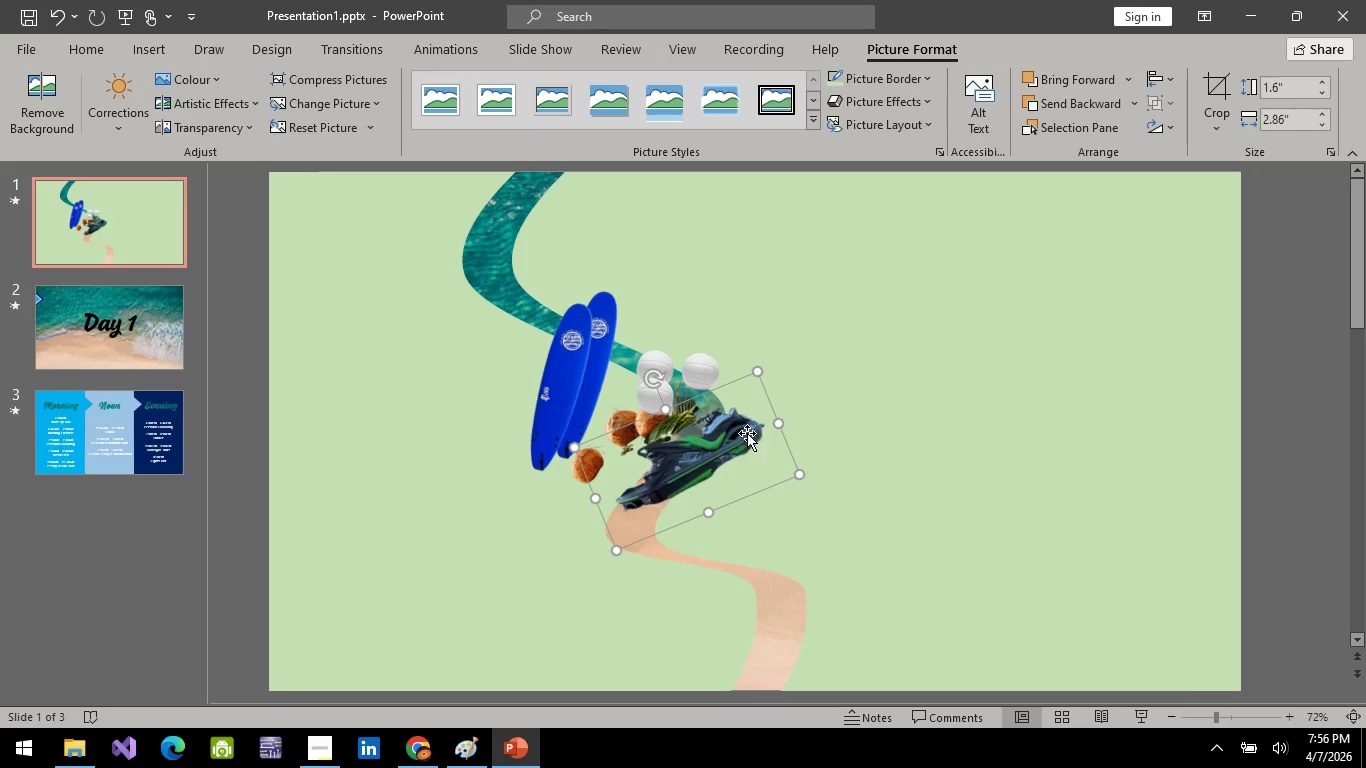 
left_click_drag(start_coordinate=[746, 433], to_coordinate=[823, 563])
 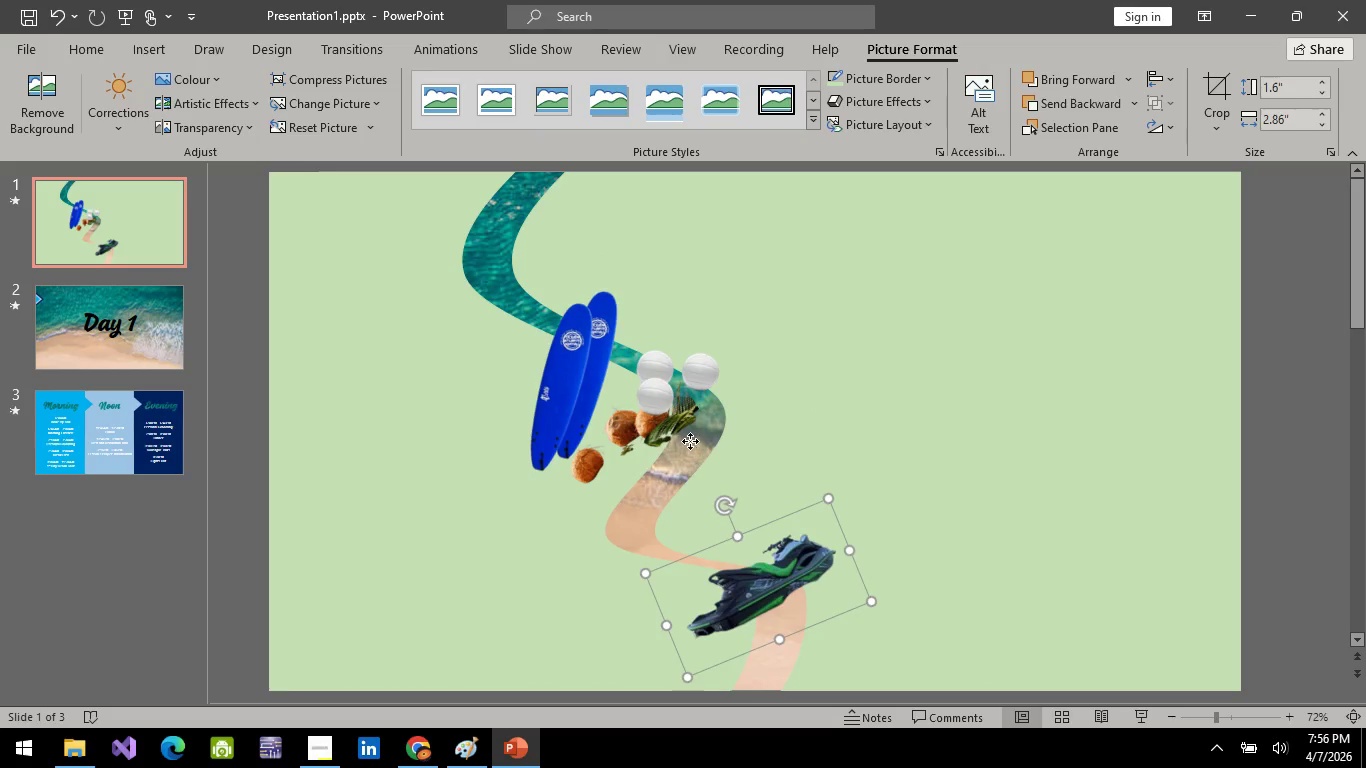 
left_click([690, 441])
 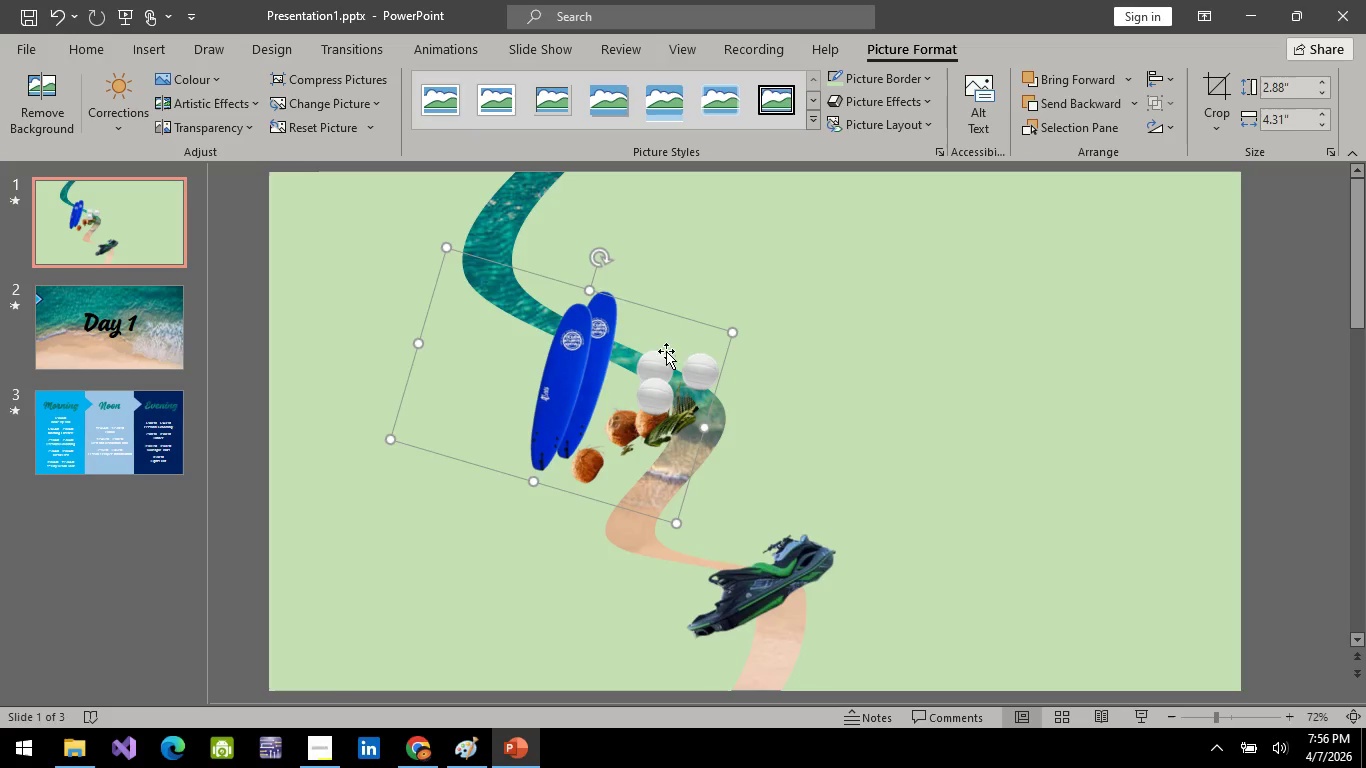 
left_click_drag(start_coordinate=[666, 351], to_coordinate=[537, 361])
 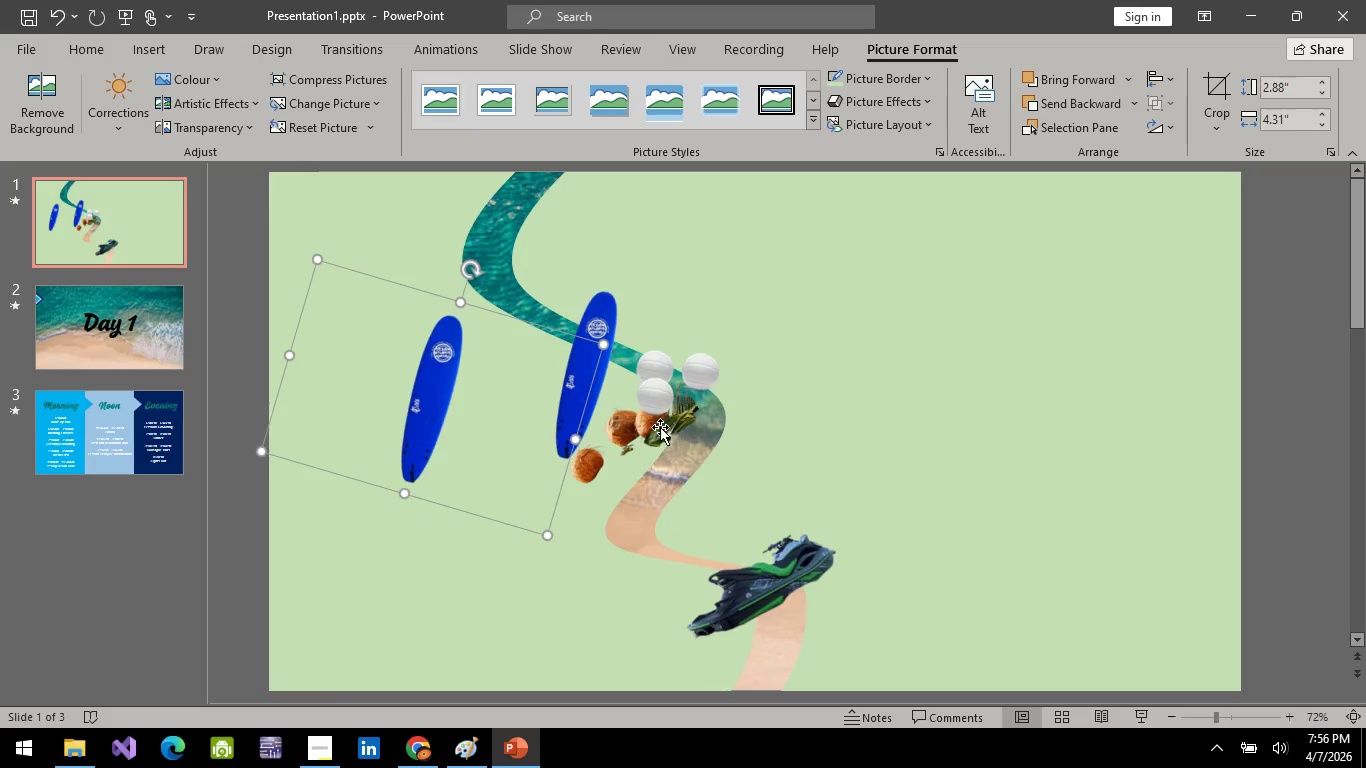 
left_click([659, 427])
 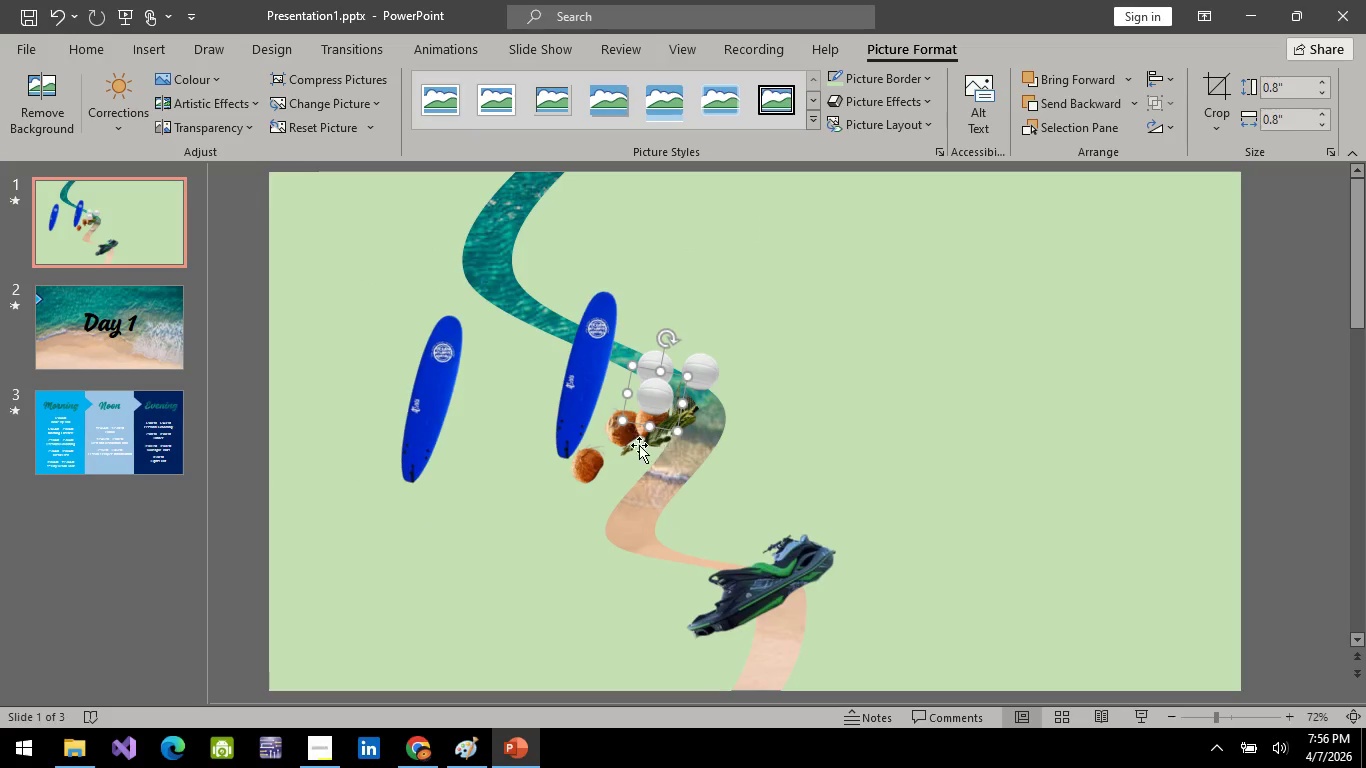 
left_click([639, 446])
 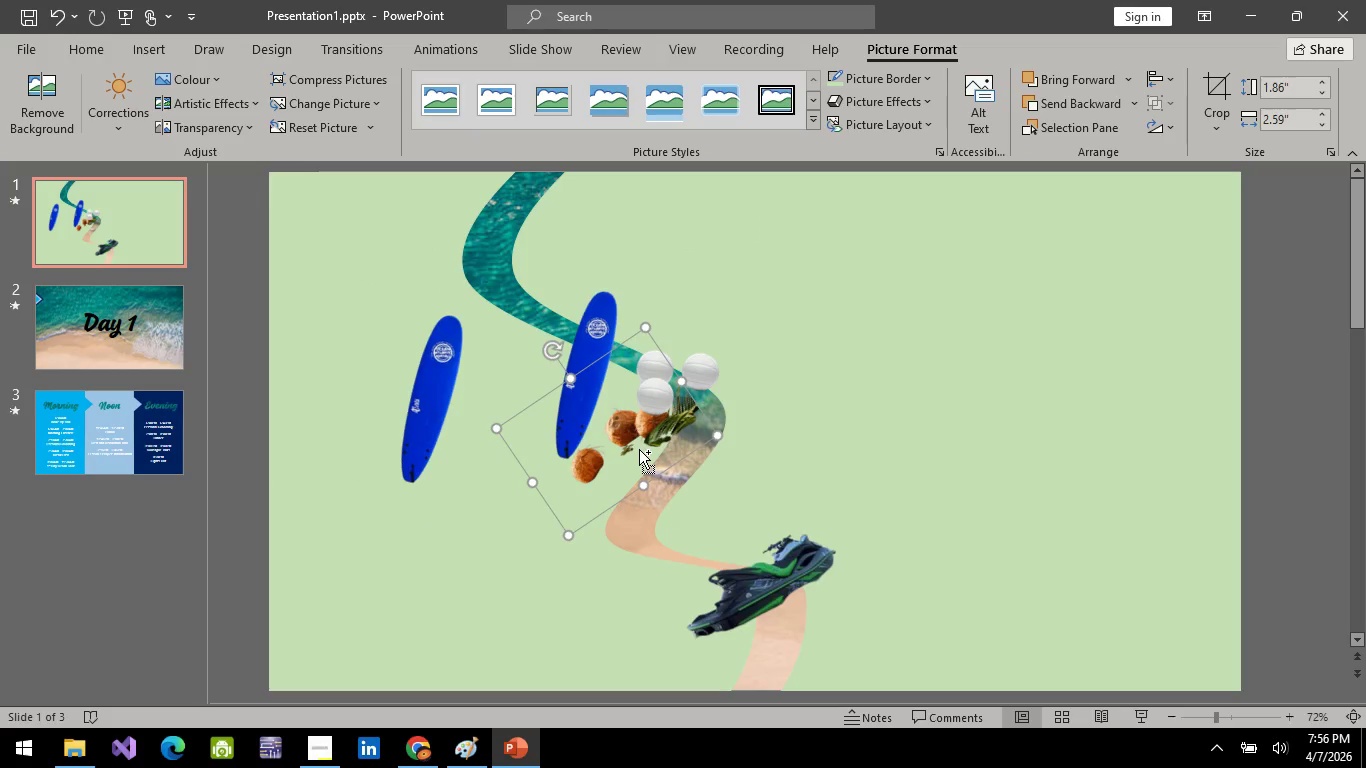 
key(Control+C)
 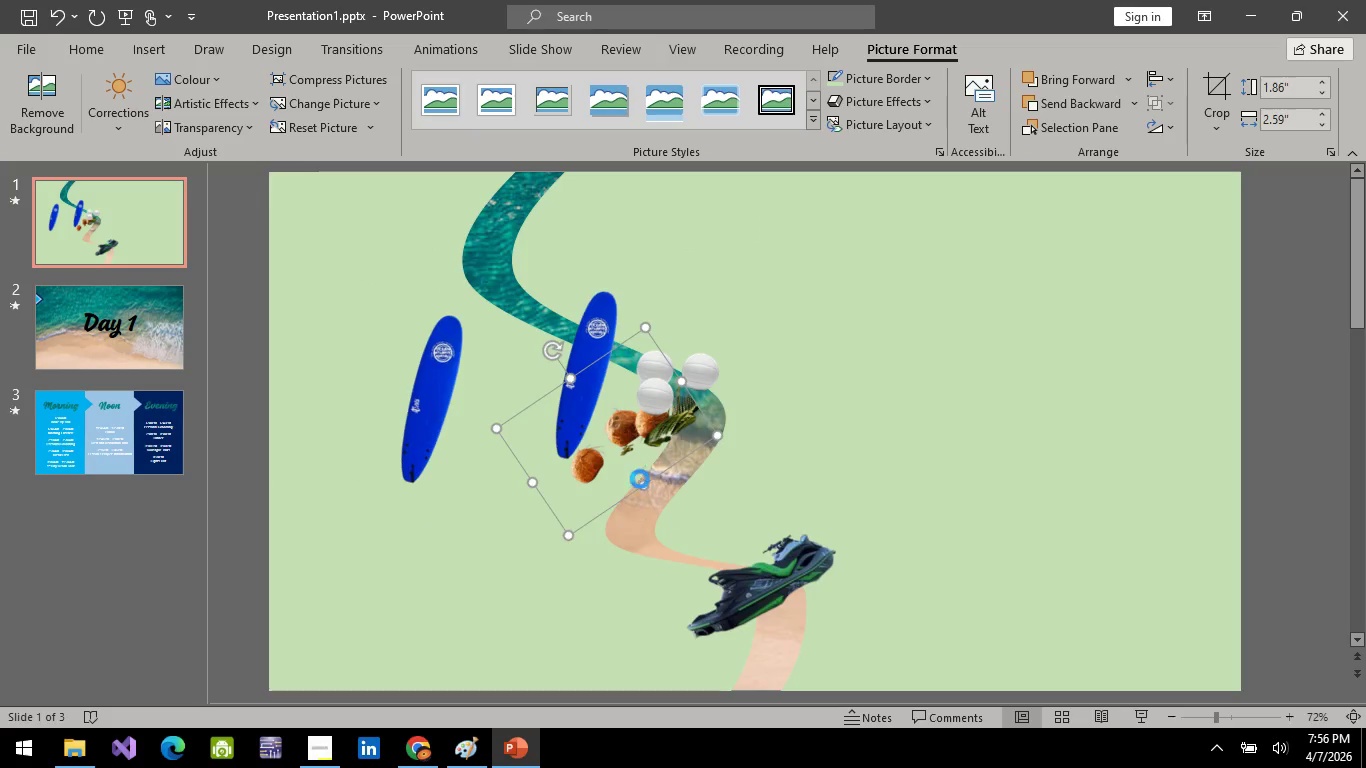 
key(Control+V)
 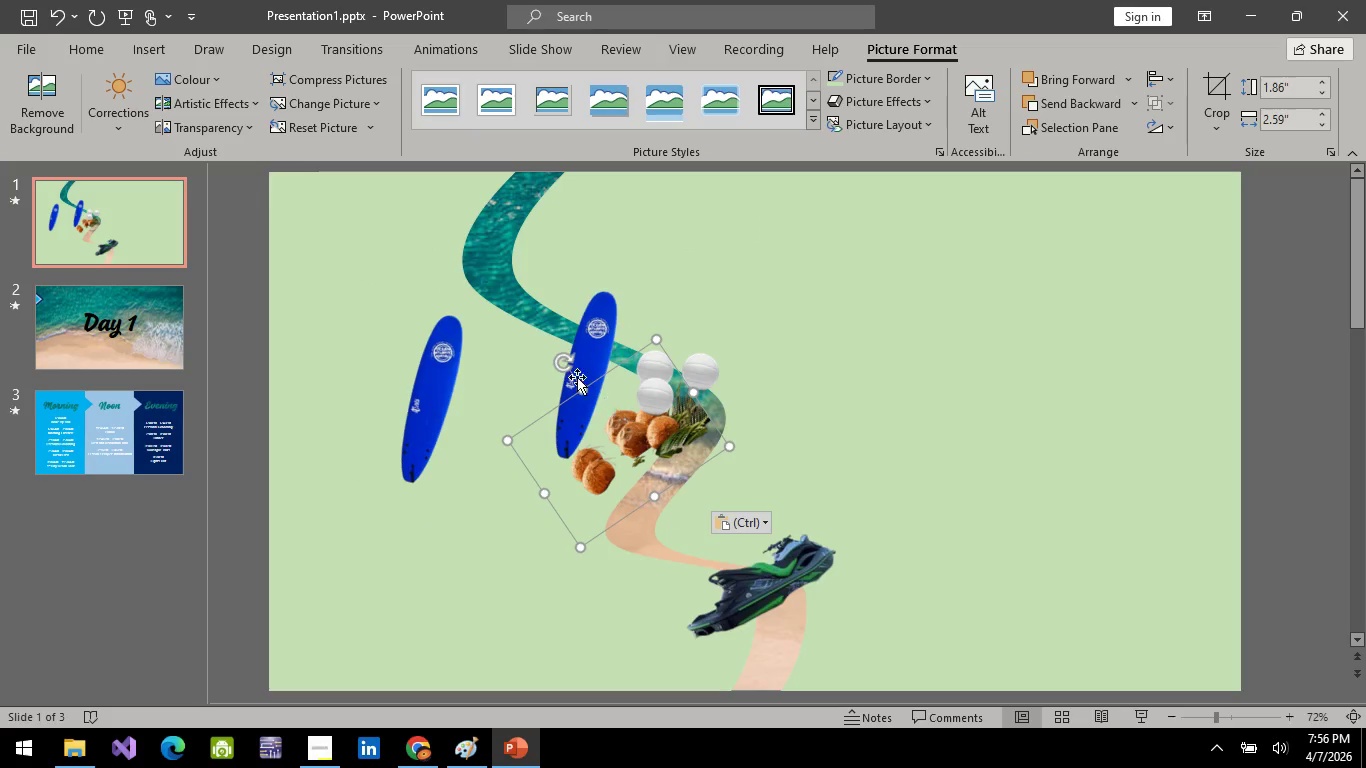 
left_click_drag(start_coordinate=[564, 356], to_coordinate=[650, 78])
 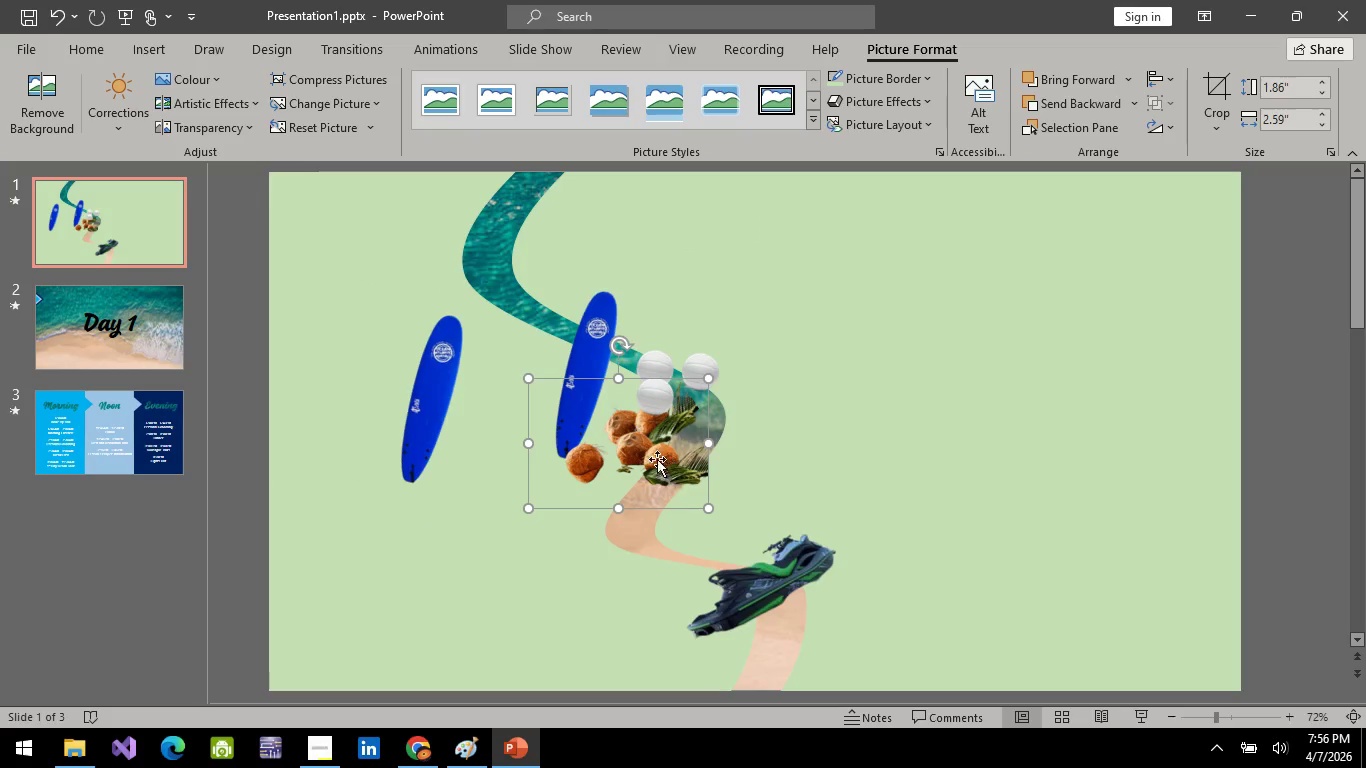 
left_click_drag(start_coordinate=[650, 442], to_coordinate=[621, 436])
 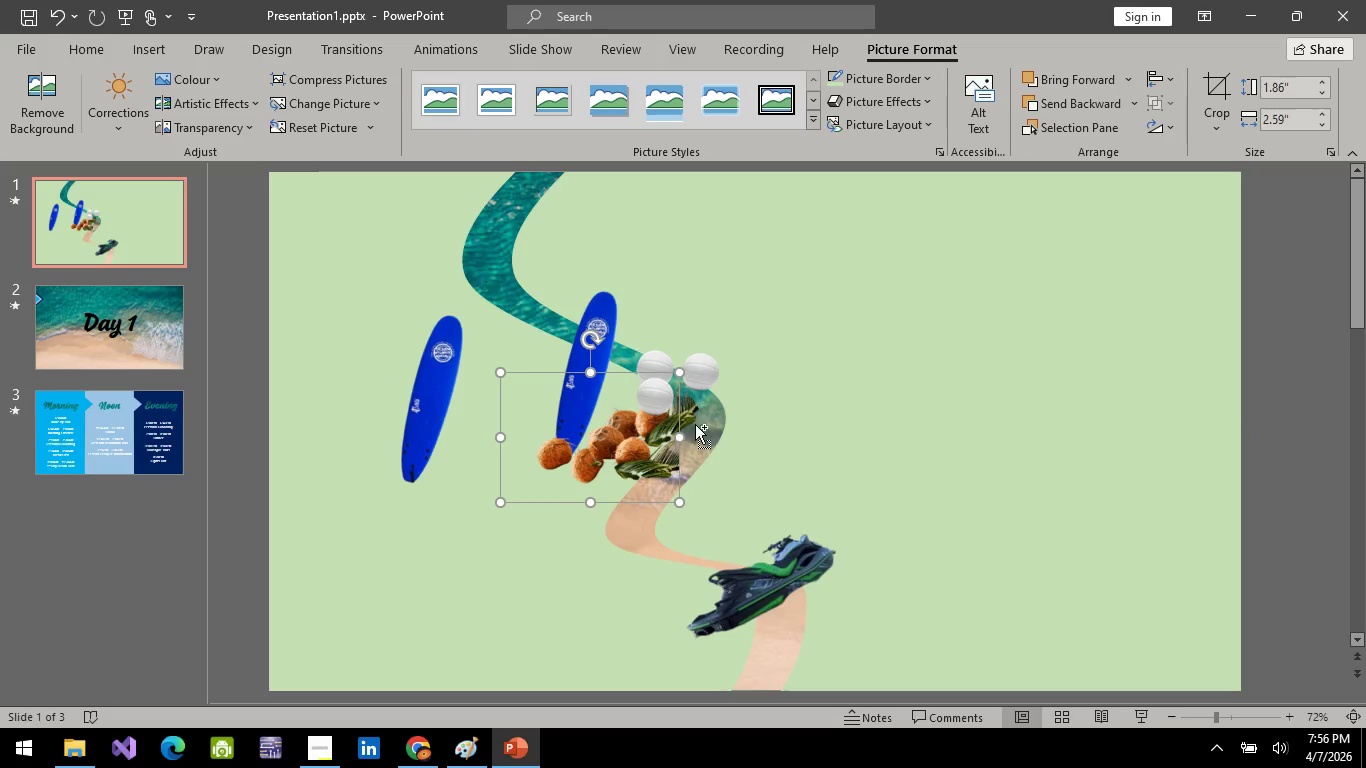 
hold_key(key=ControlLeft, duration=0.94)
left_click([703, 412])
 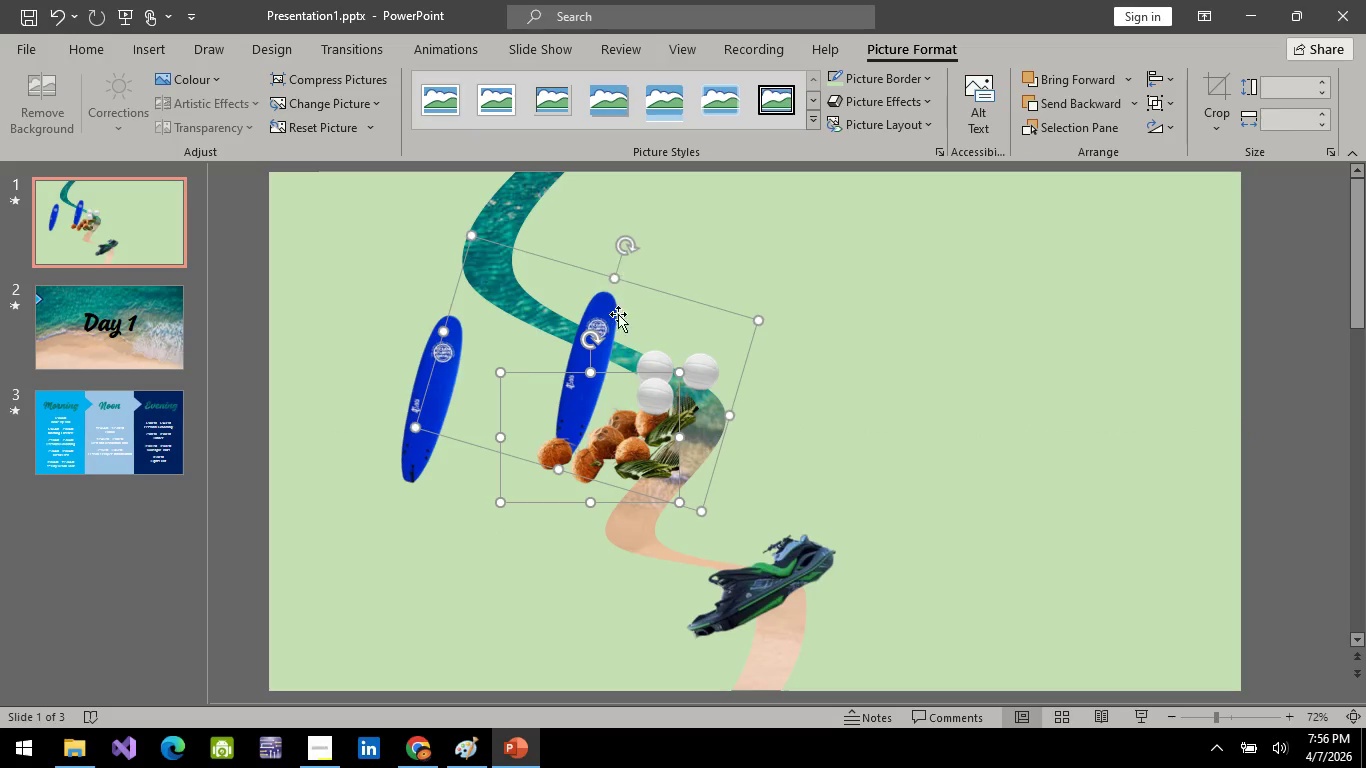 
left_click_drag(start_coordinate=[627, 327], to_coordinate=[696, 416])
 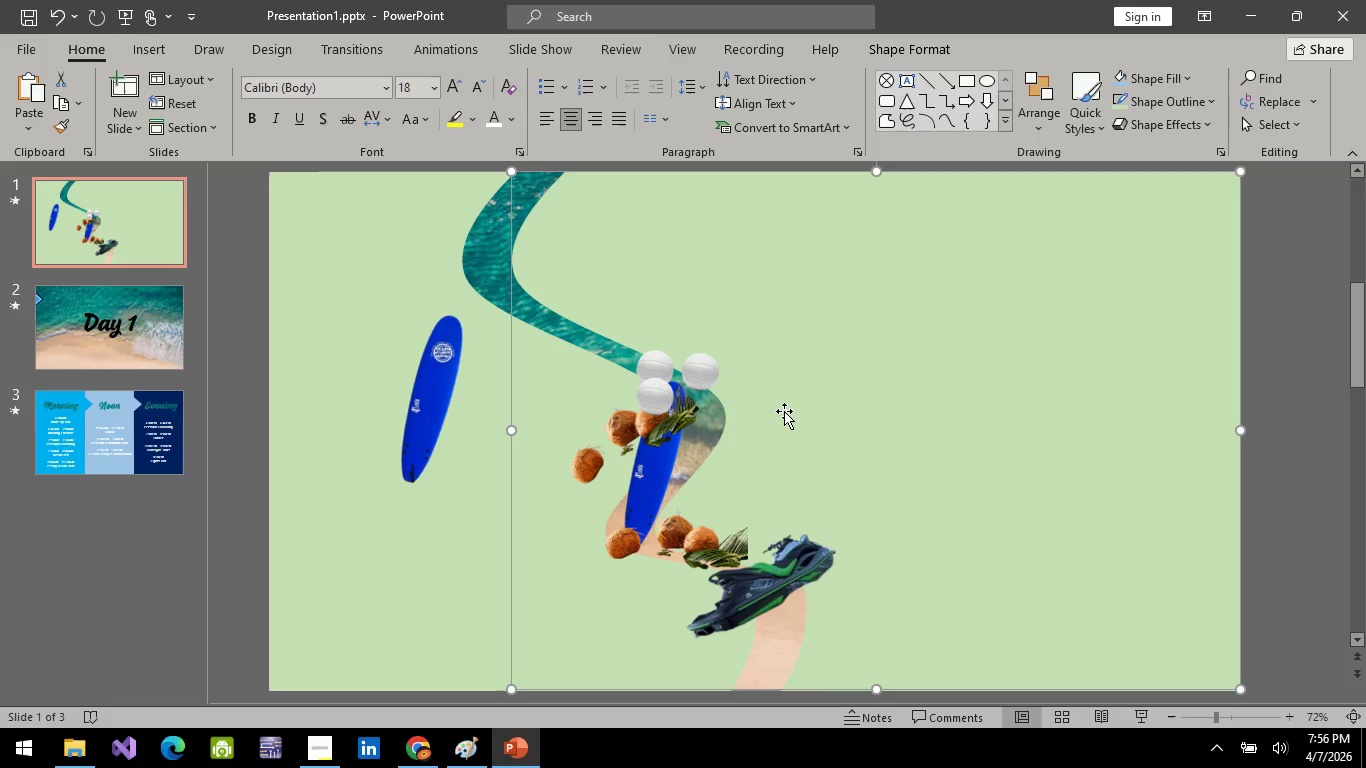 
double_click([782, 411])
 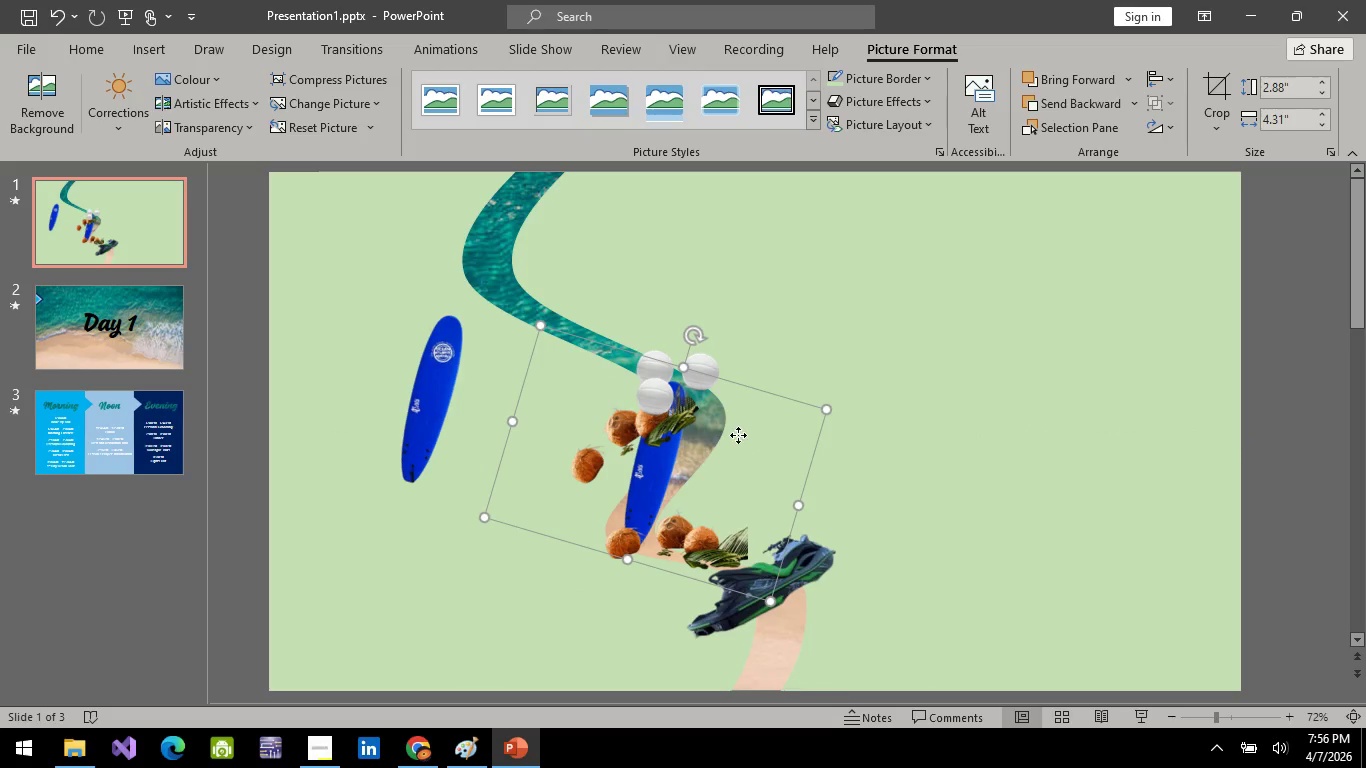 
left_click_drag(start_coordinate=[738, 435], to_coordinate=[548, 371])
 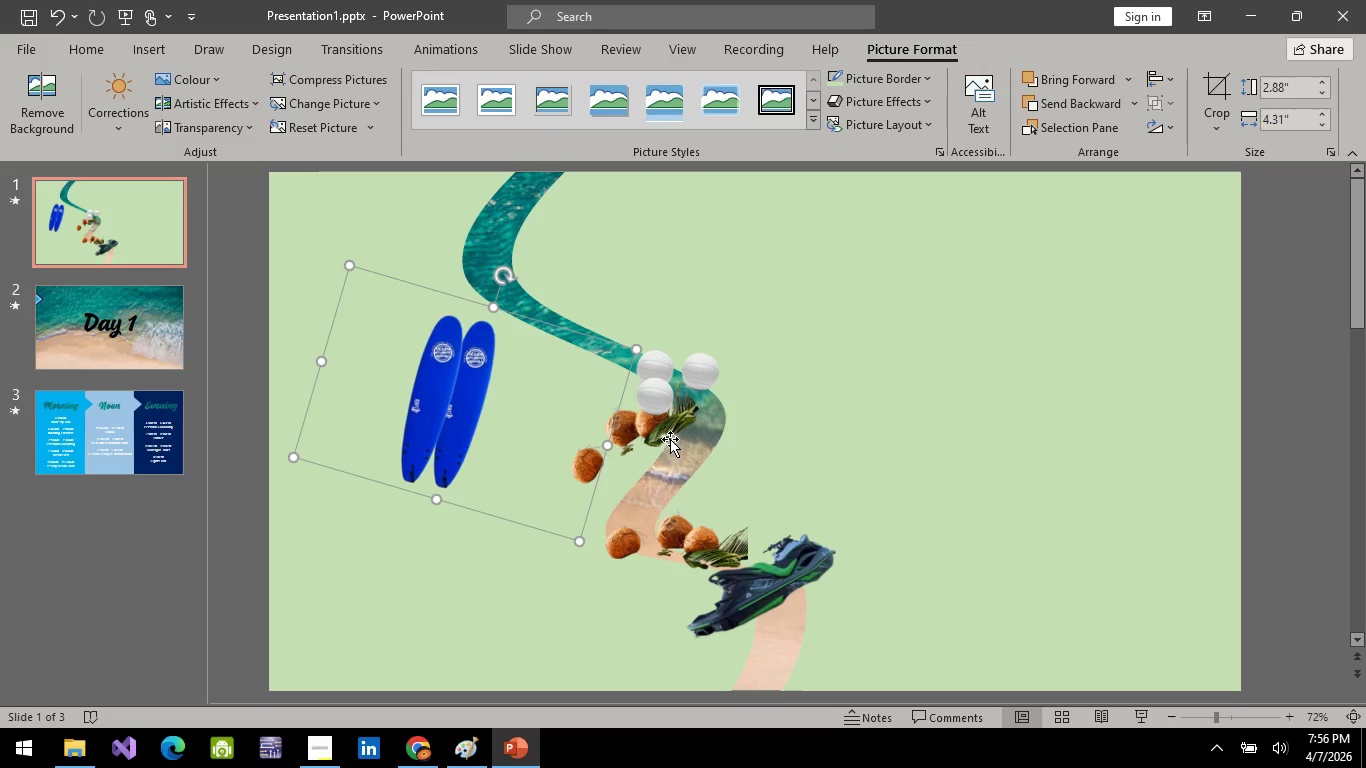 
left_click([670, 439])
 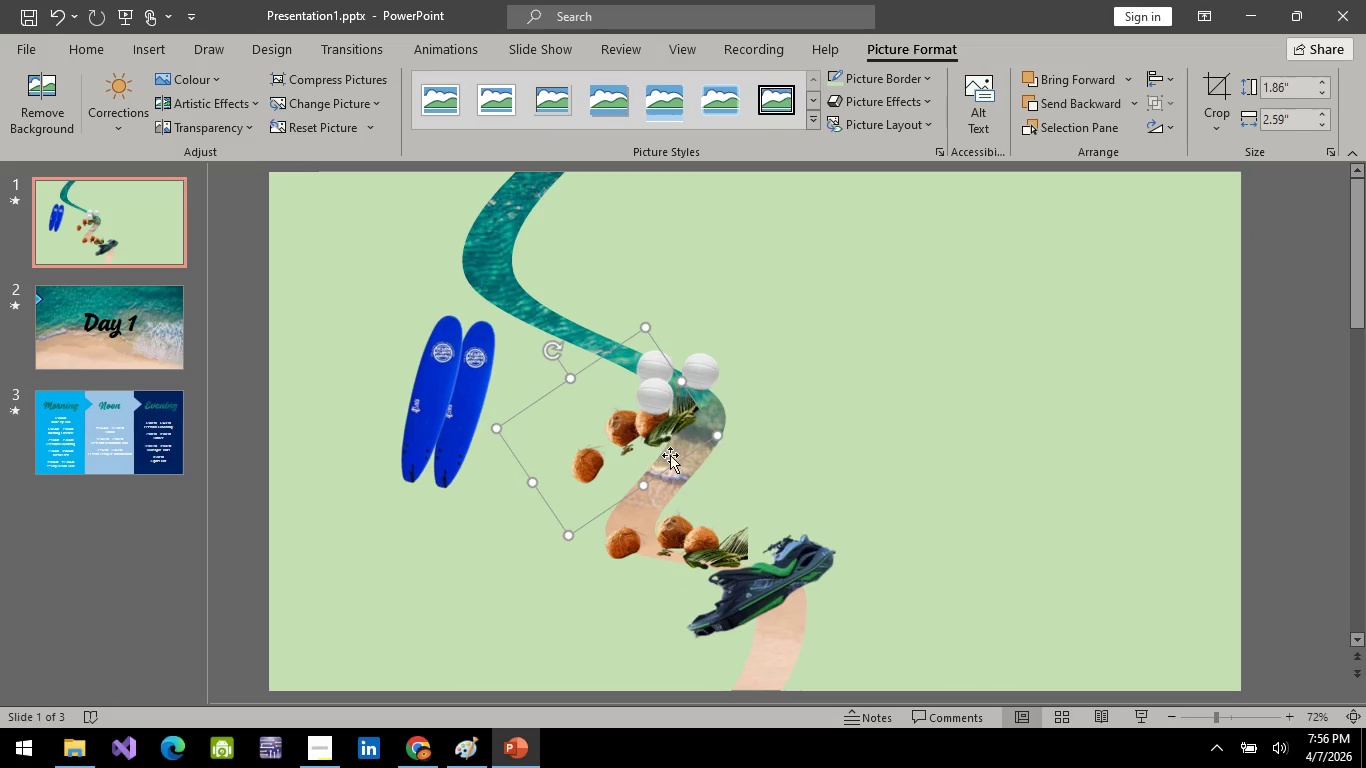 
left_click_drag(start_coordinate=[669, 438], to_coordinate=[685, 520])
 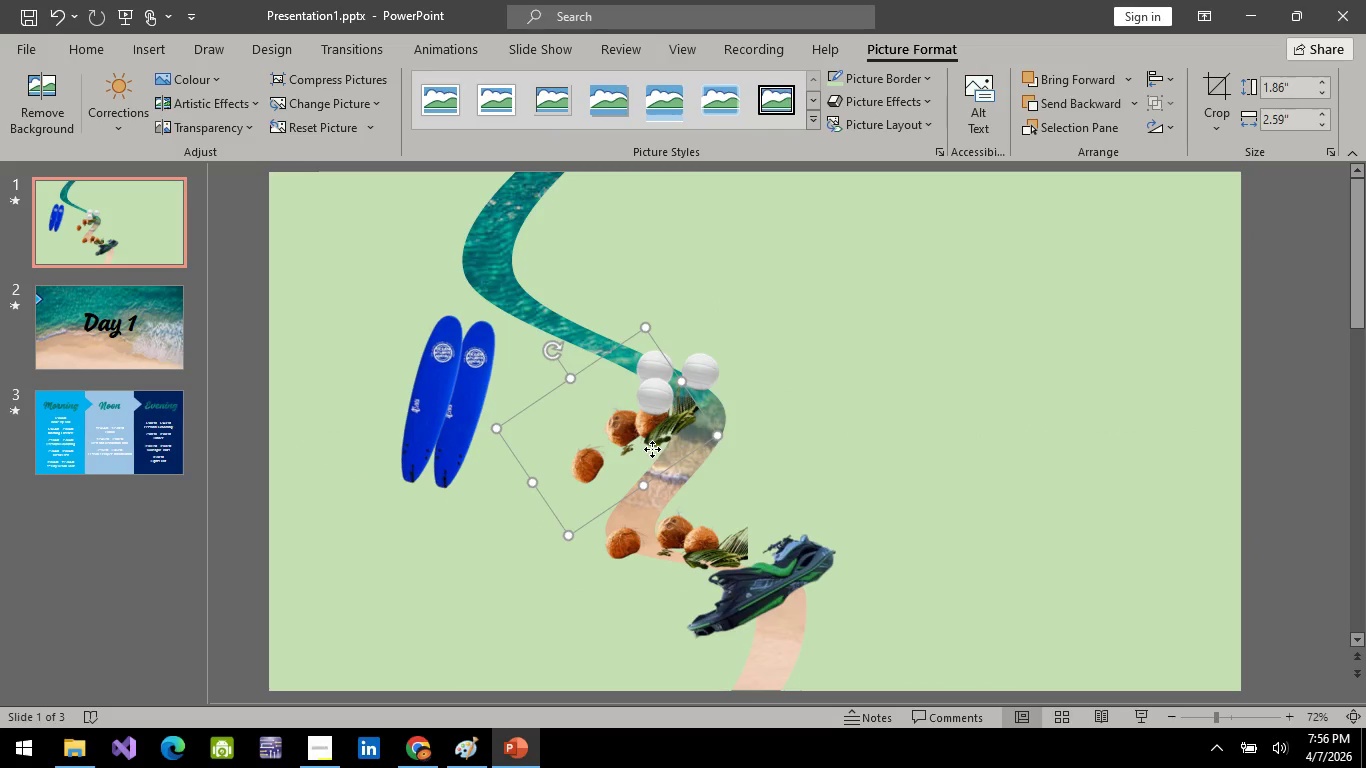 
left_click_drag(start_coordinate=[652, 449], to_coordinate=[697, 518])
 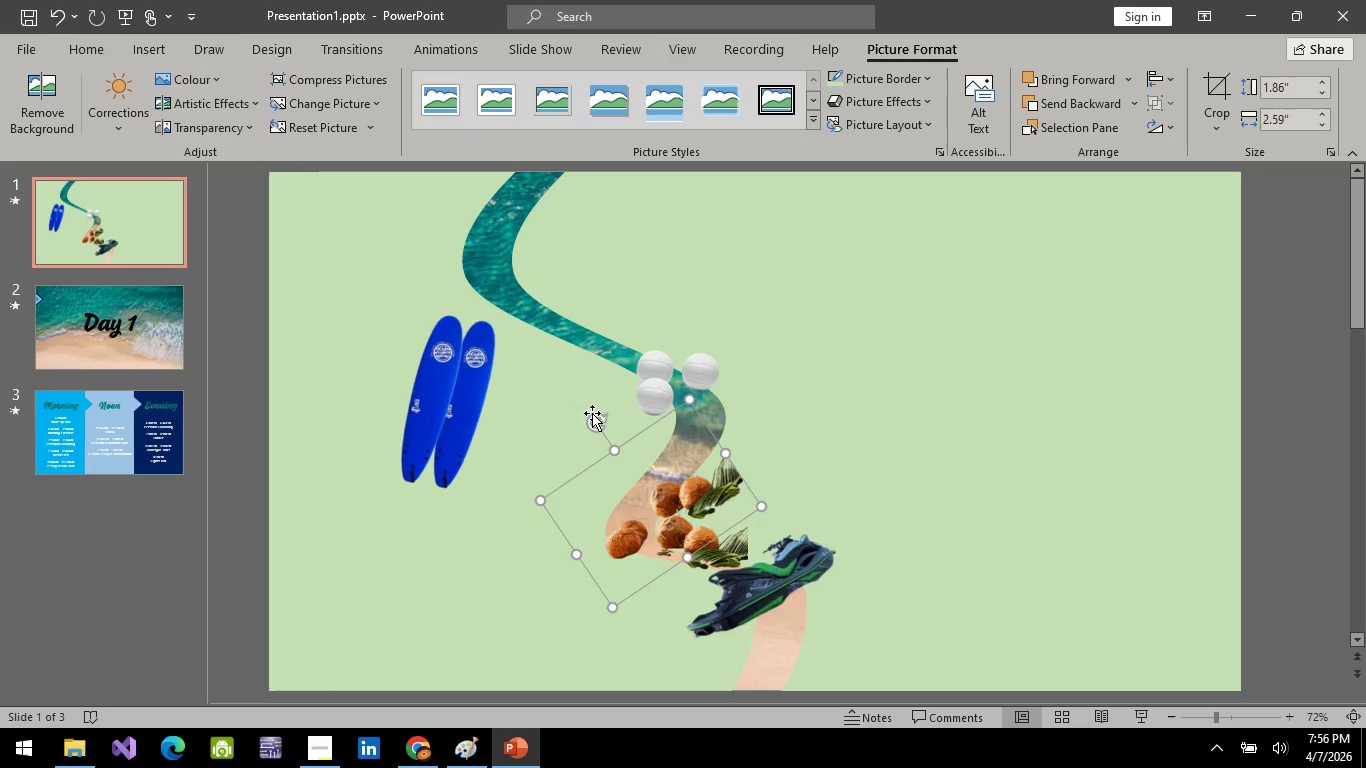 
left_click_drag(start_coordinate=[592, 417], to_coordinate=[652, 427])
 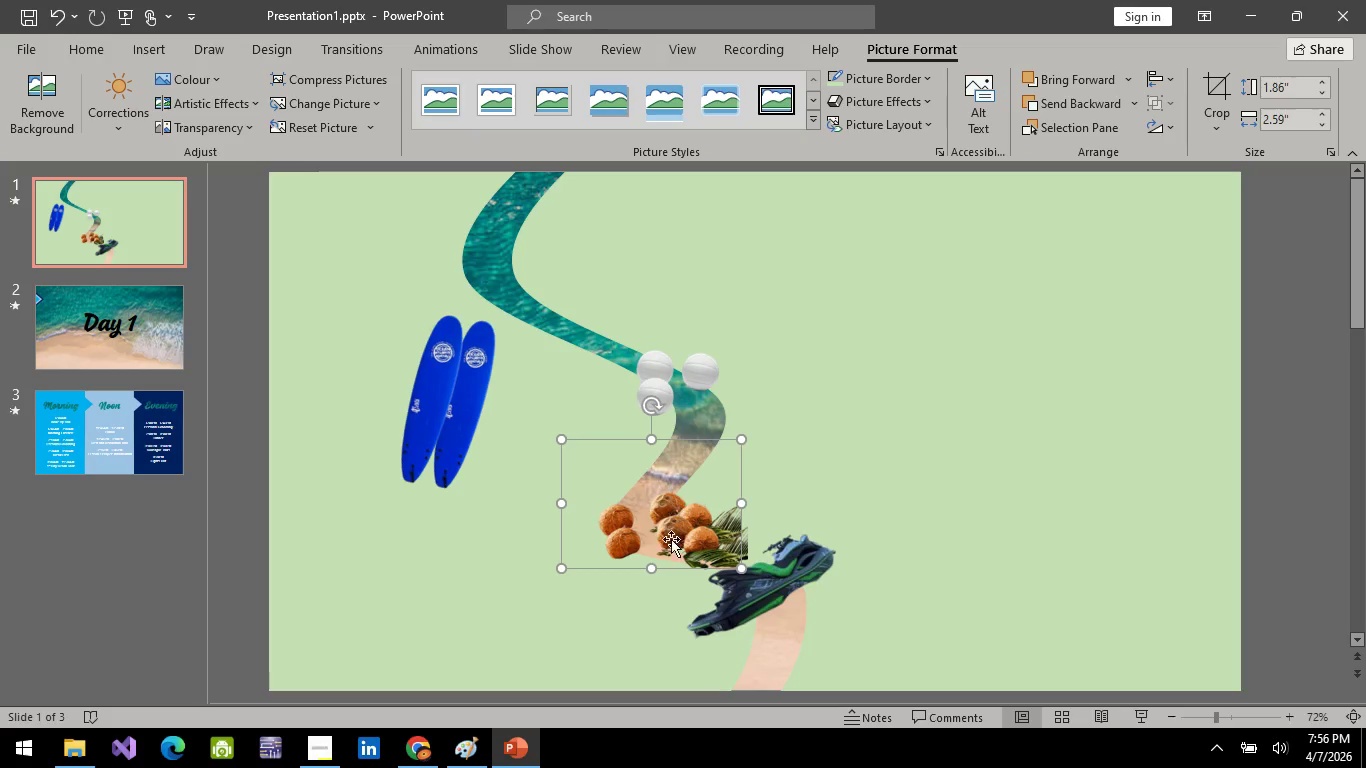 
left_click_drag(start_coordinate=[671, 542], to_coordinate=[638, 539])
 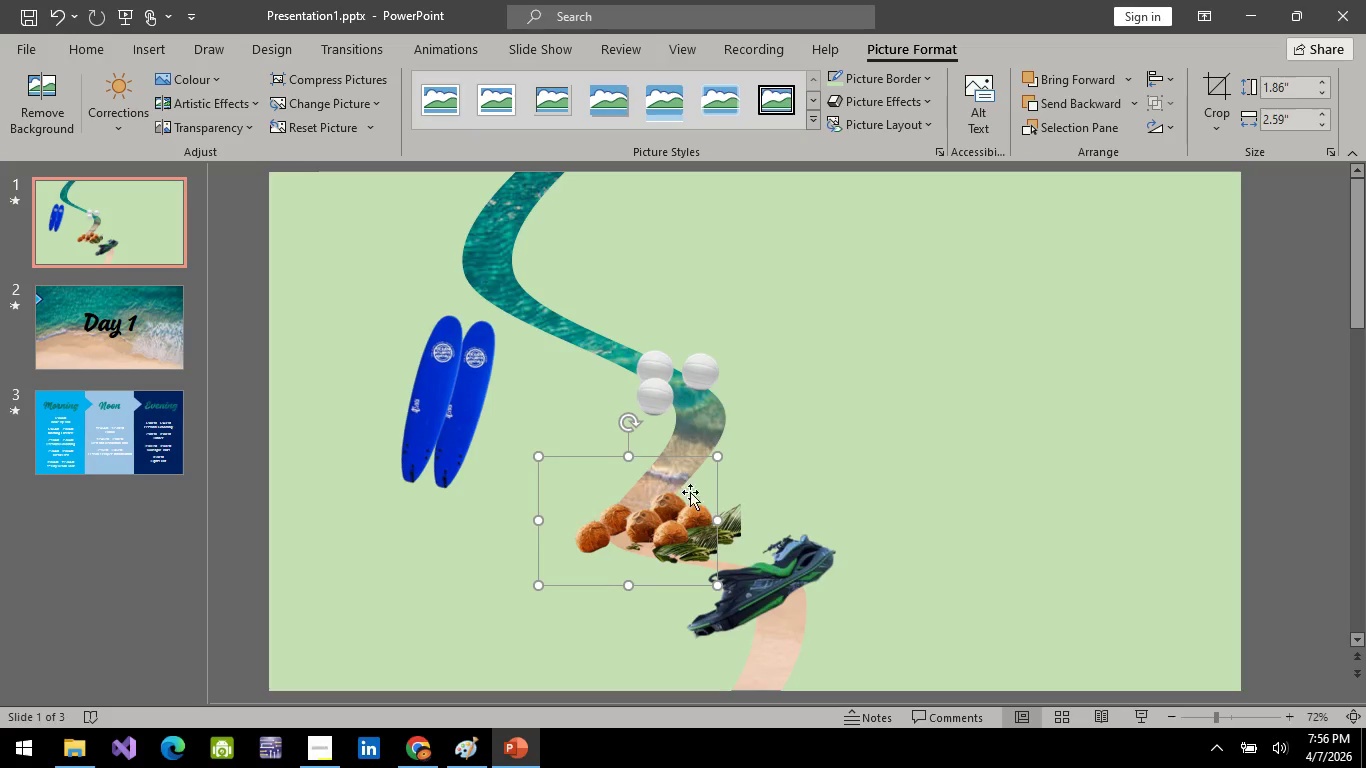 
hold_key(key=ControlLeft, duration=0.97)
left_click([738, 502])
 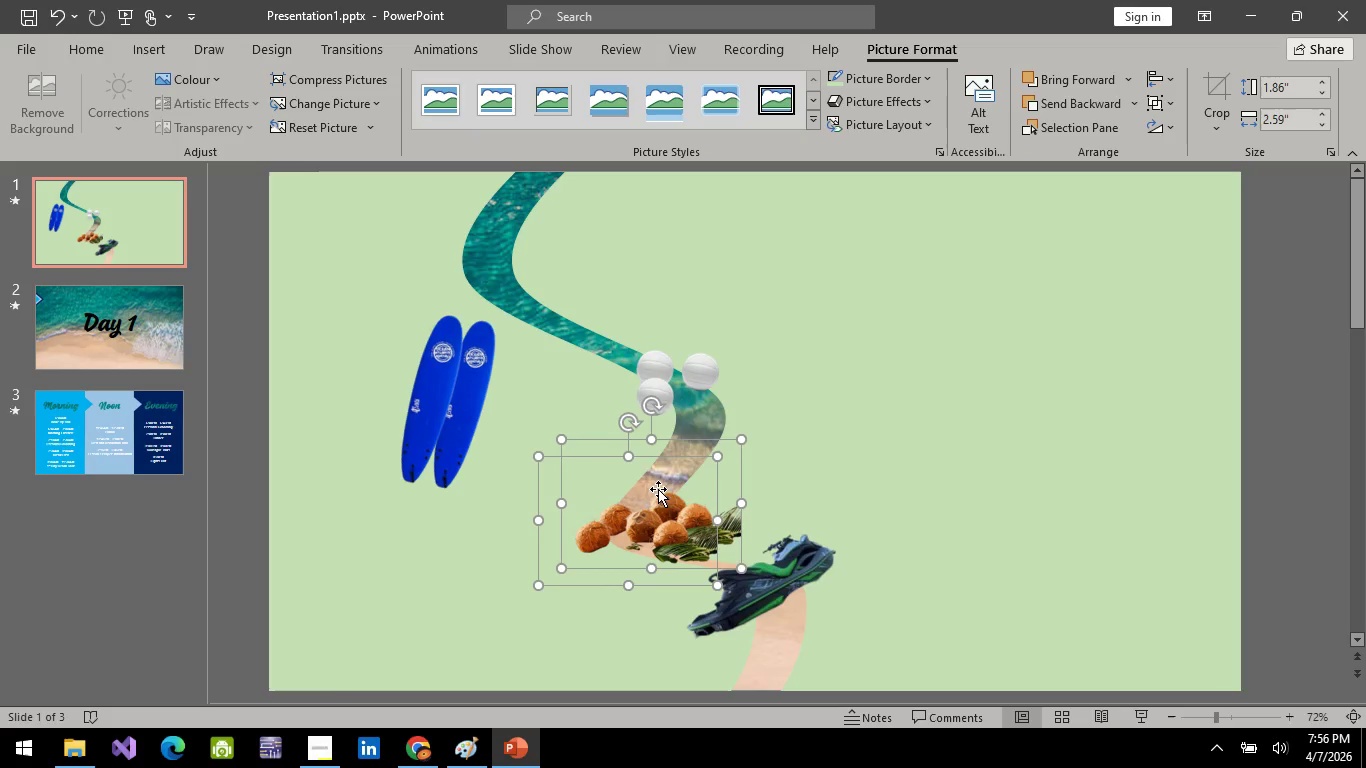 
right_click([657, 489])
 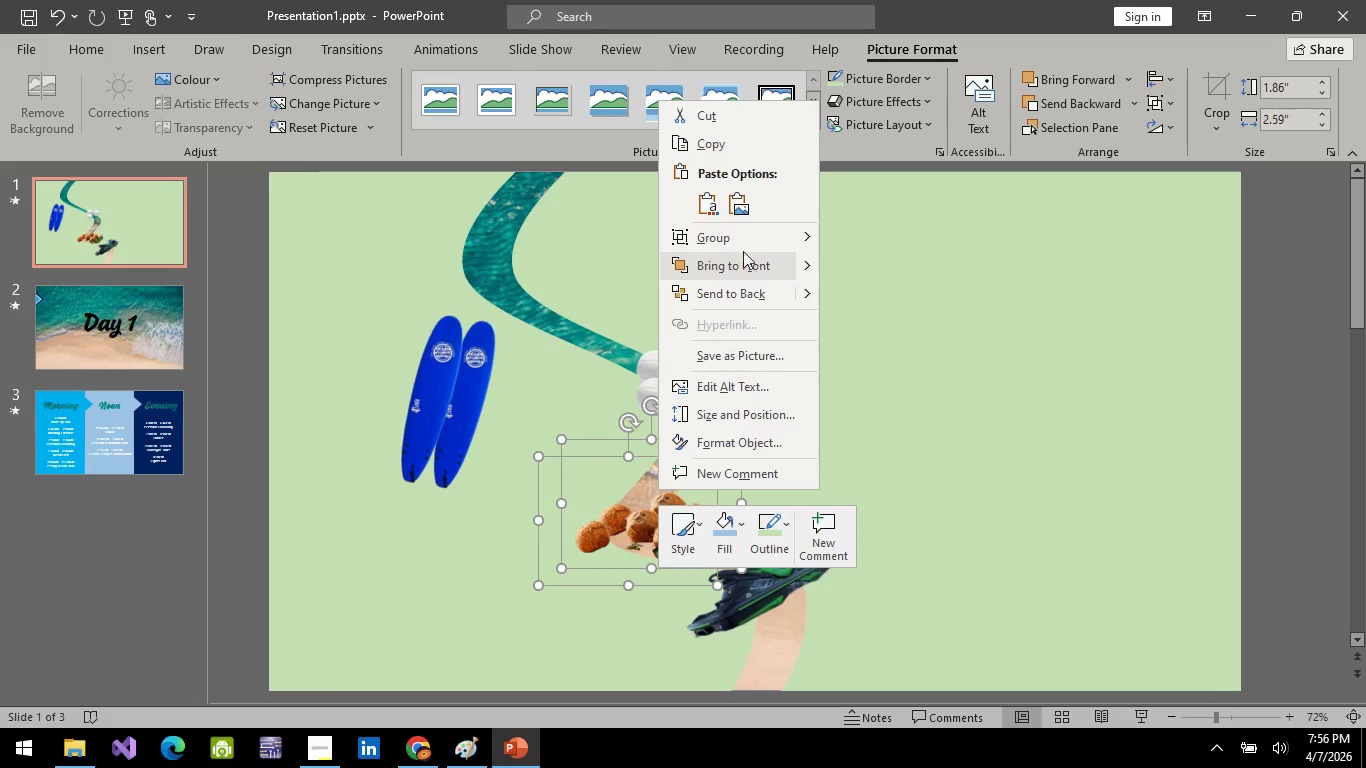 
left_click([738, 234])
 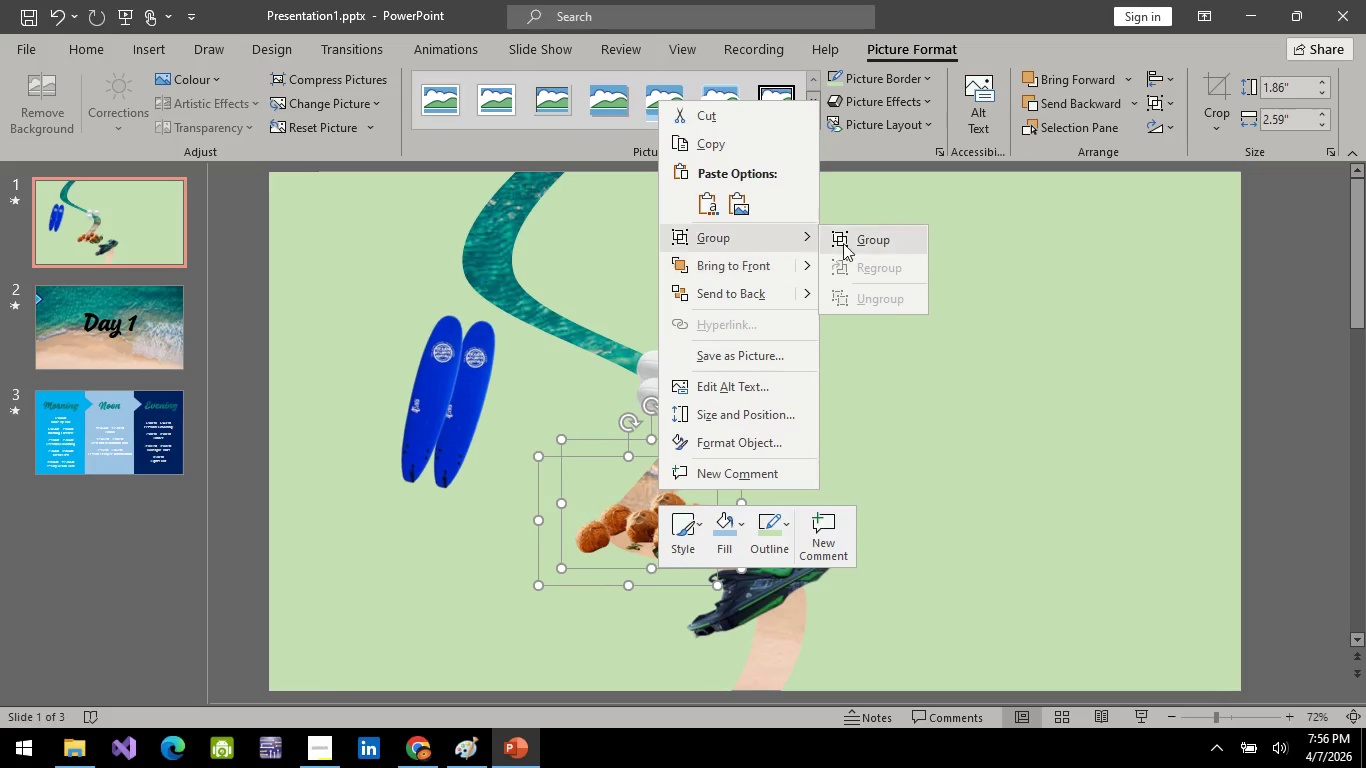 
left_click([850, 242])
 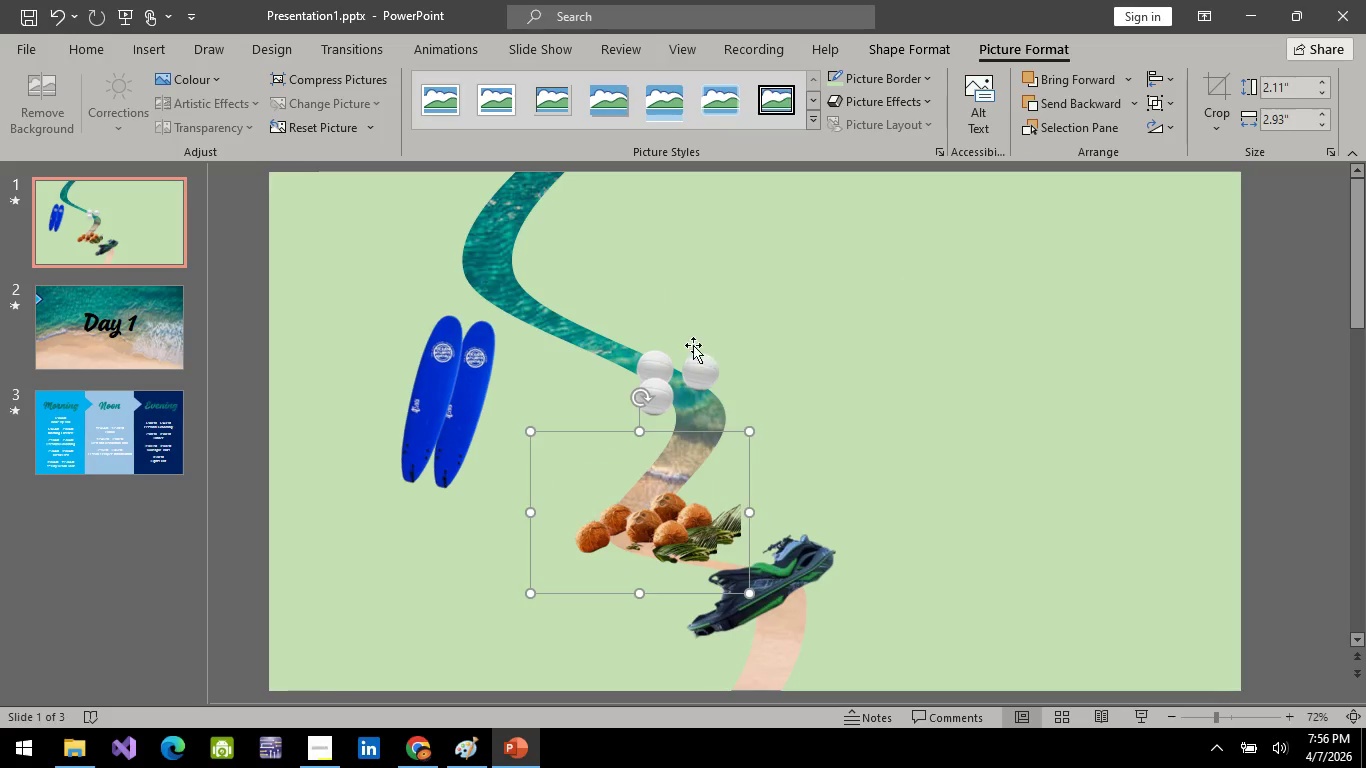 
left_click([693, 345])
 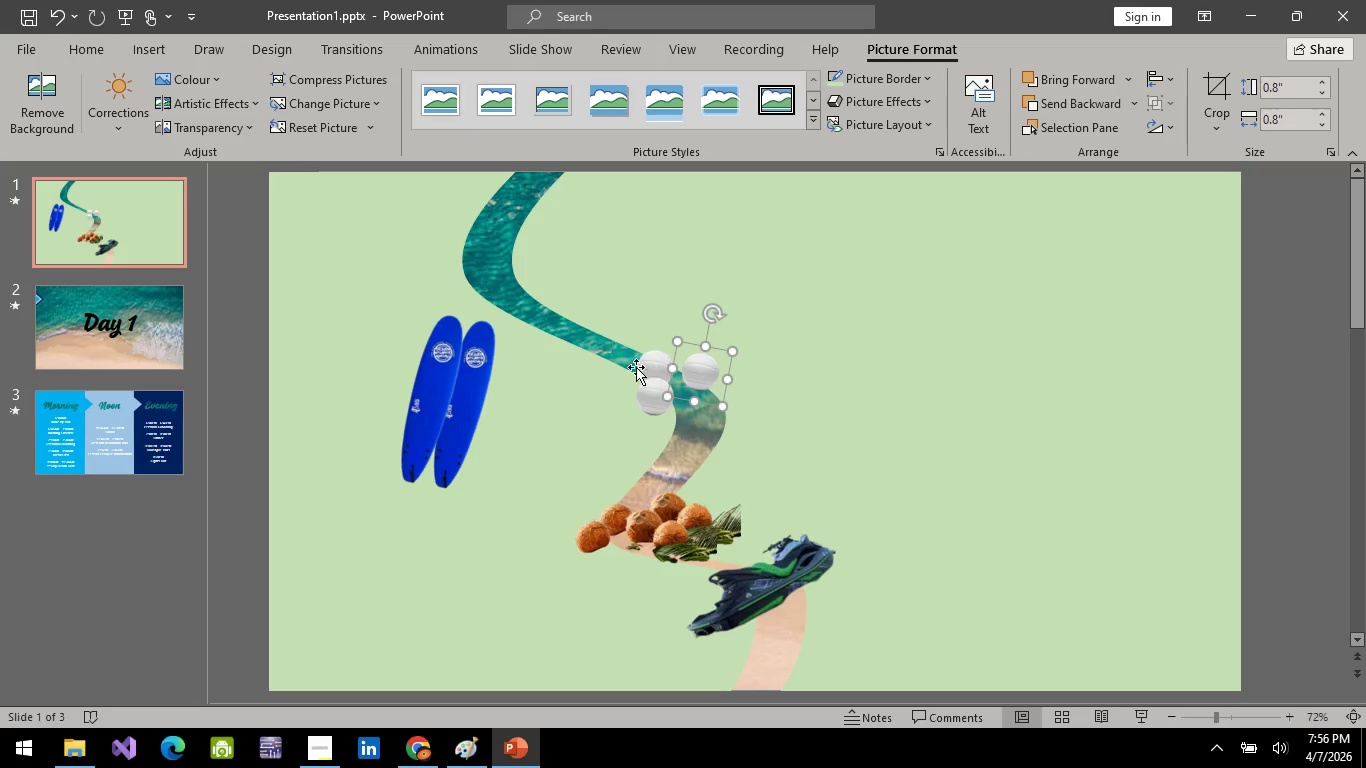 
hold_key(key=ControlLeft, duration=1.5)
left_click([653, 365])
 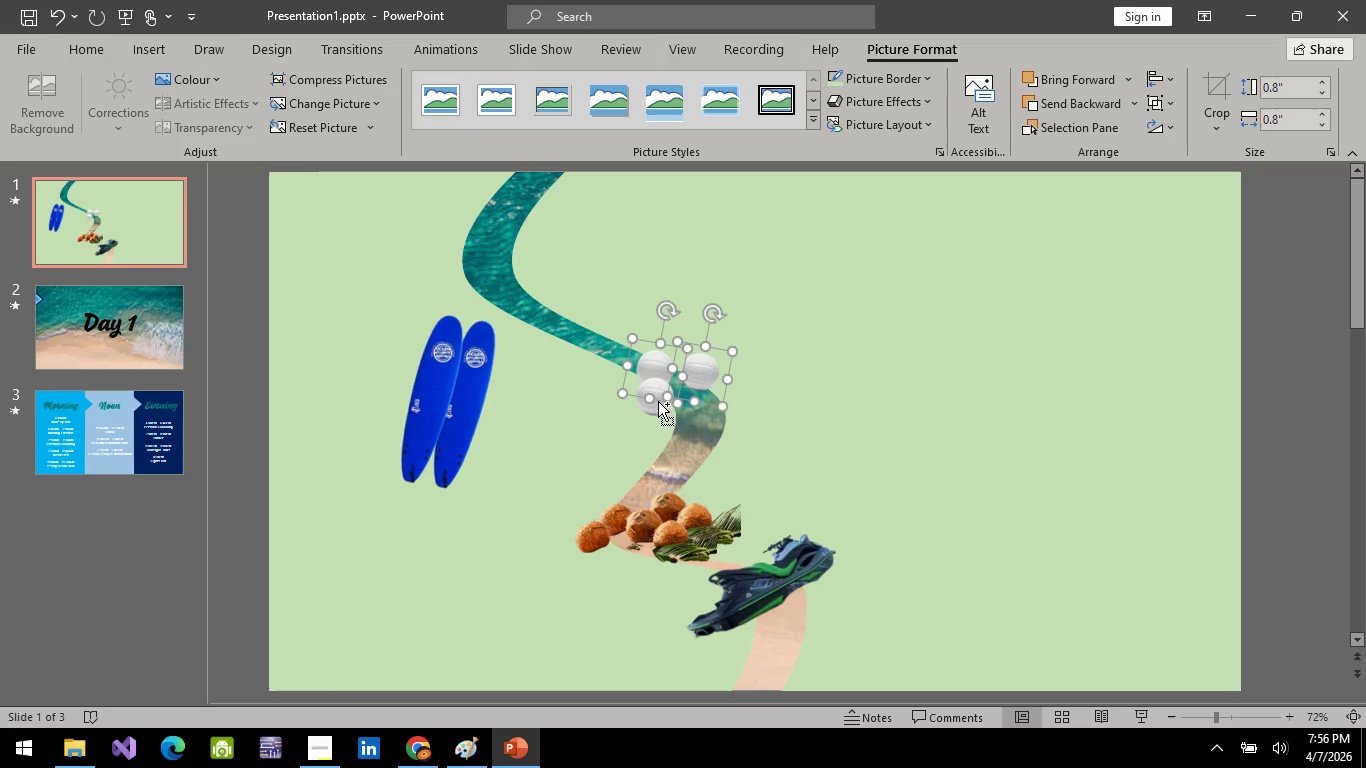 
hold_key(key=ControlLeft, duration=0.53)
left_click([661, 408])
 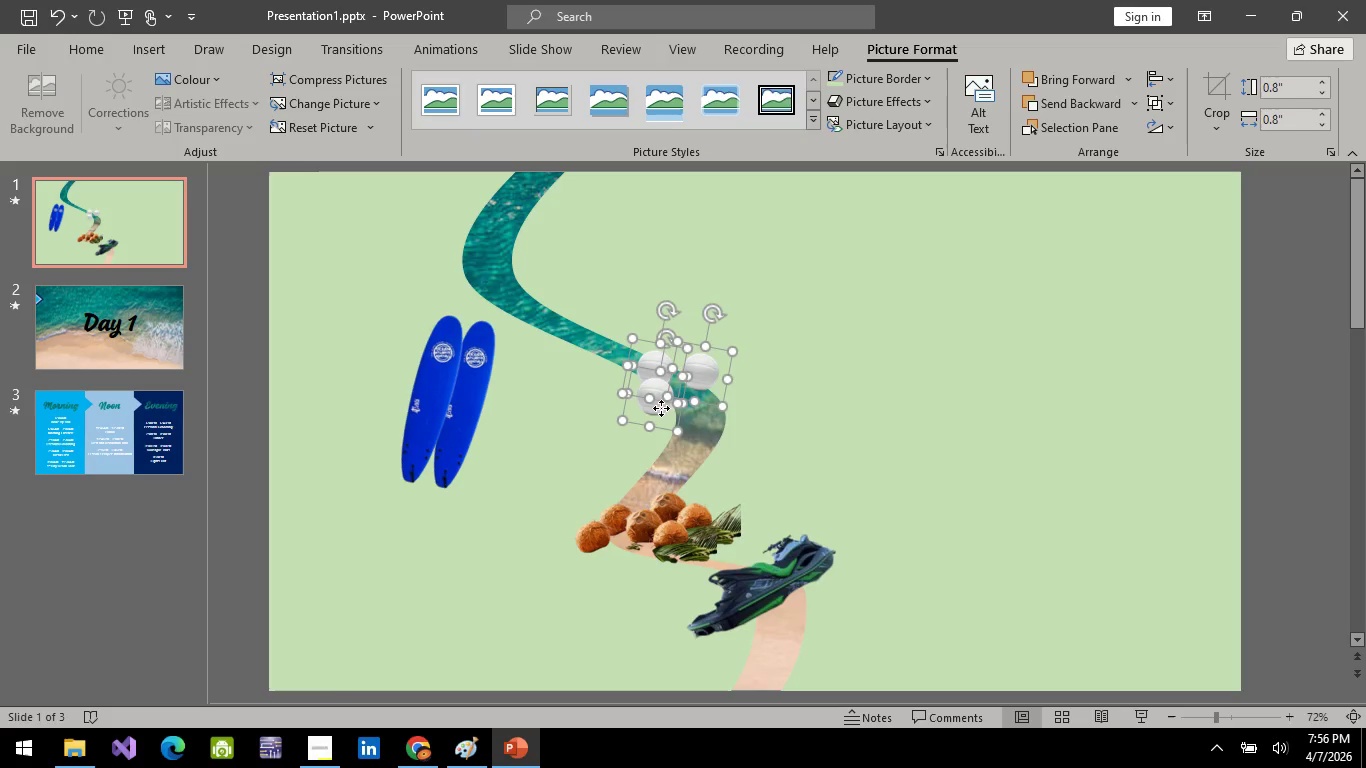 
right_click([661, 408])
 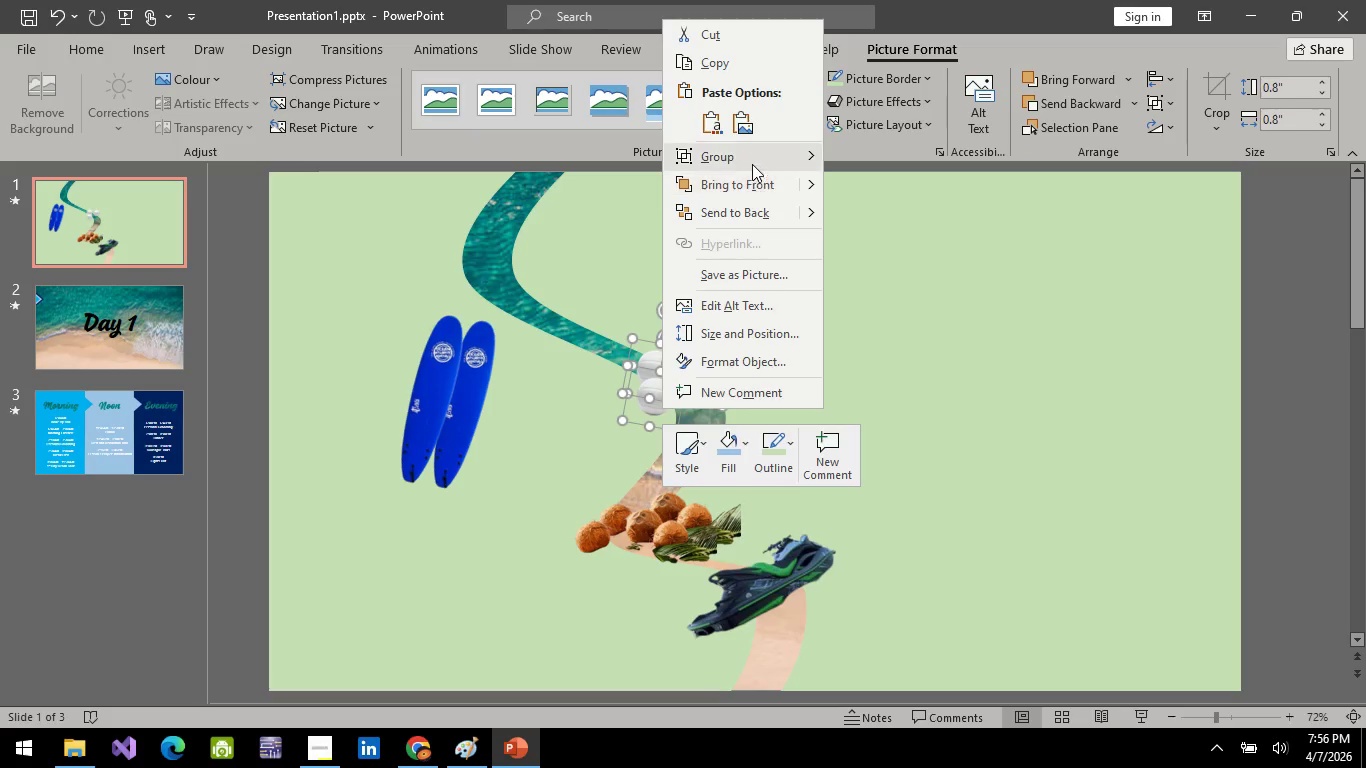 
left_click([746, 155])
 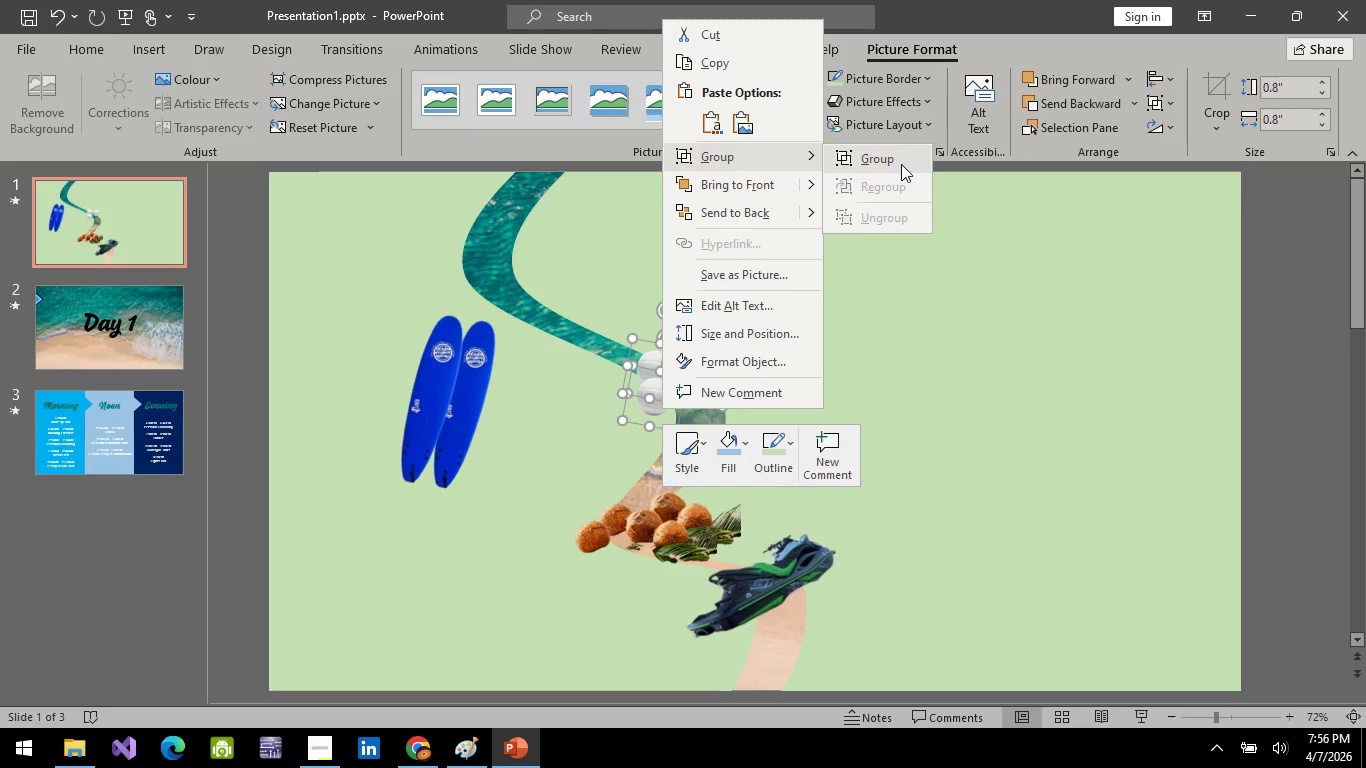 
left_click([901, 164])
 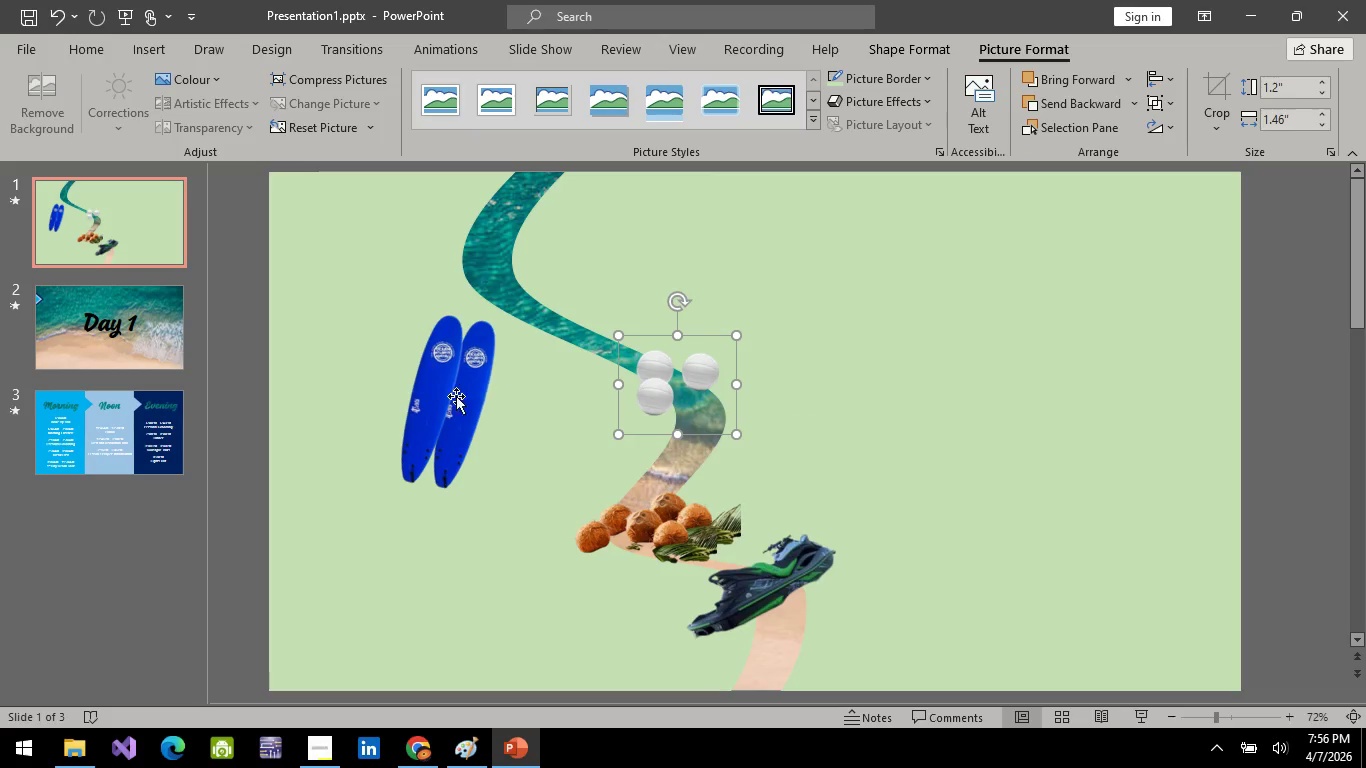 
left_click([411, 387])
 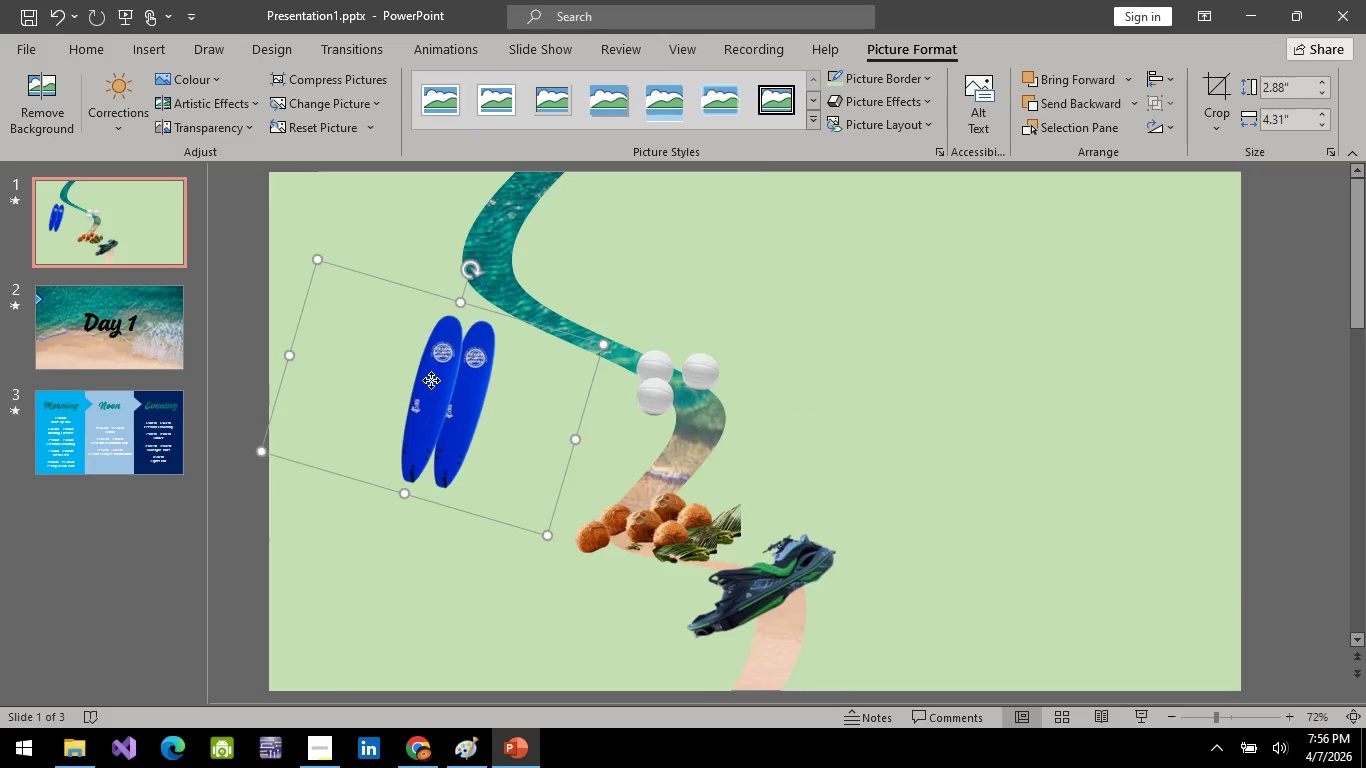 
left_click_drag(start_coordinate=[431, 380], to_coordinate=[432, 400])
 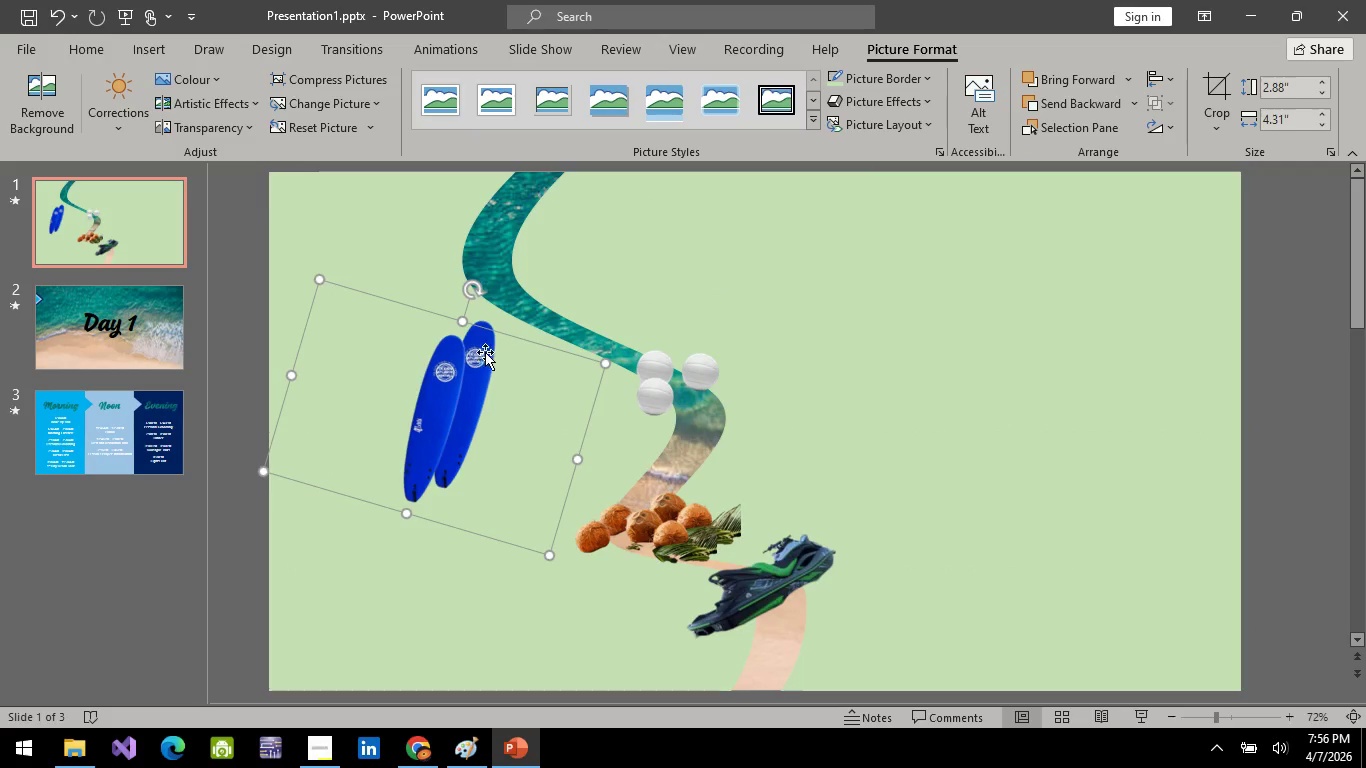 
hold_key(key=ControlLeft, duration=0.92)
left_click([486, 319])
 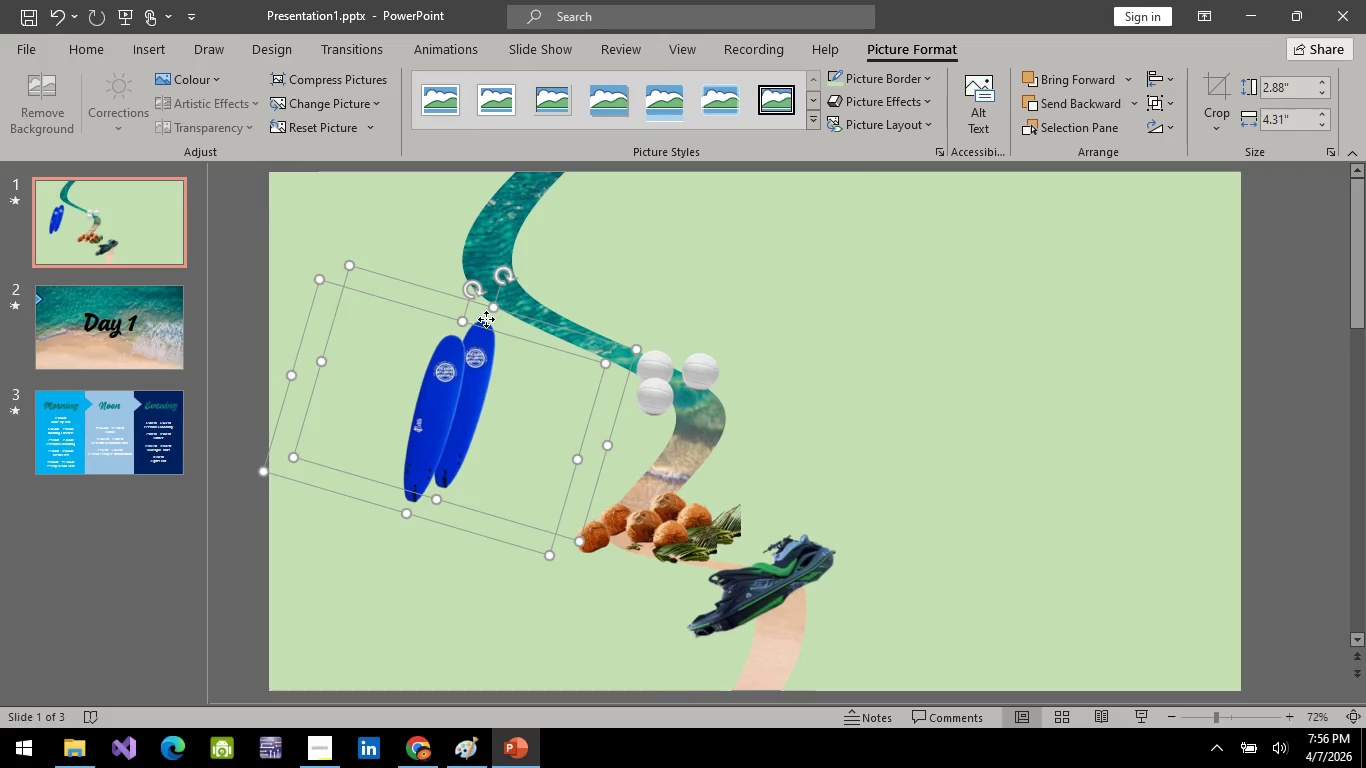 
right_click([486, 319])
 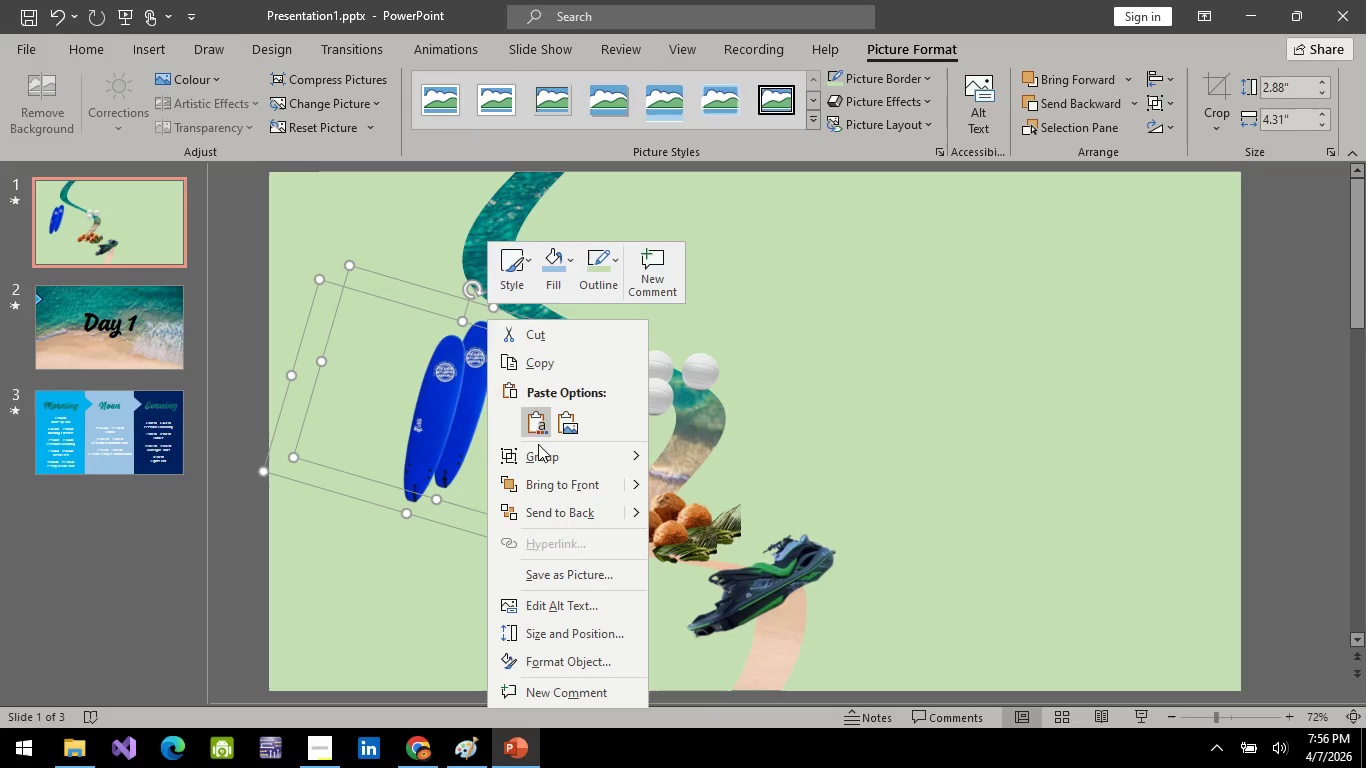 
left_click([550, 458])
 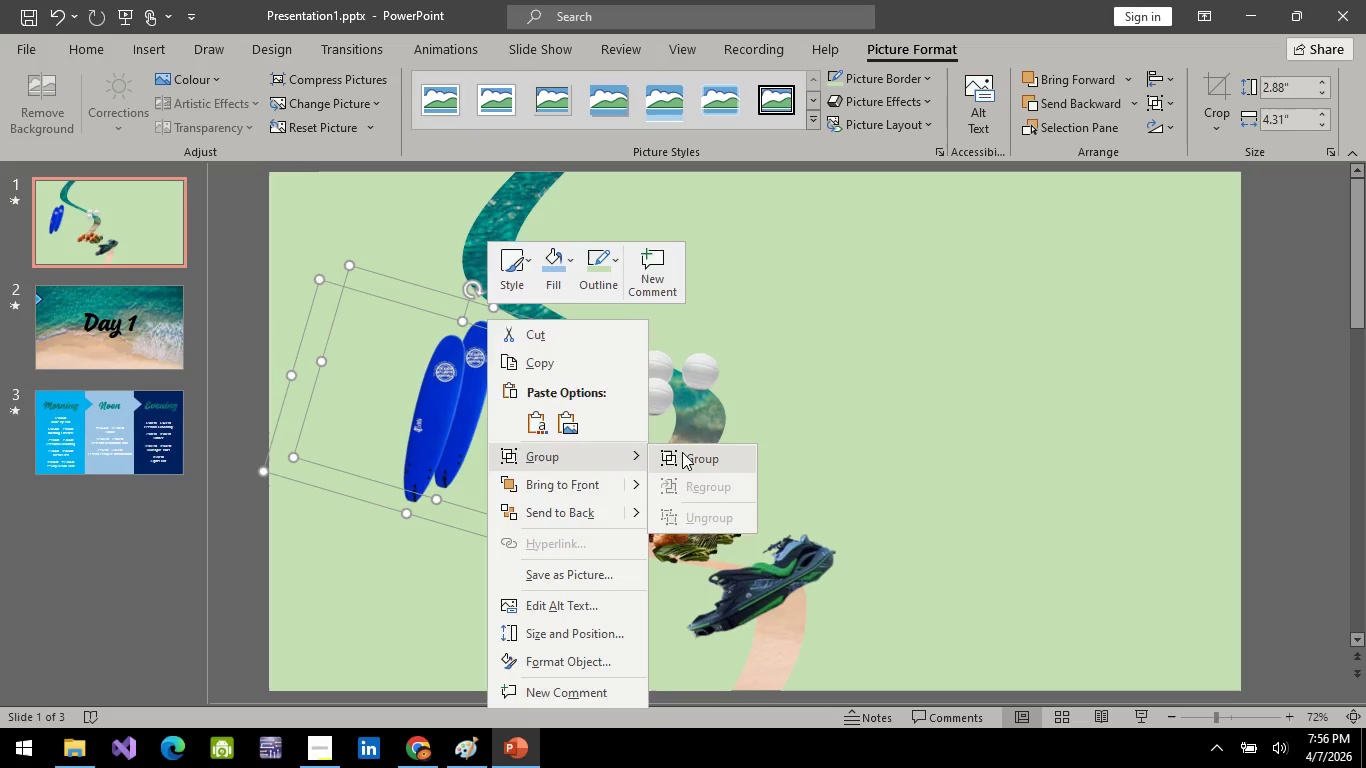 
left_click([682, 452])
 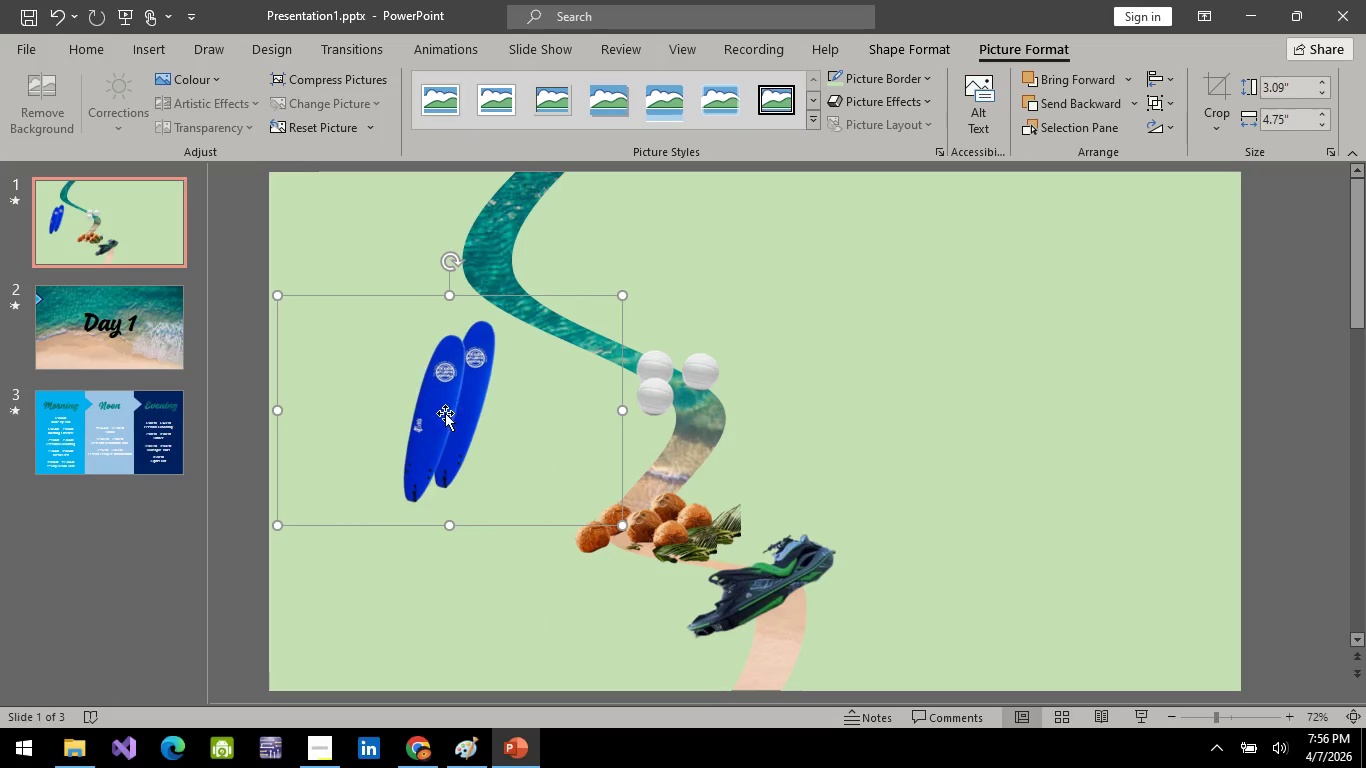 
left_click_drag(start_coordinate=[445, 413], to_coordinate=[603, 322])
 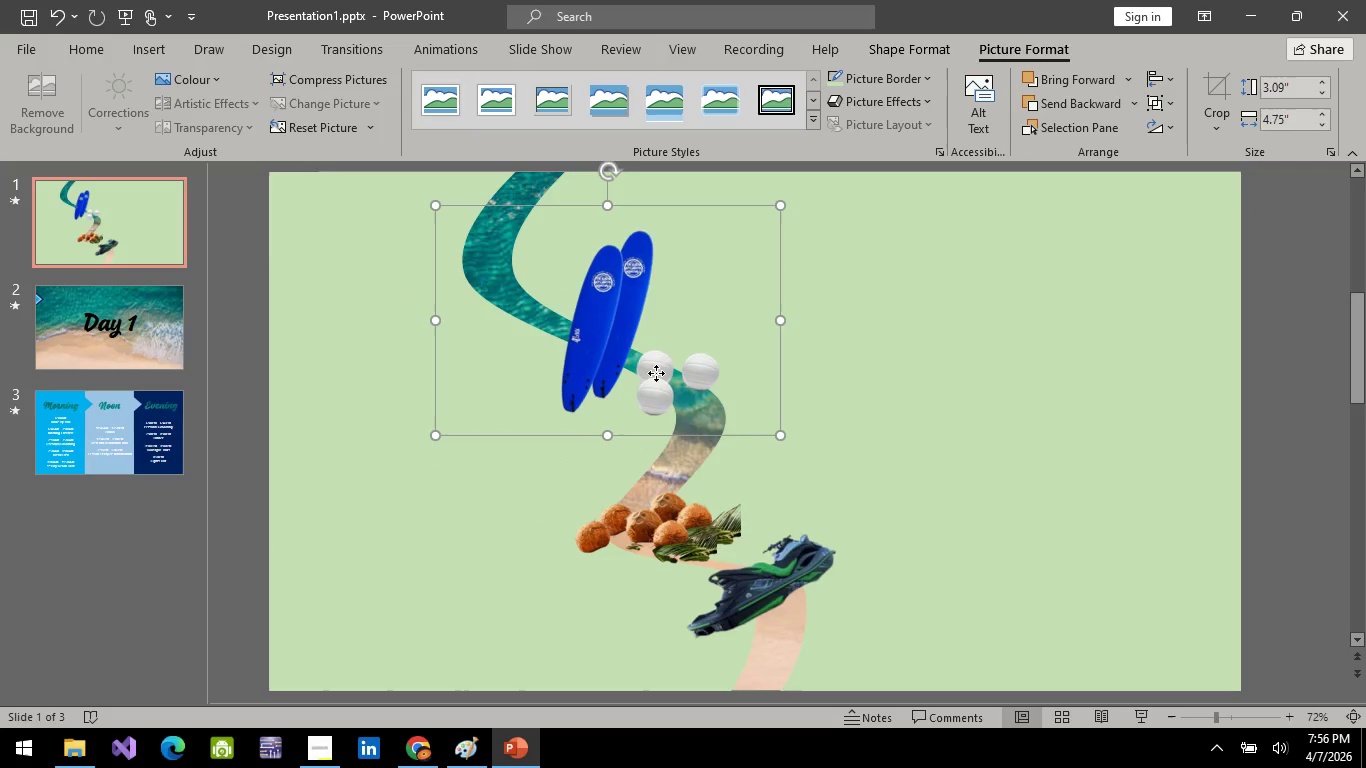 
left_click([656, 373])
 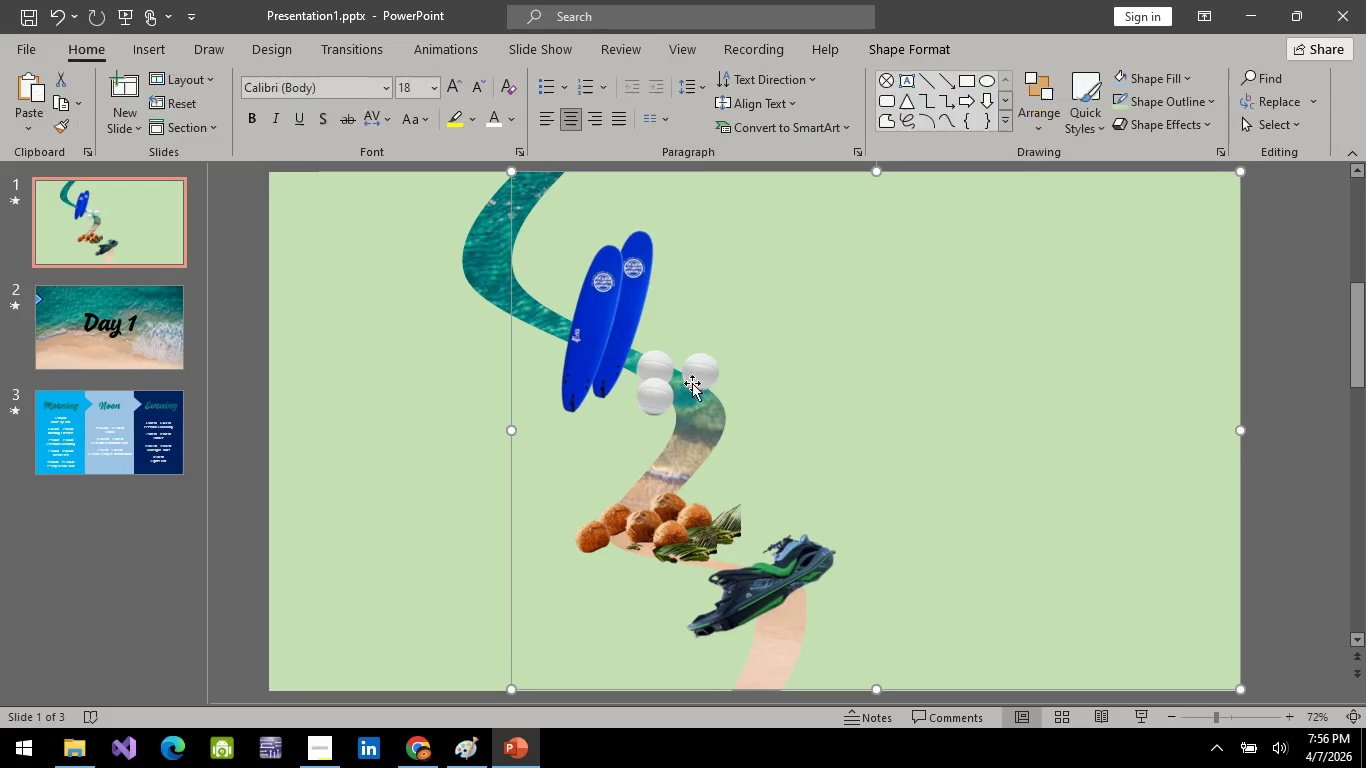 
double_click([679, 383])
 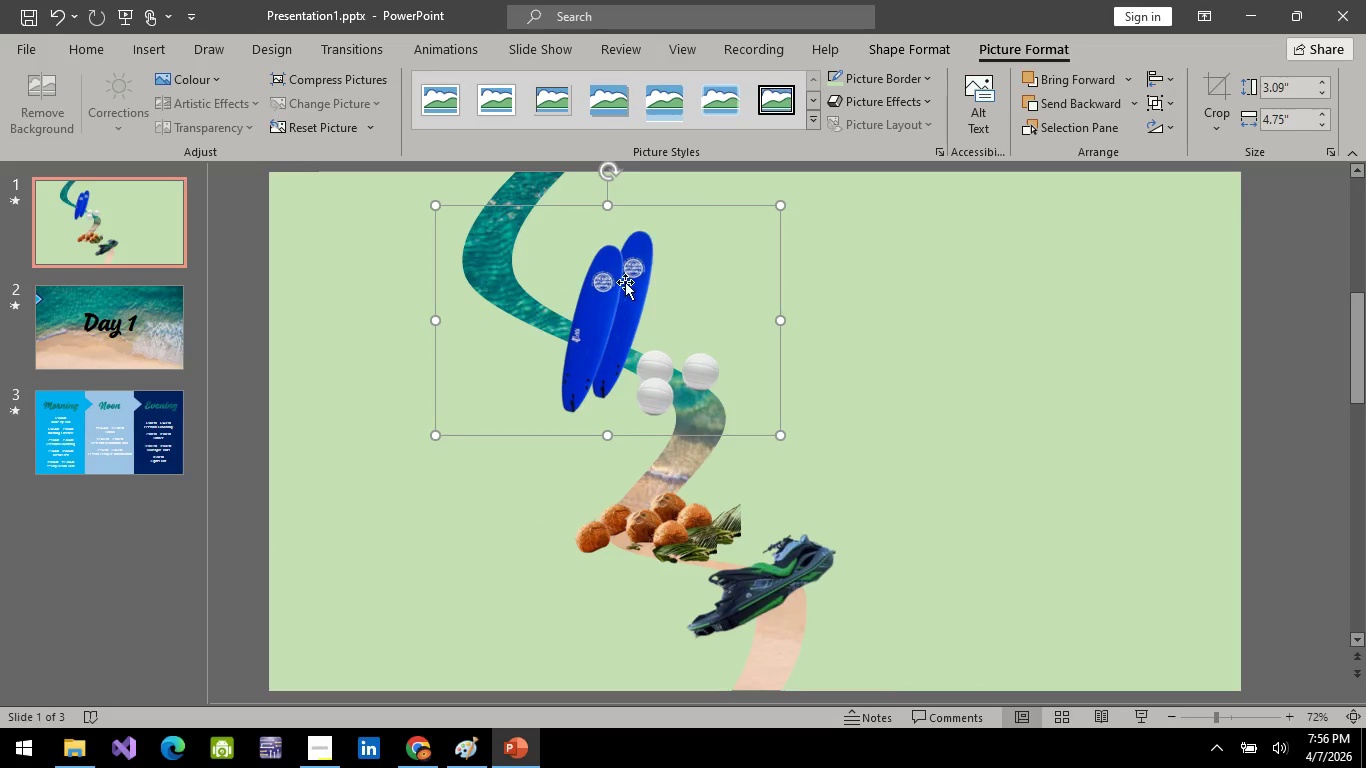 
left_click_drag(start_coordinate=[625, 282], to_coordinate=[529, 348])
 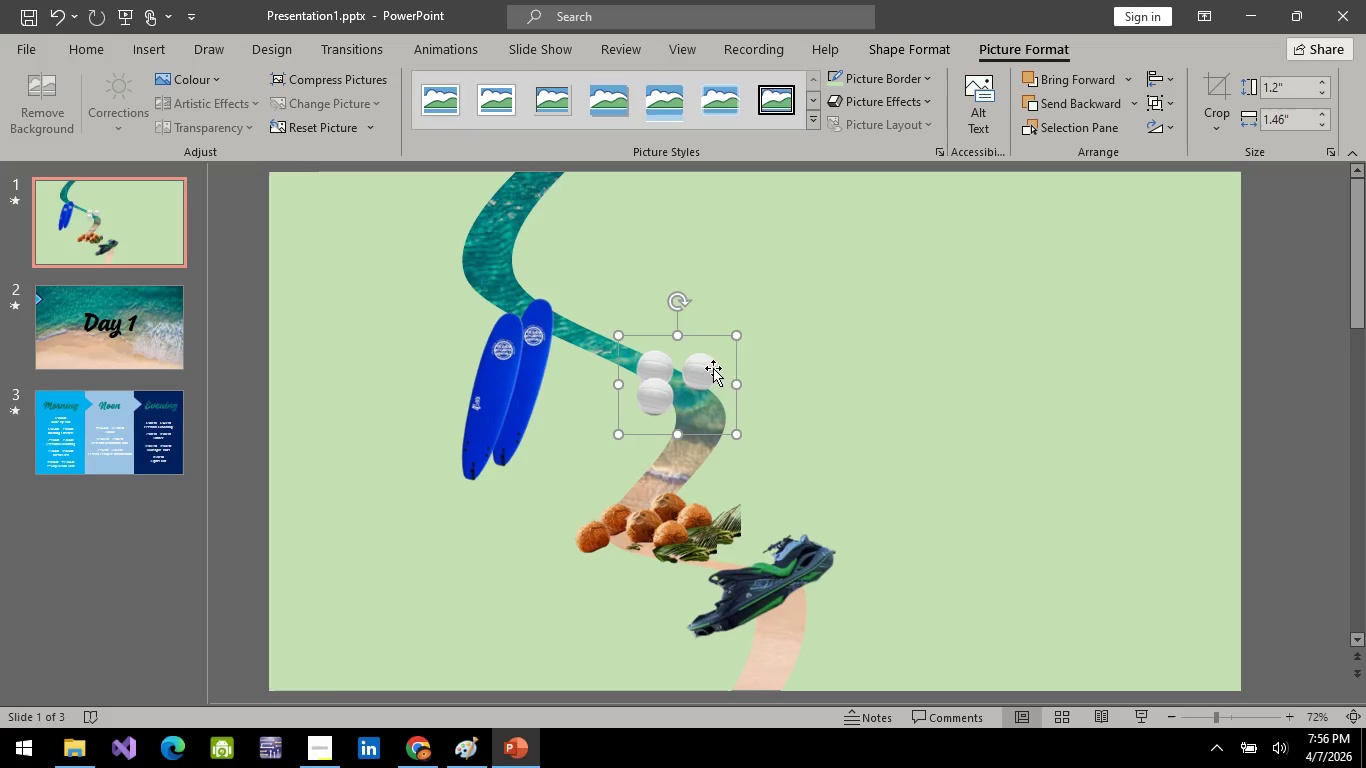 
left_click_drag(start_coordinate=[715, 365], to_coordinate=[592, 407])
 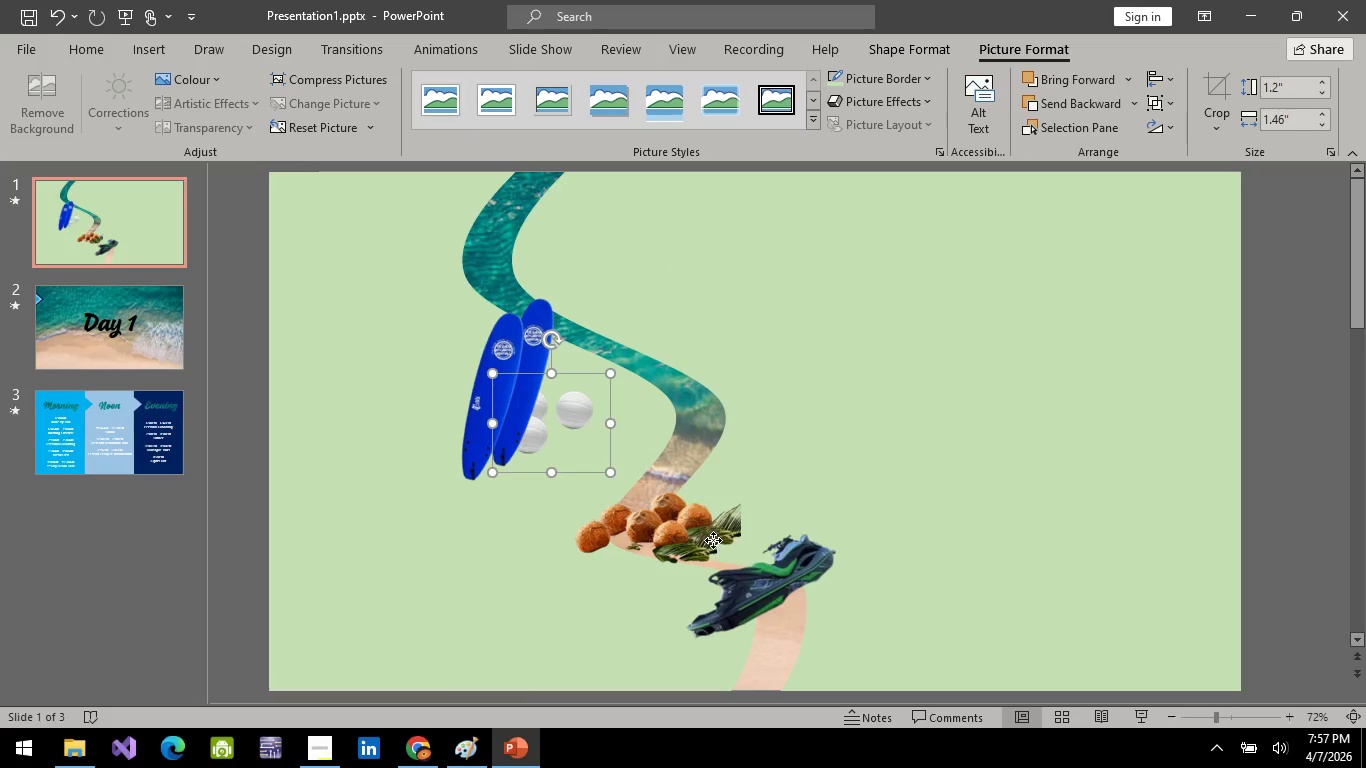 
left_click([713, 540])
 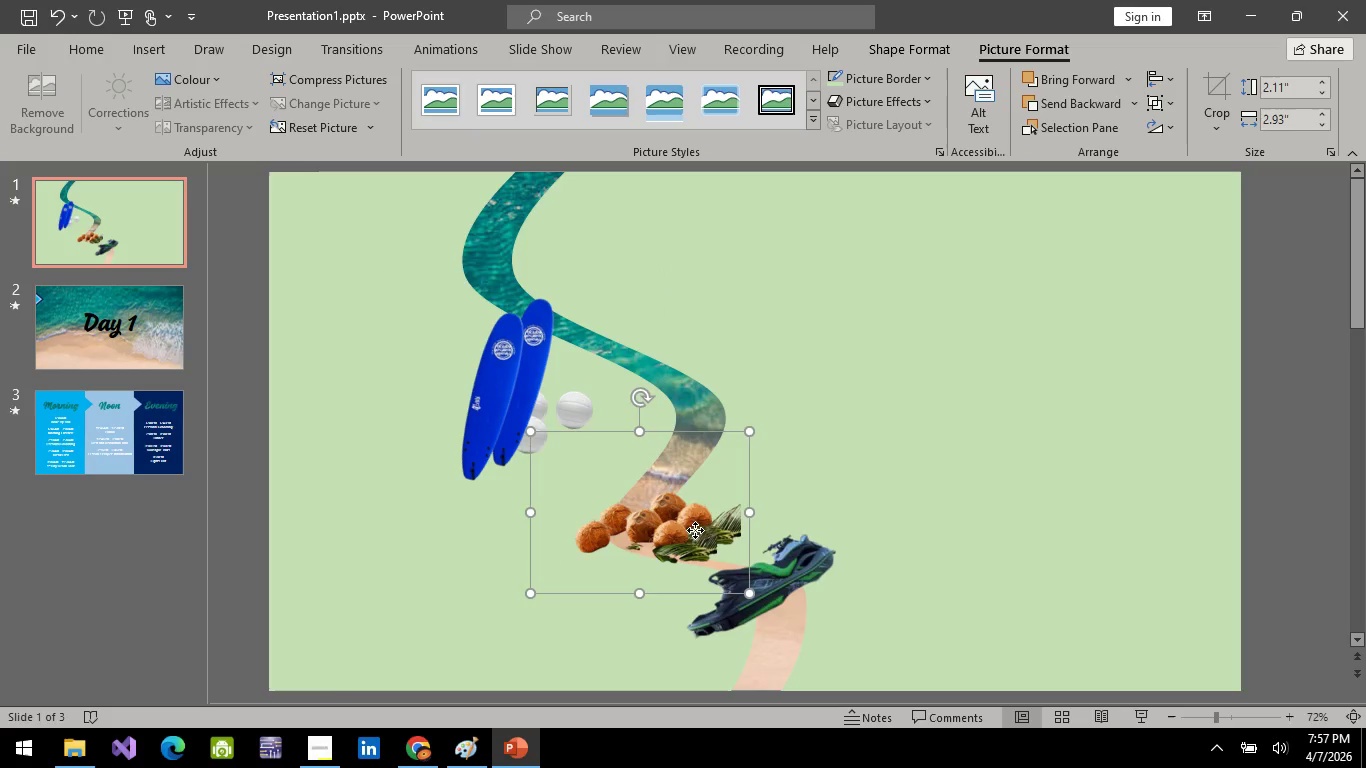 
left_click_drag(start_coordinate=[695, 530], to_coordinate=[561, 491])
 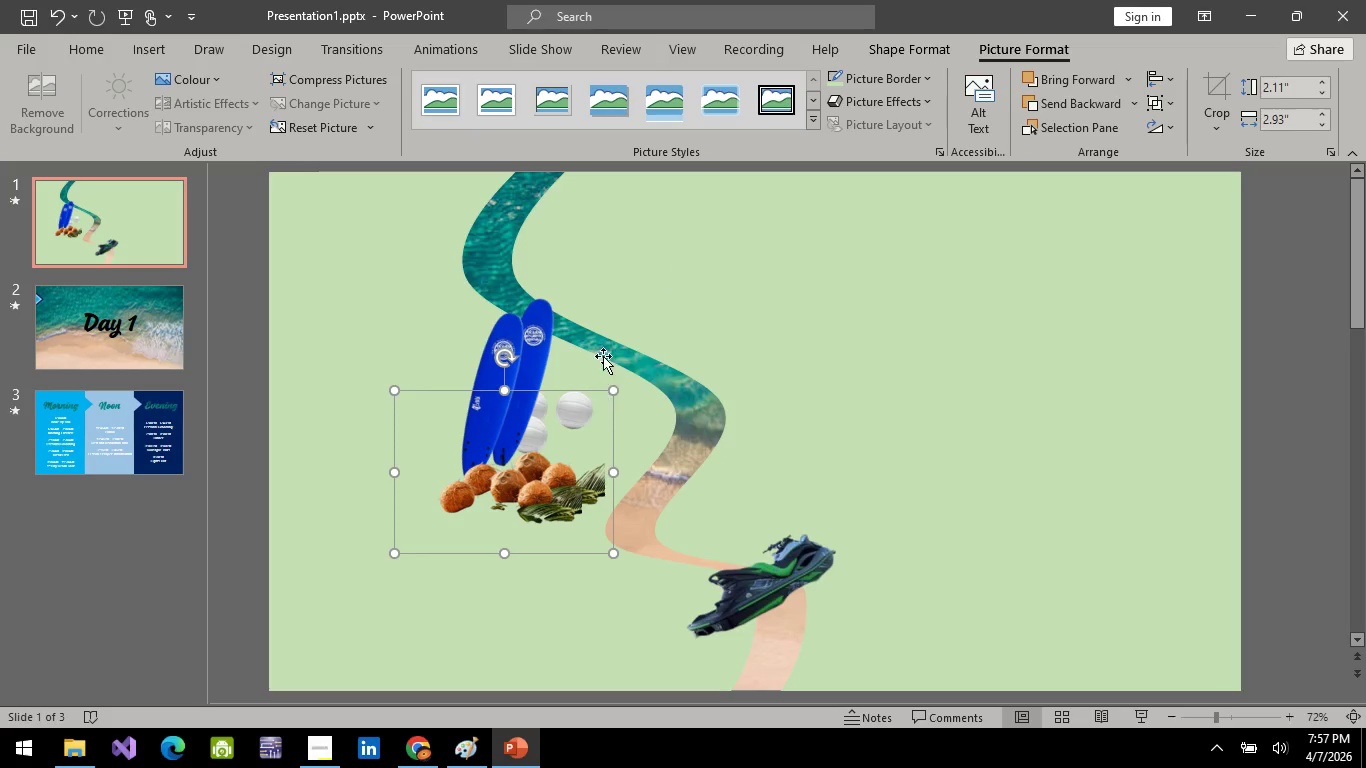 
left_click([603, 352])
 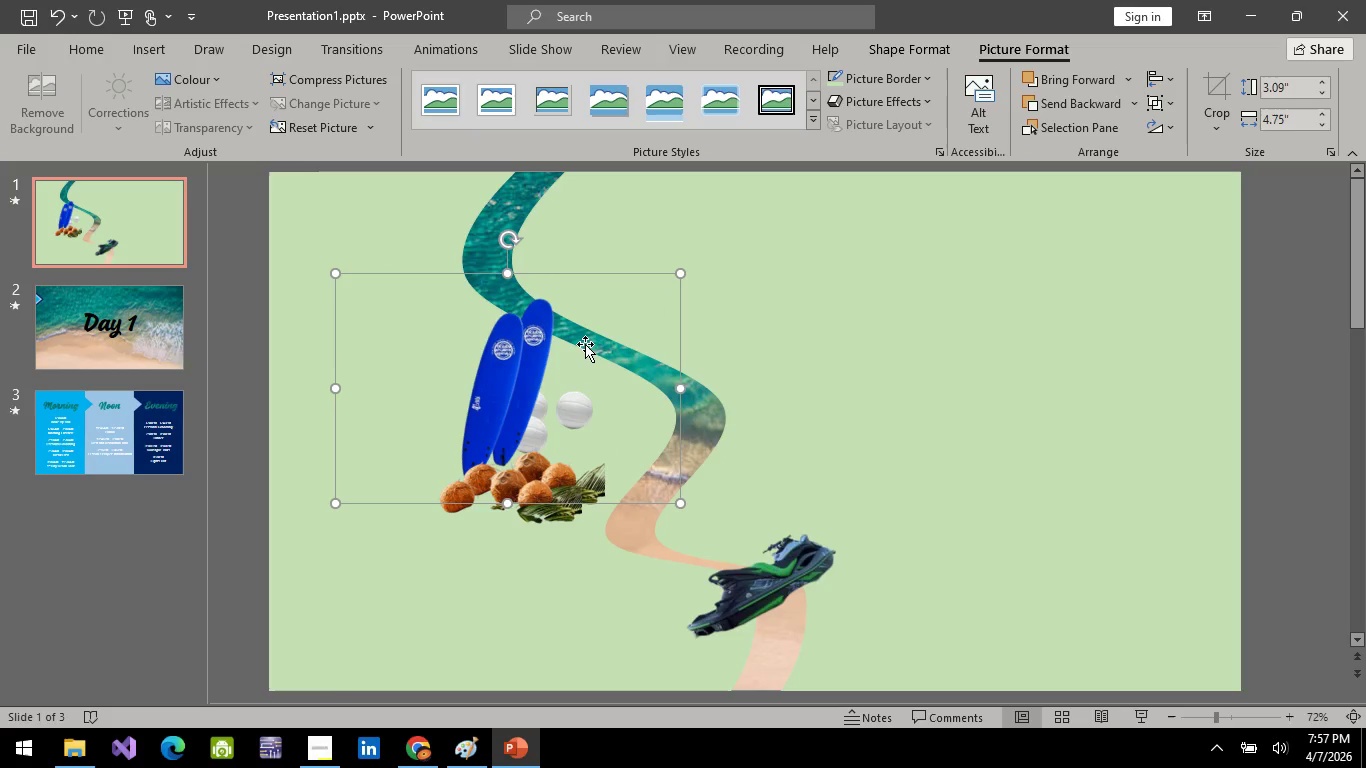 
right_click([585, 344])
 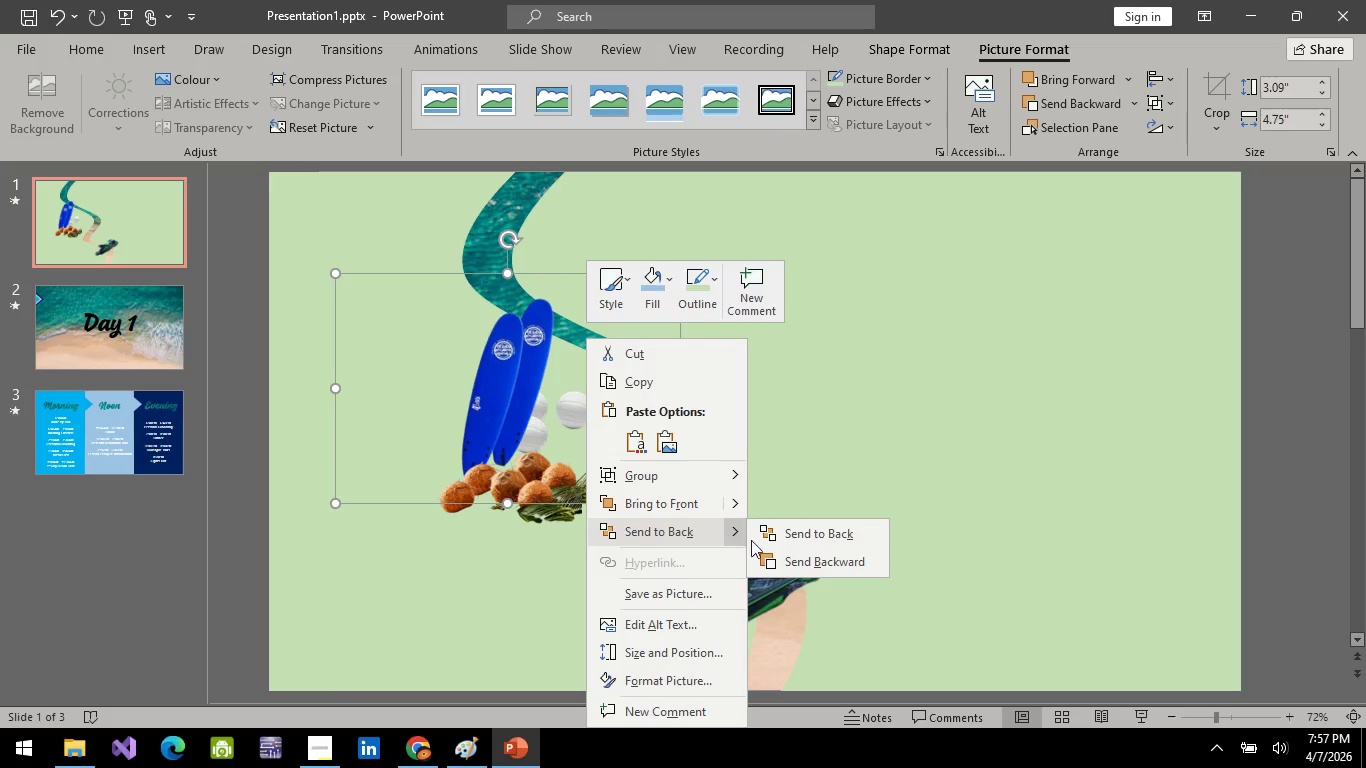 
left_click([797, 558])
 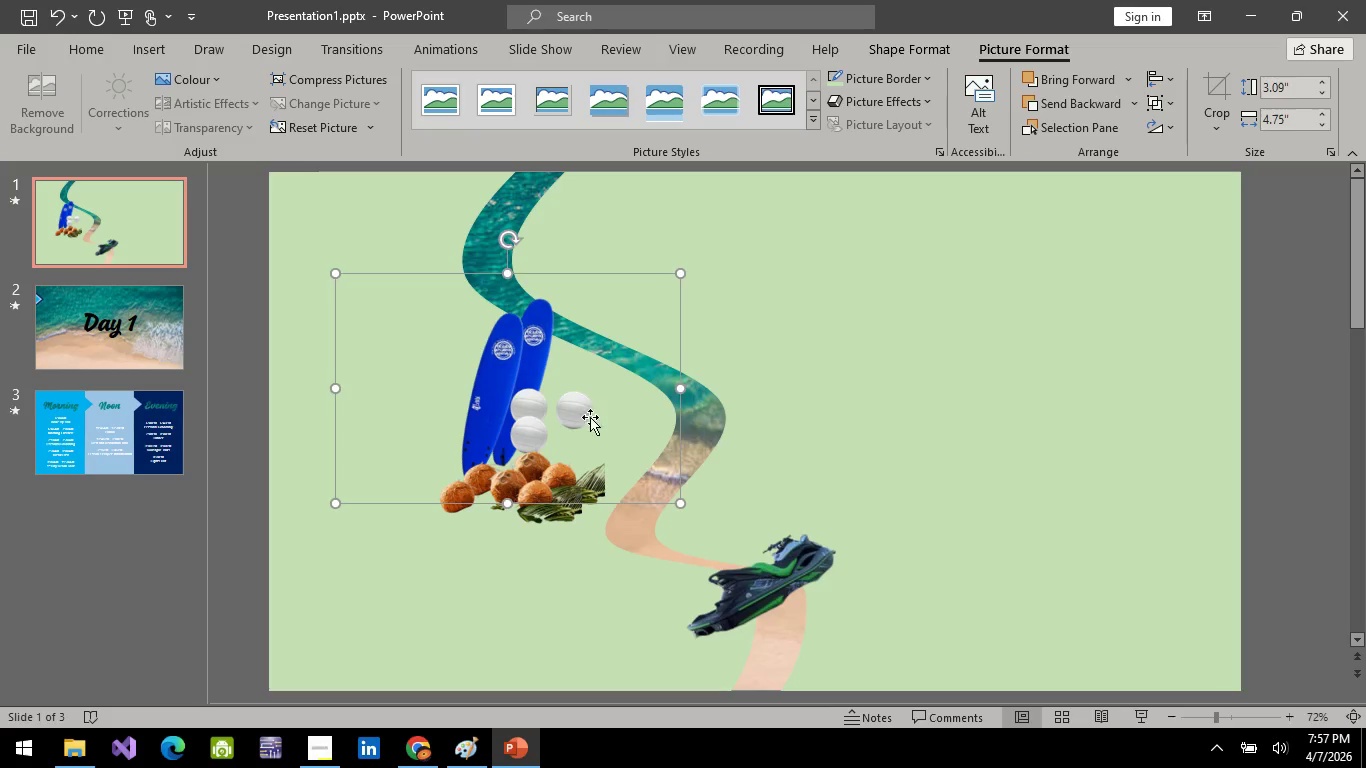 
left_click([582, 419])
 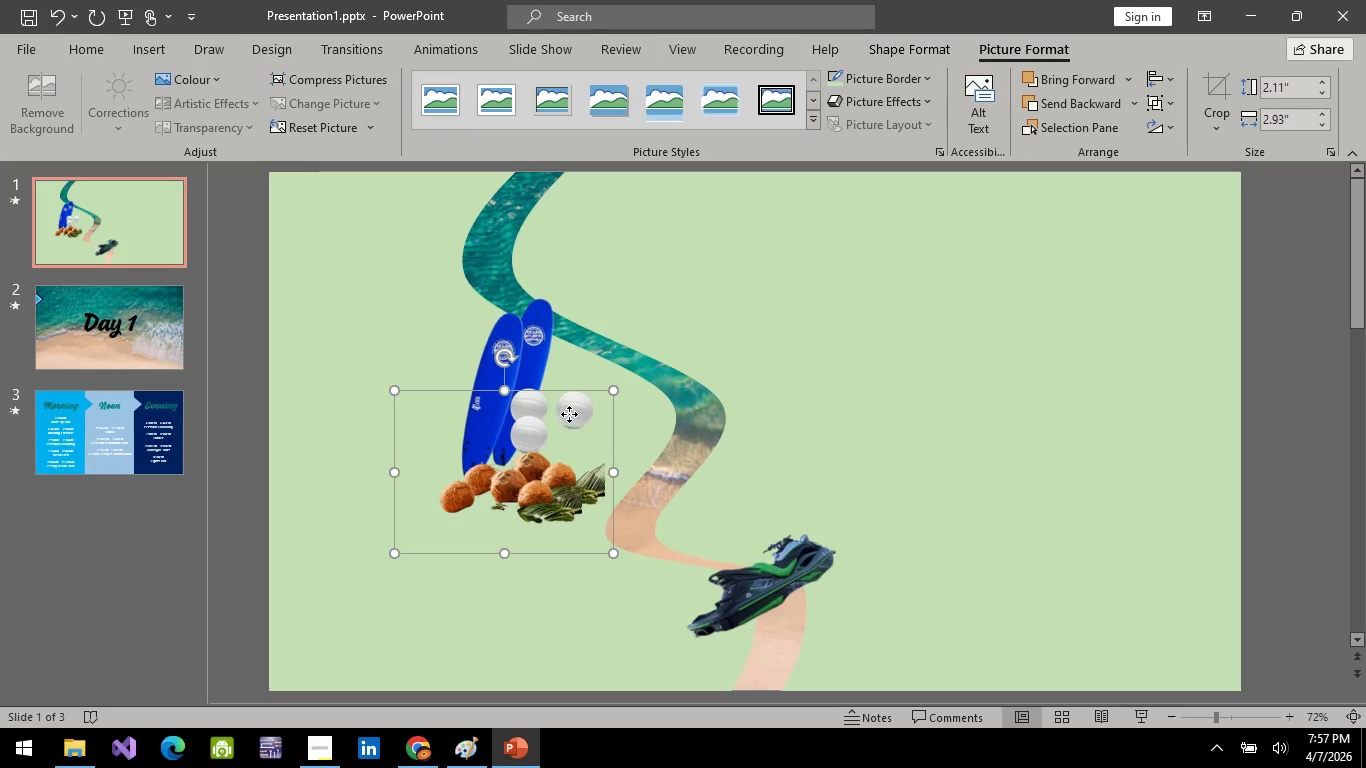 
left_click_drag(start_coordinate=[569, 414], to_coordinate=[557, 424])
 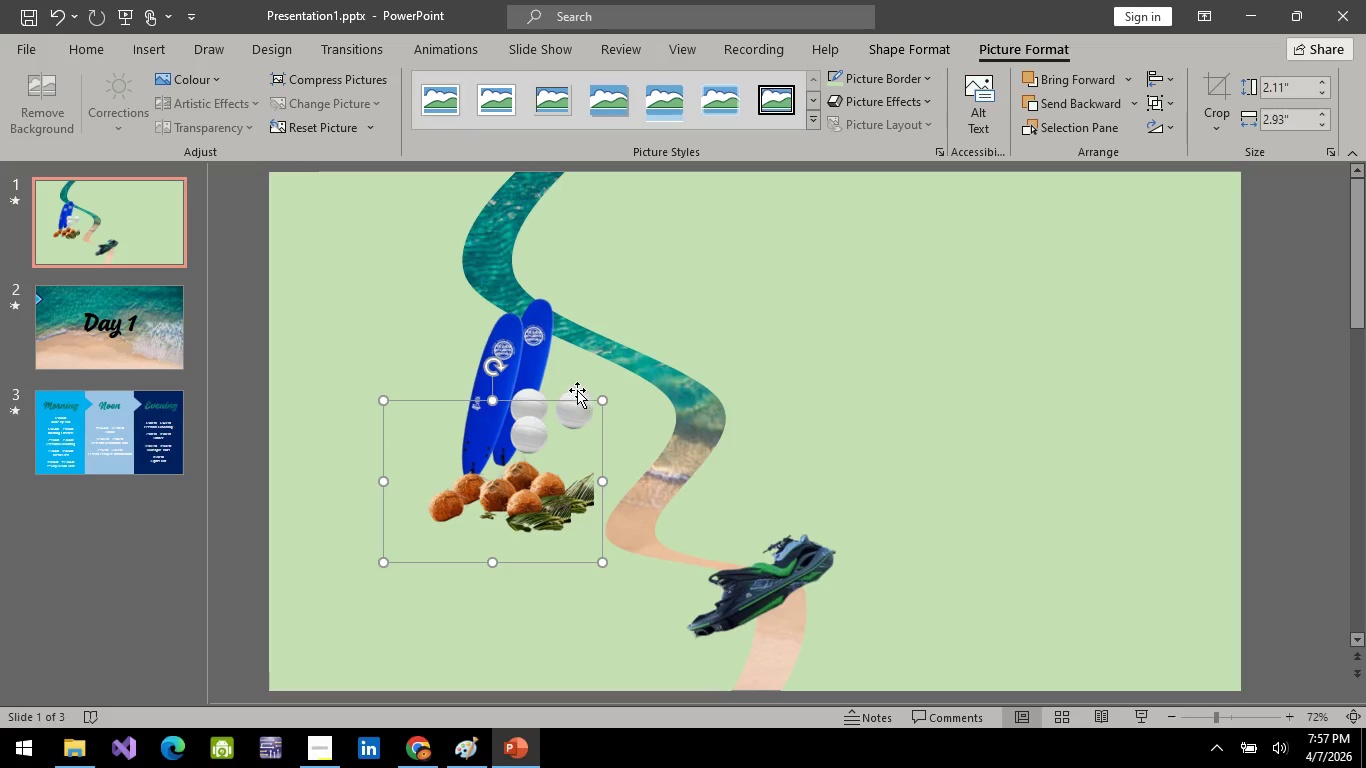 
left_click([577, 390])
 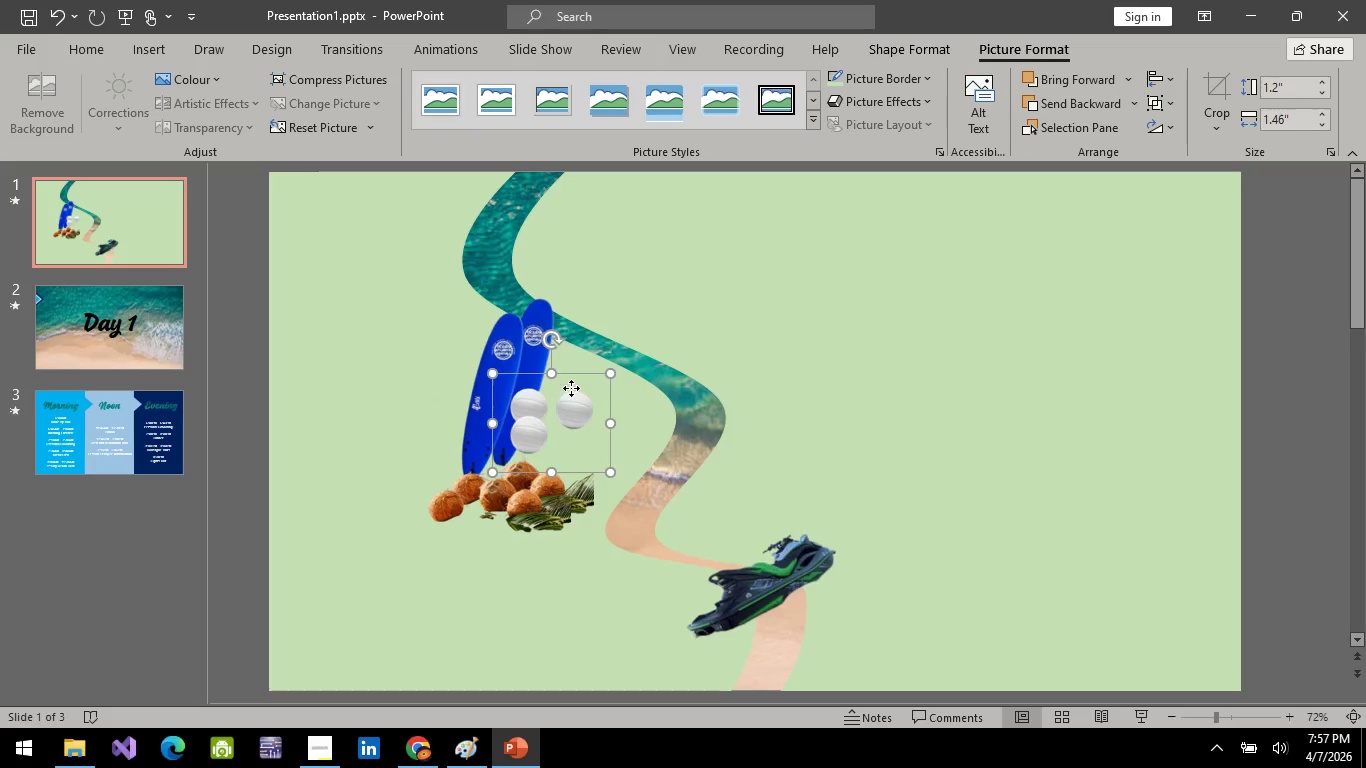 
left_click_drag(start_coordinate=[571, 388], to_coordinate=[572, 412])
 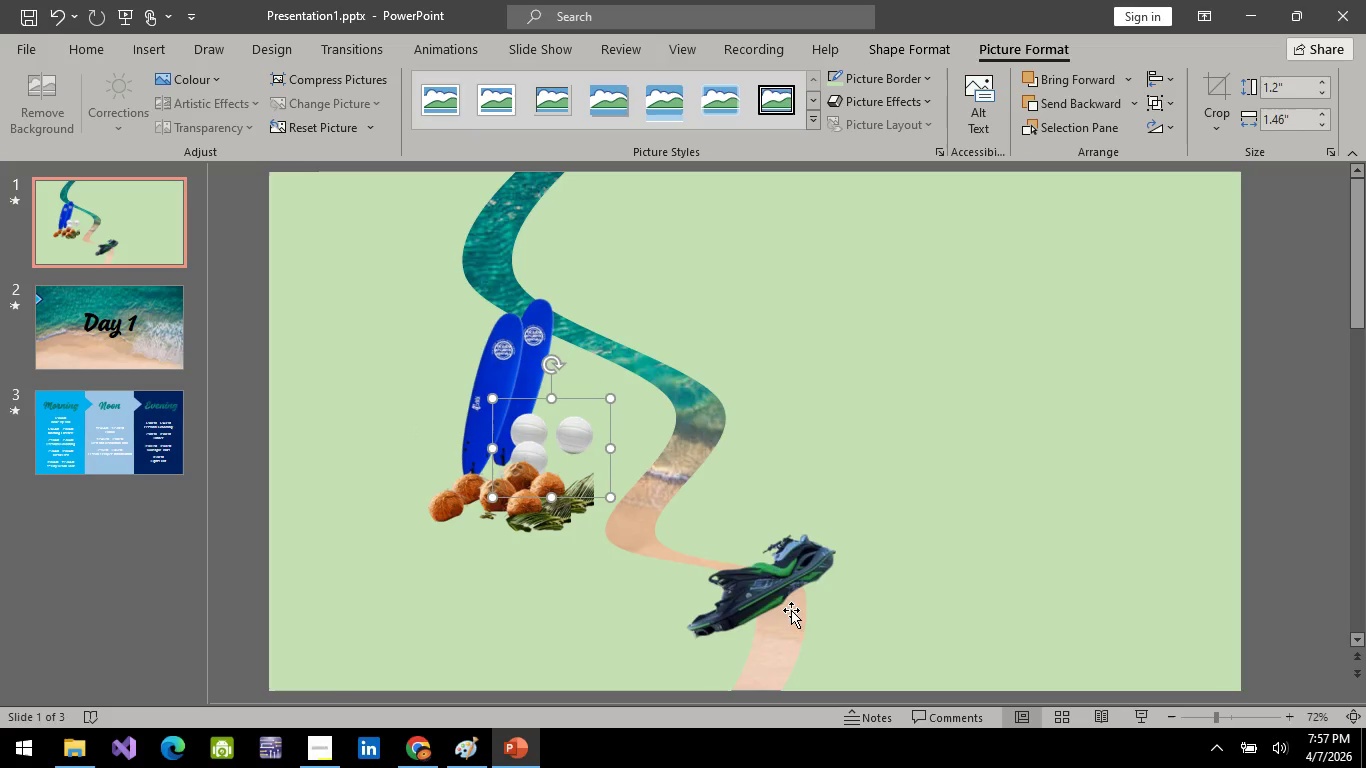 
left_click([791, 610])
 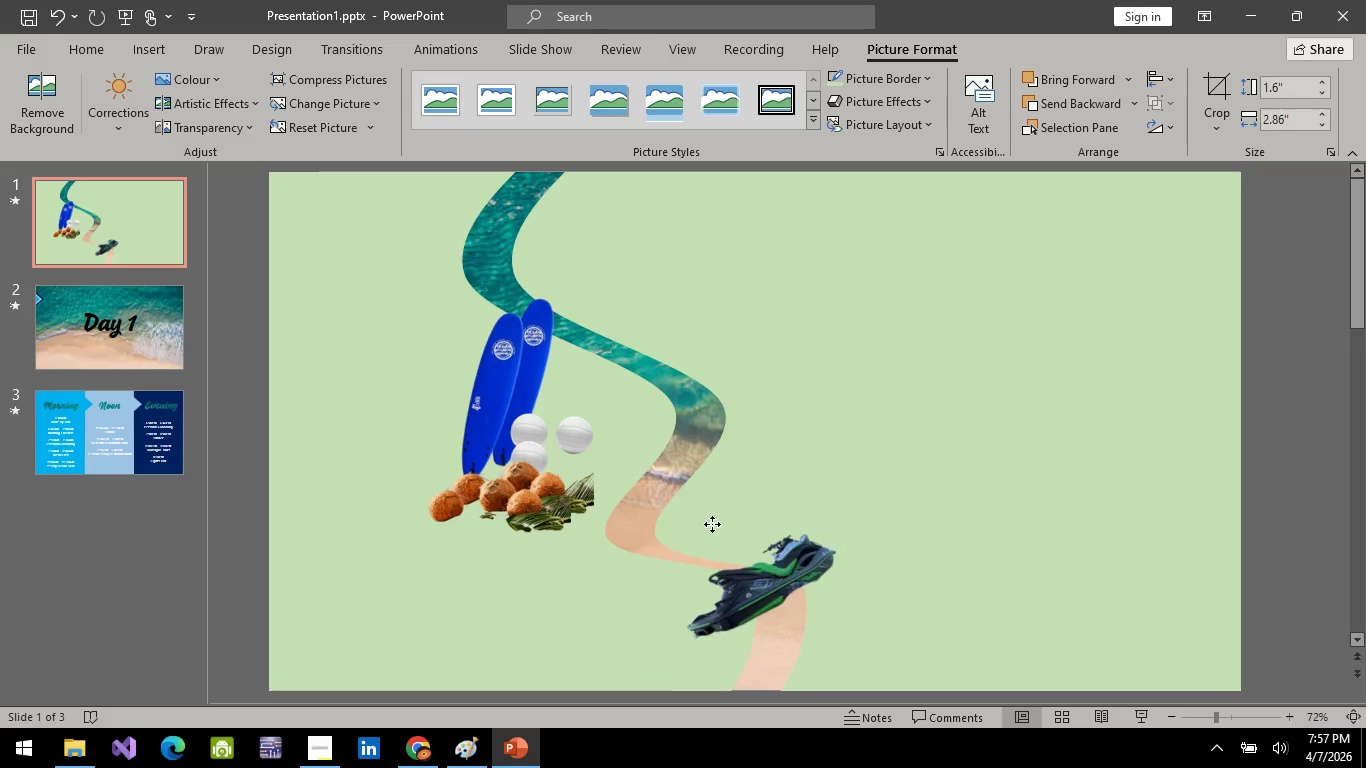 
left_click_drag(start_coordinate=[783, 570], to_coordinate=[640, 434])
 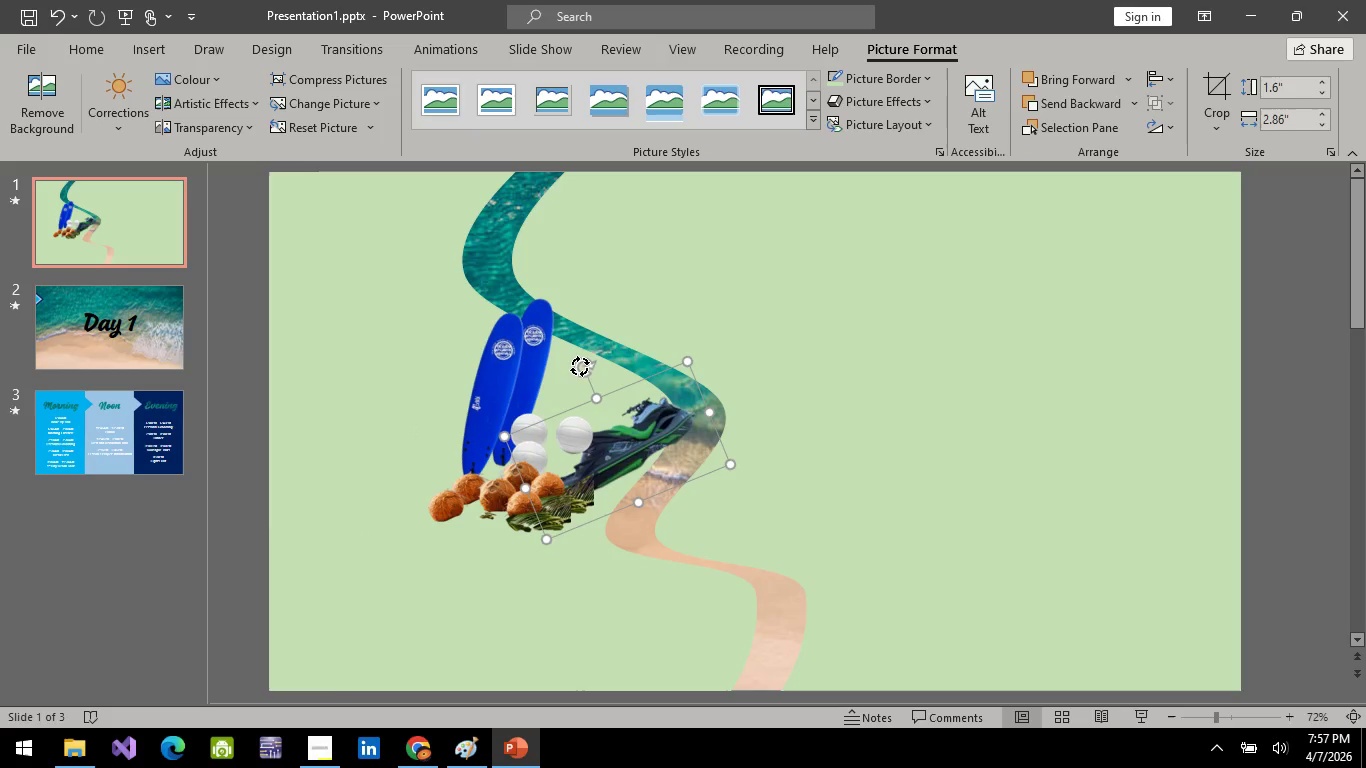 
left_click_drag(start_coordinate=[579, 366], to_coordinate=[615, 375])
 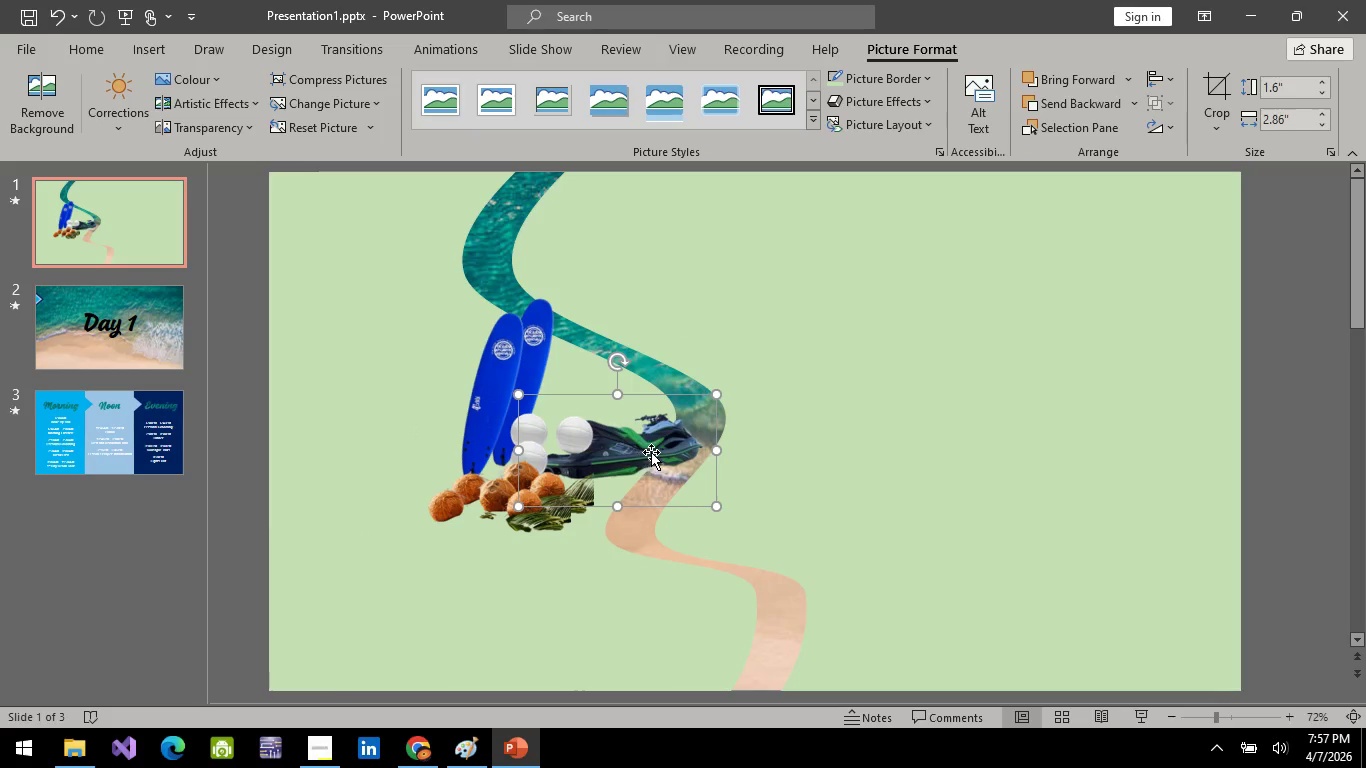 
left_click_drag(start_coordinate=[651, 452], to_coordinate=[658, 444])
 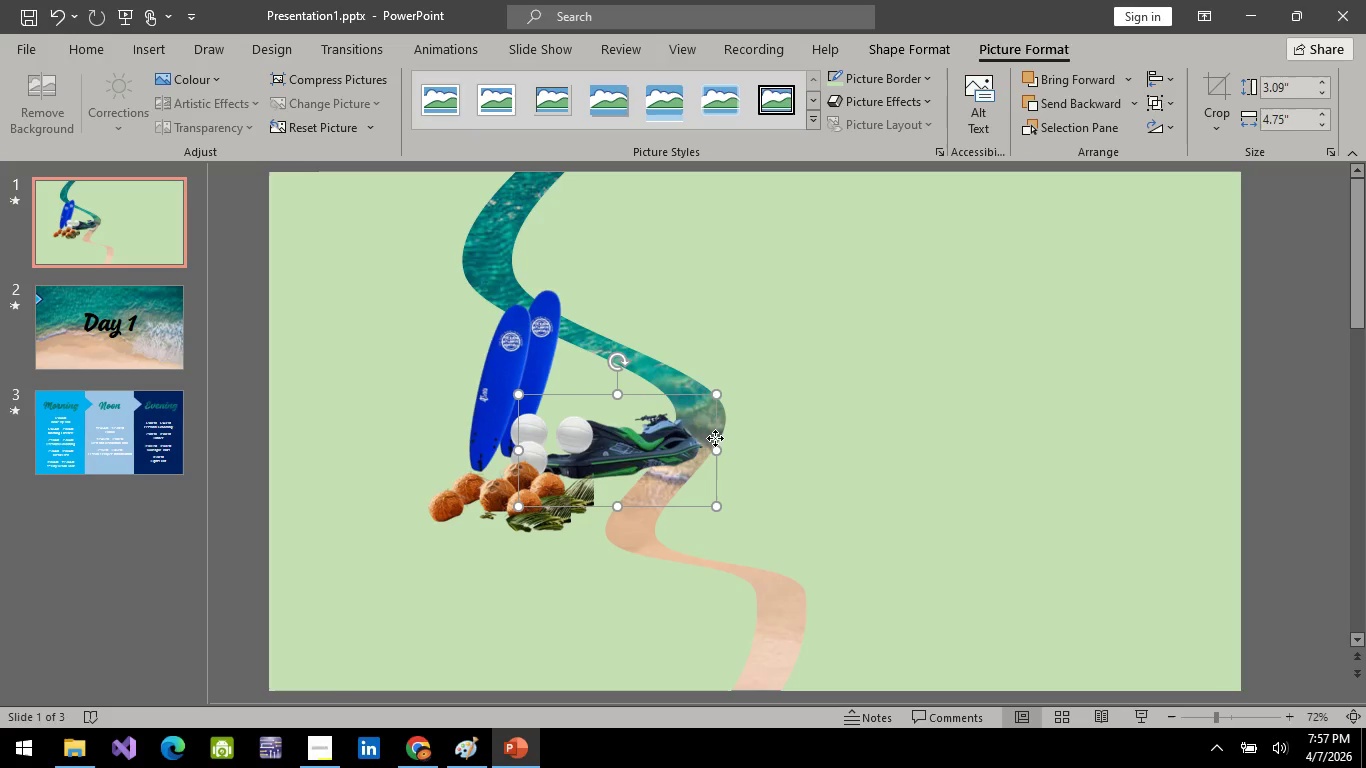 
left_click([715, 438])
 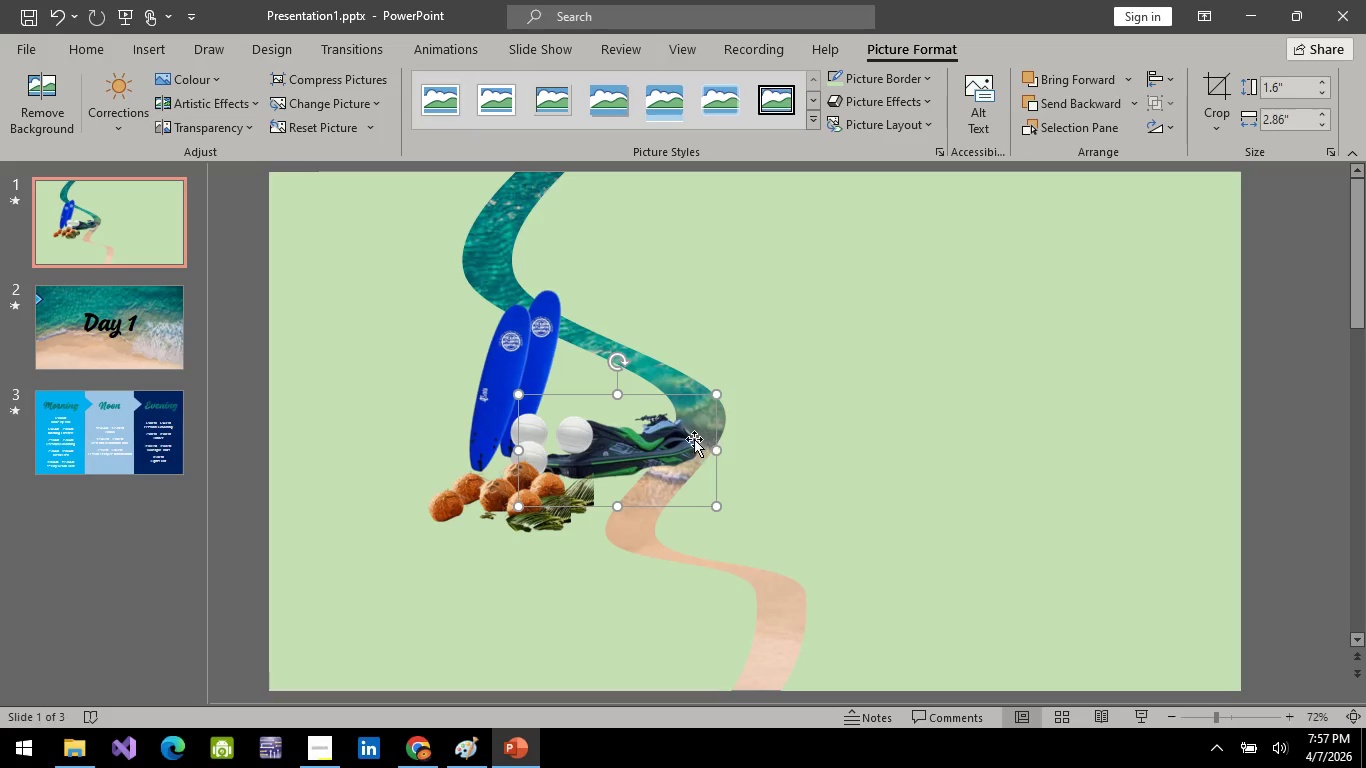 
left_click_drag(start_coordinate=[694, 439], to_coordinate=[701, 458])
 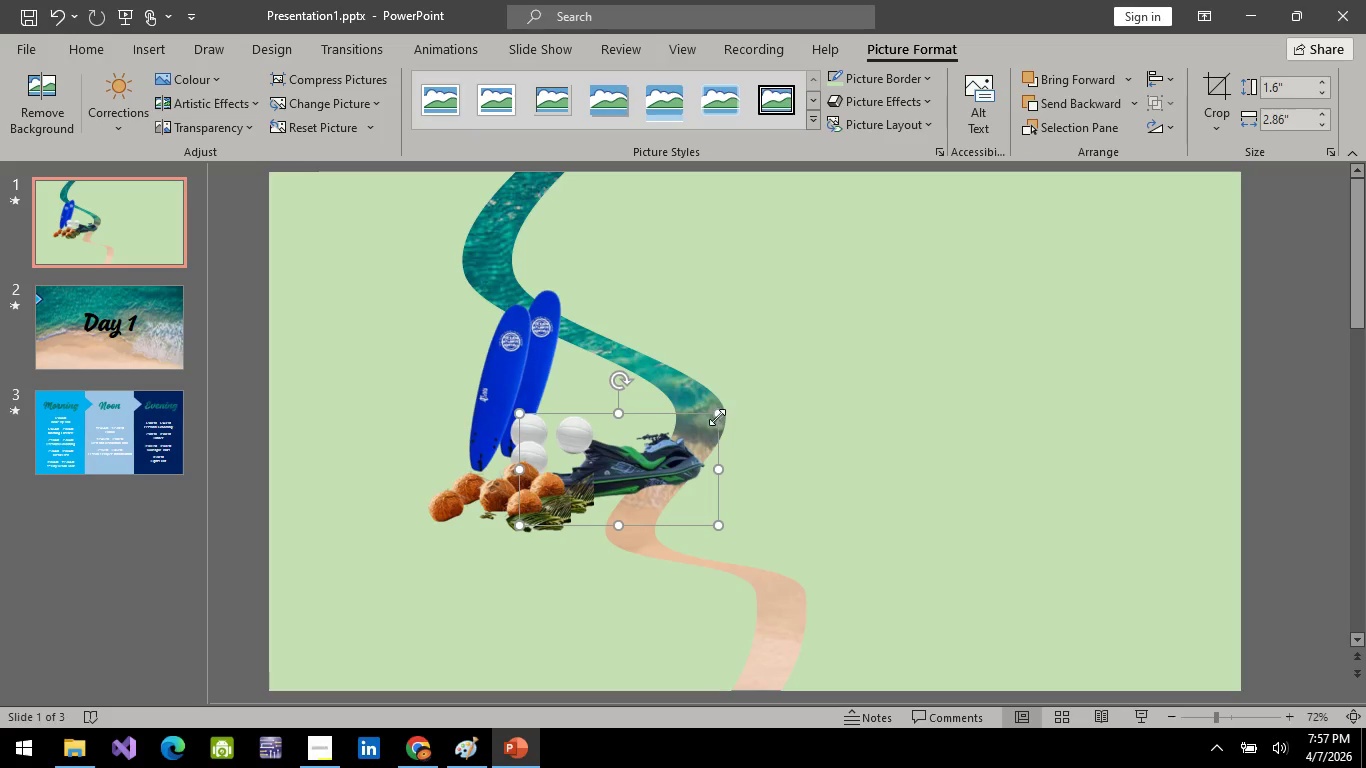 
left_click_drag(start_coordinate=[717, 417], to_coordinate=[750, 399])
 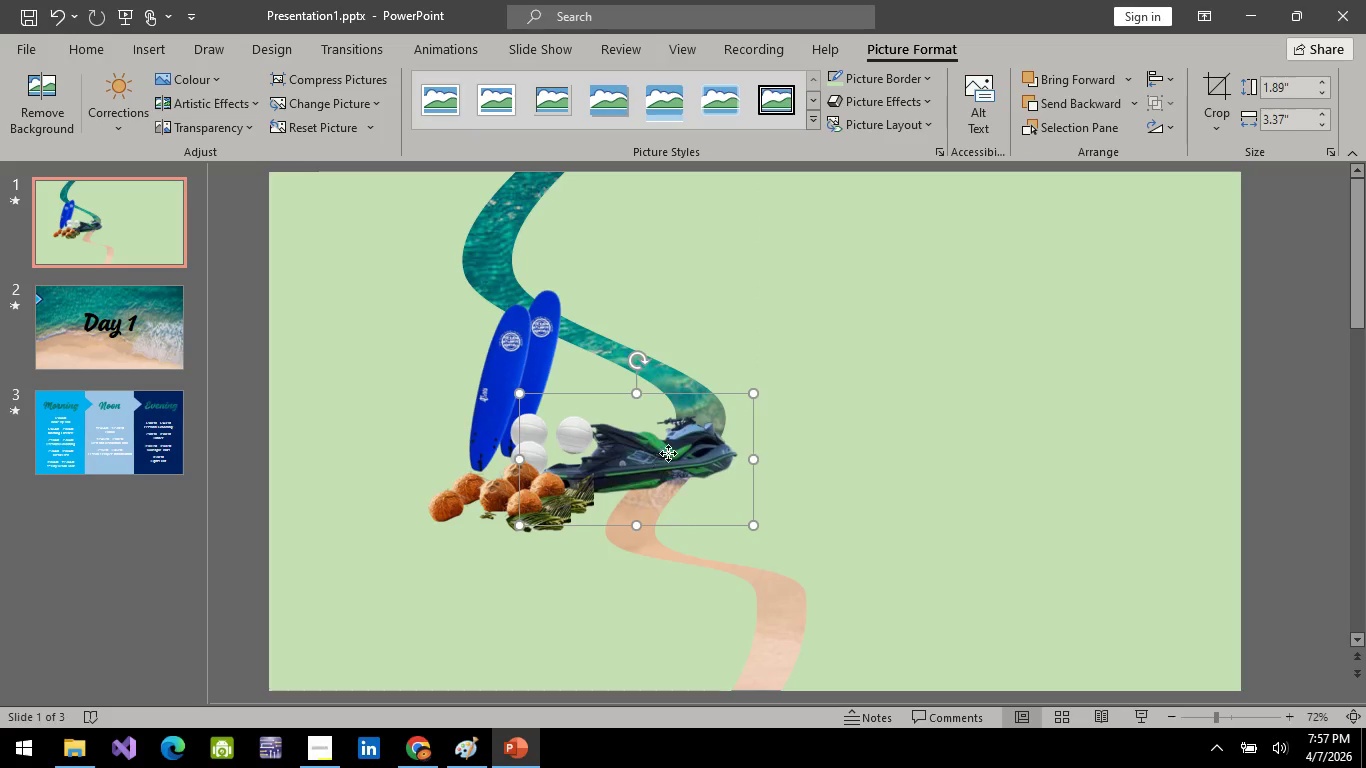 
left_click_drag(start_coordinate=[668, 453], to_coordinate=[627, 464])
 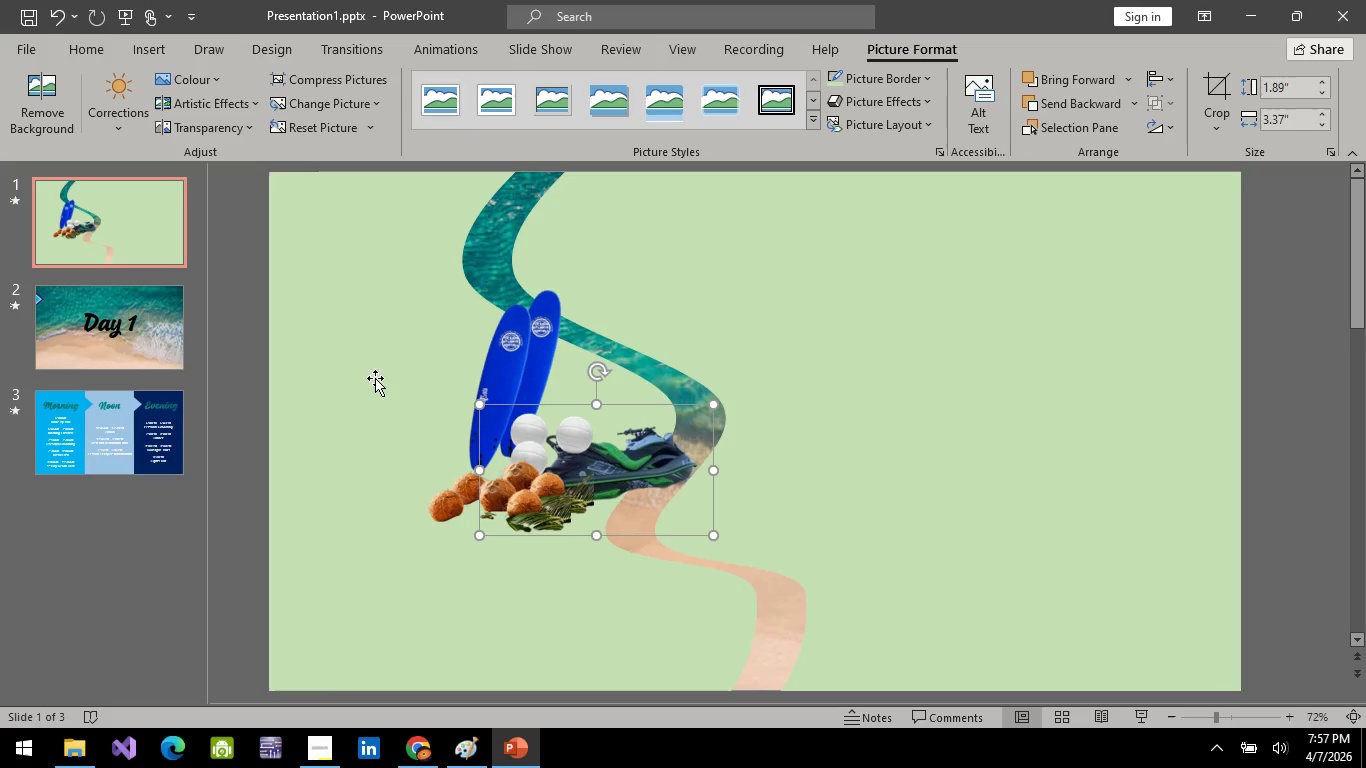 
left_click([408, 357])
 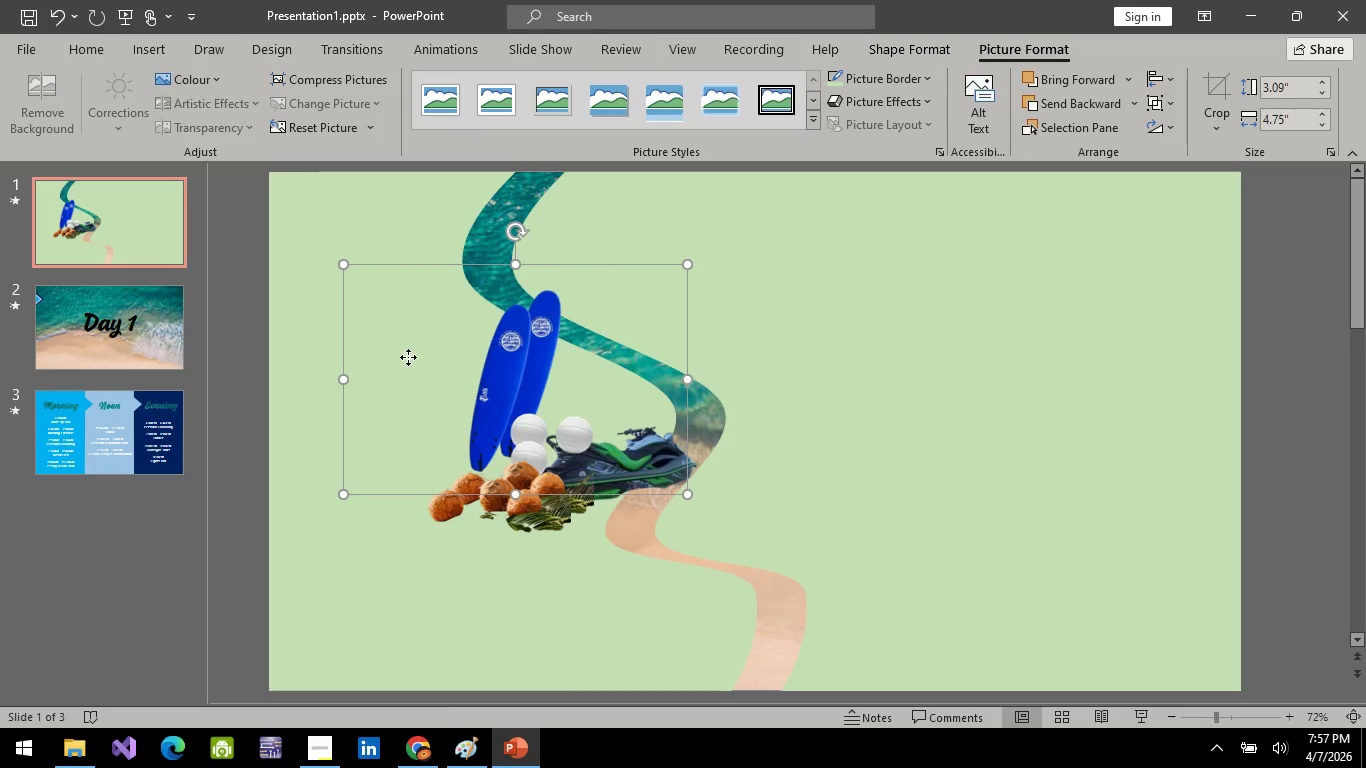 
right_click([408, 357])
 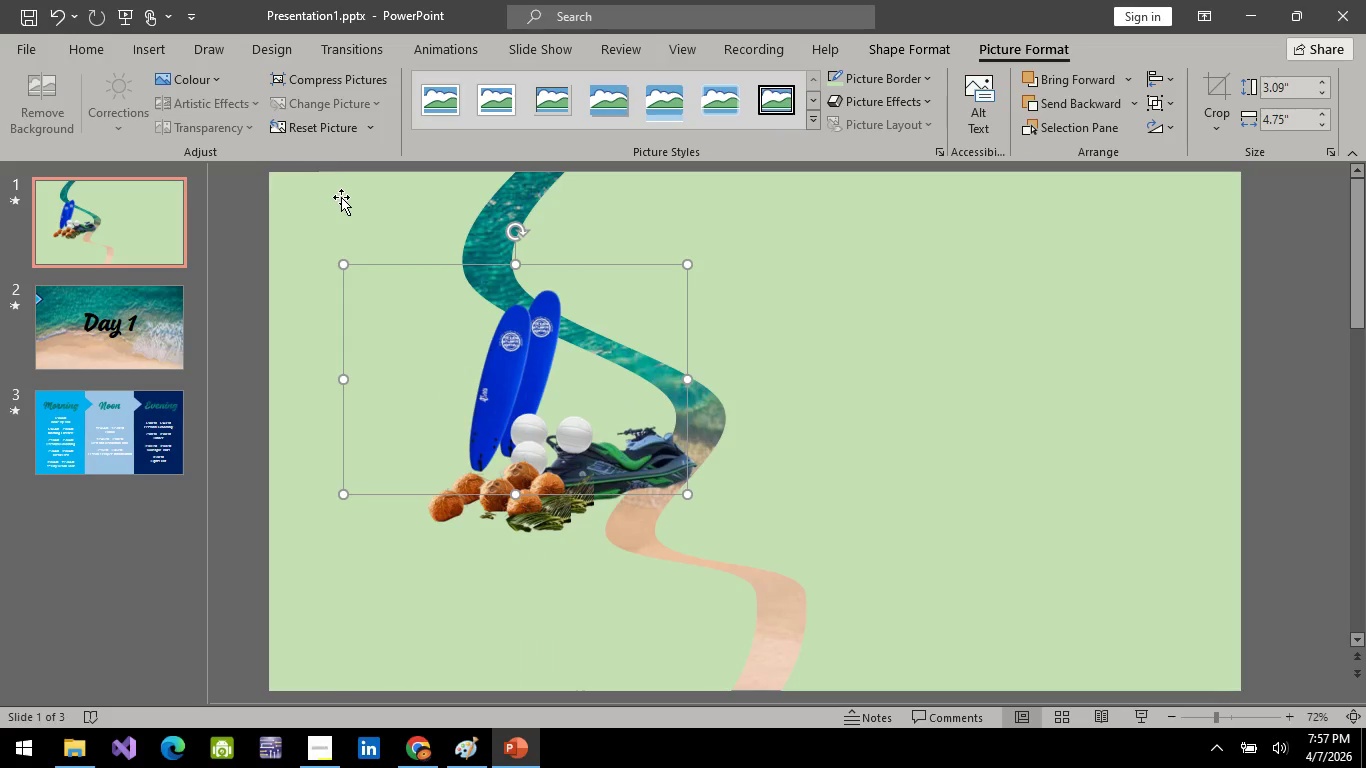 
double_click([342, 199])
 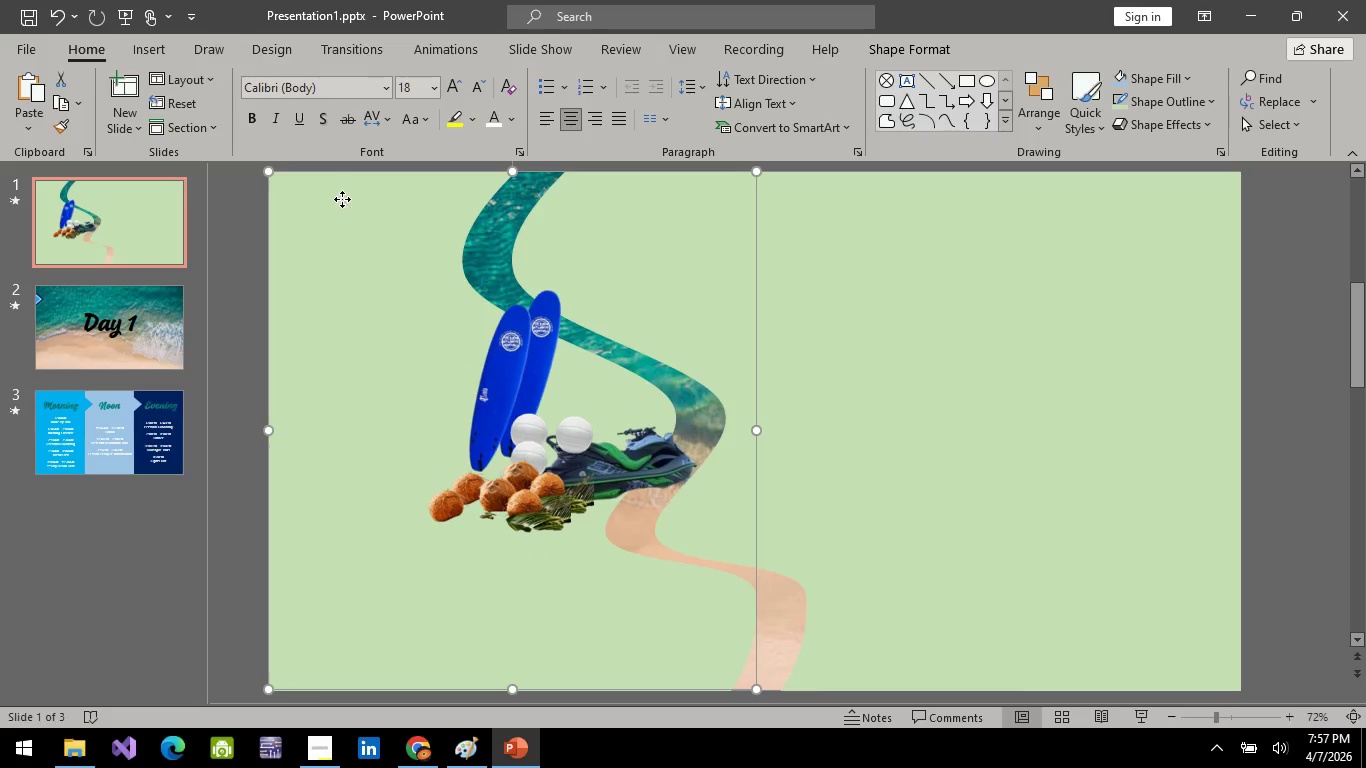 
right_click([342, 199])
 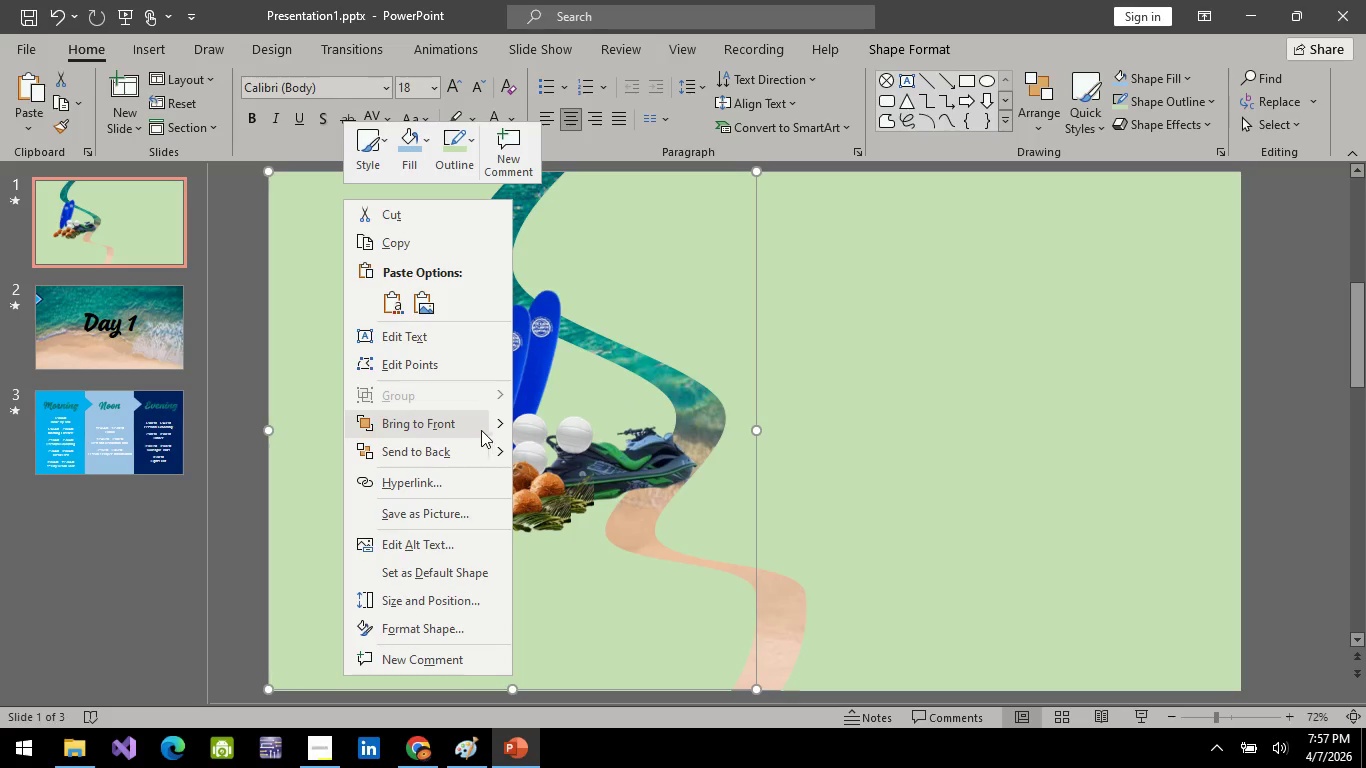 
wait(5.48)
 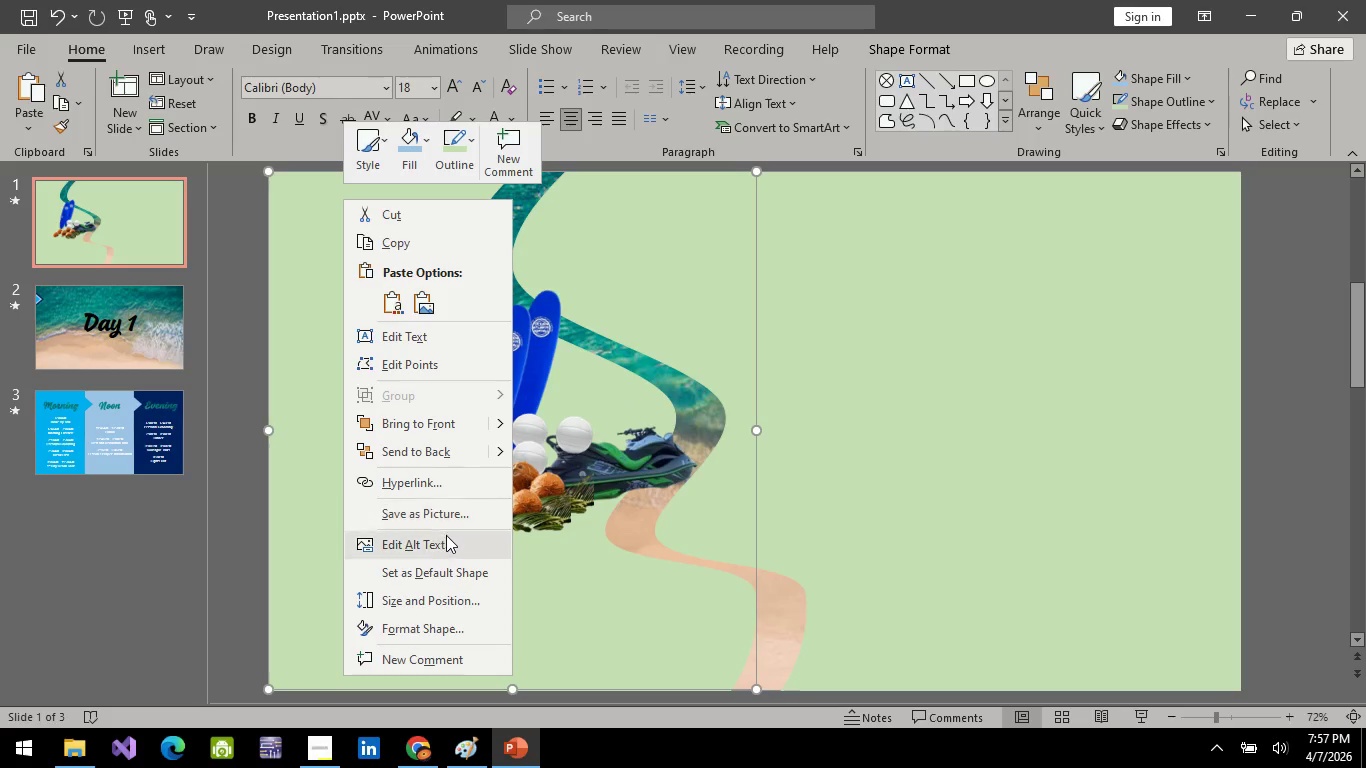 
left_click([565, 425])
 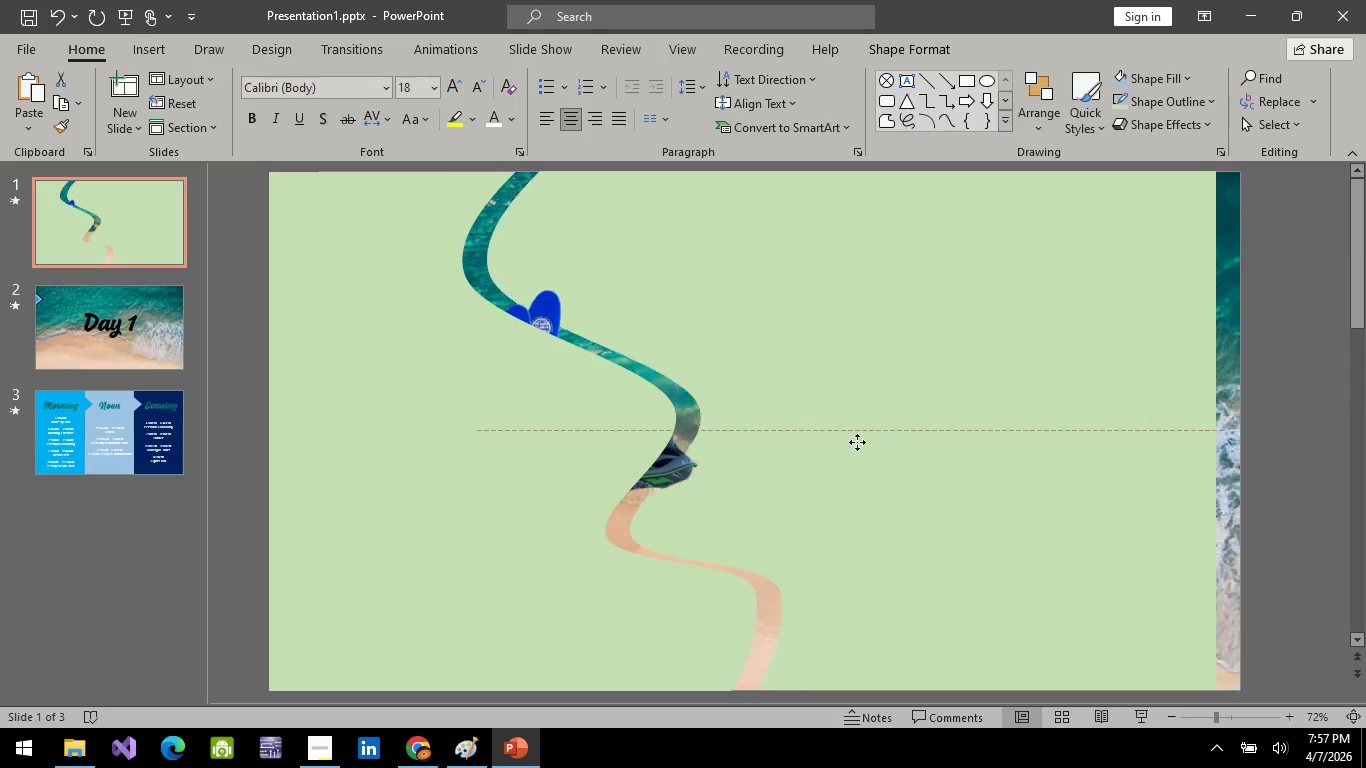 
wait(9.14)
 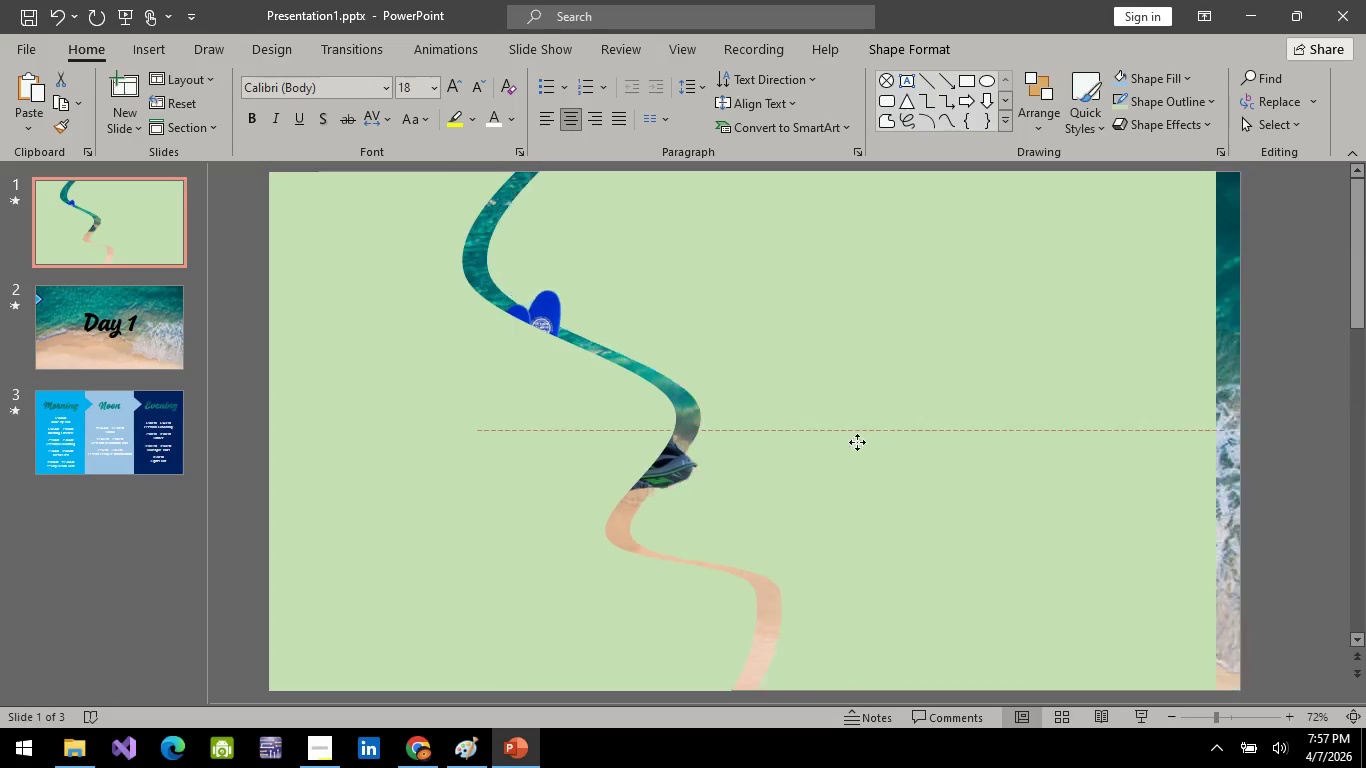 
left_click([426, 518])
 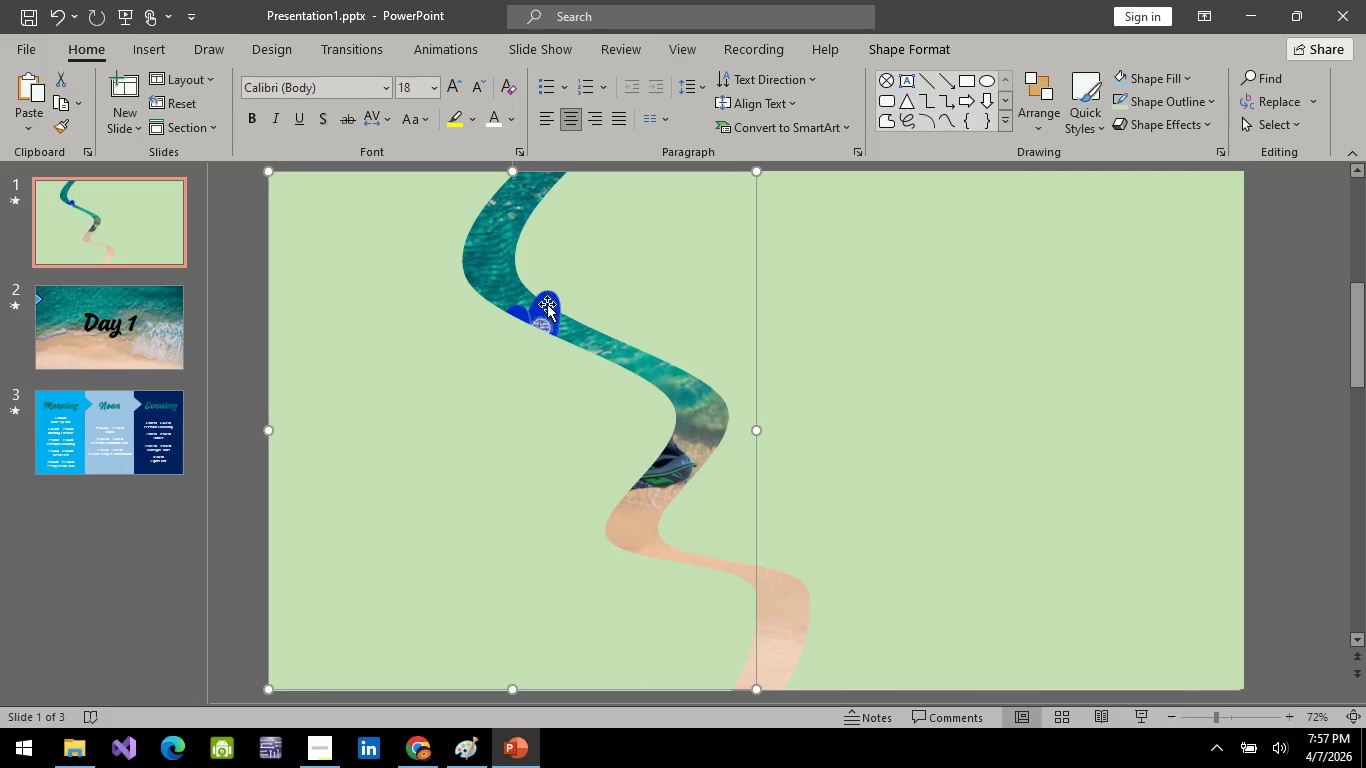 
left_click([551, 291])
 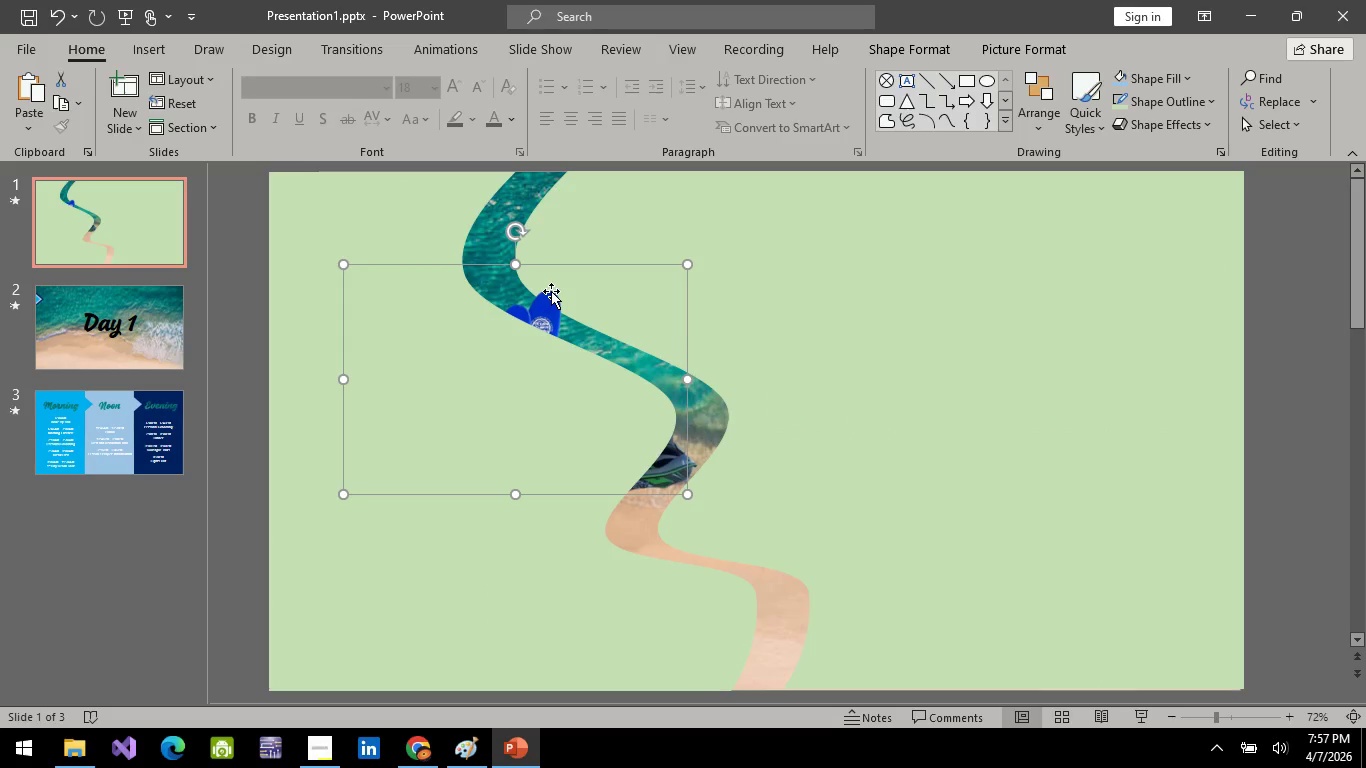 
hold_key(key=ArrowDown, duration=0.59)
 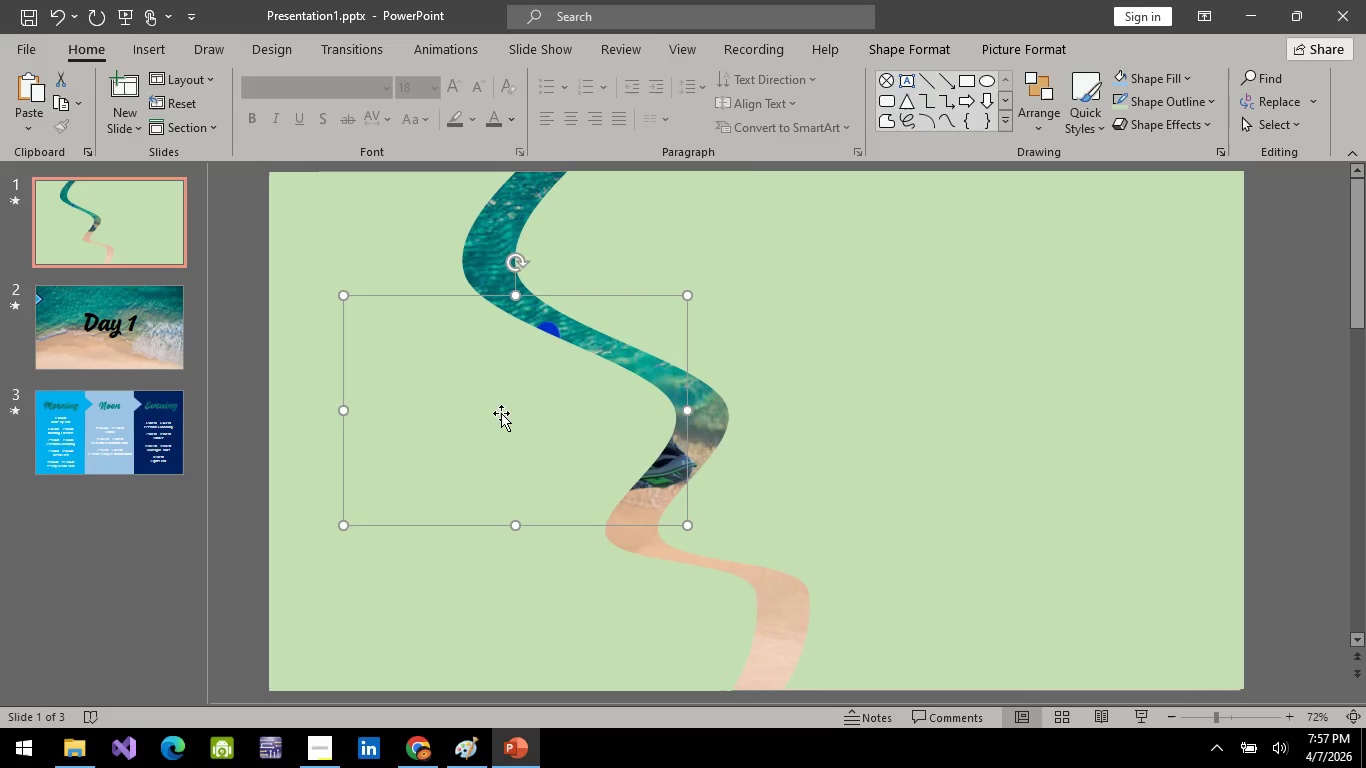 
left_click([497, 416])
 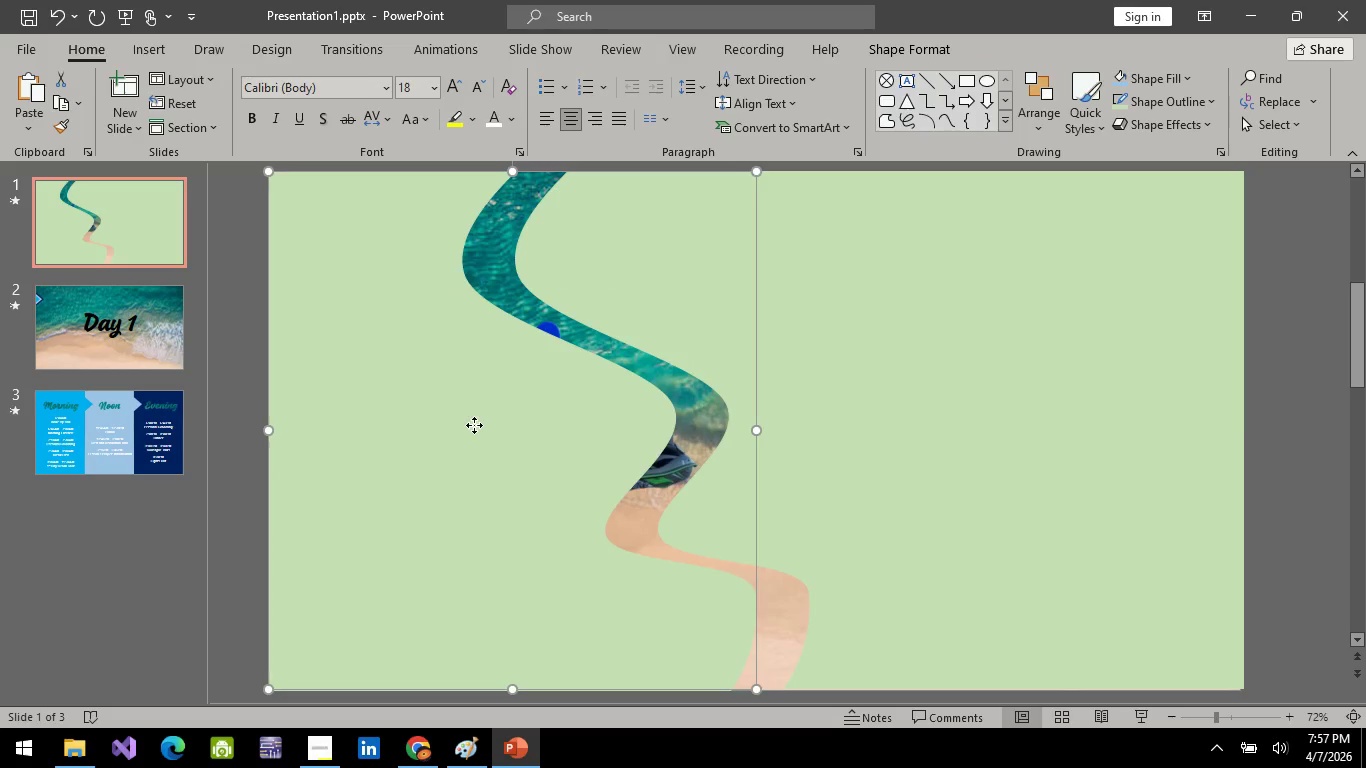 
left_click_drag(start_coordinate=[474, 425], to_coordinate=[522, 428])
 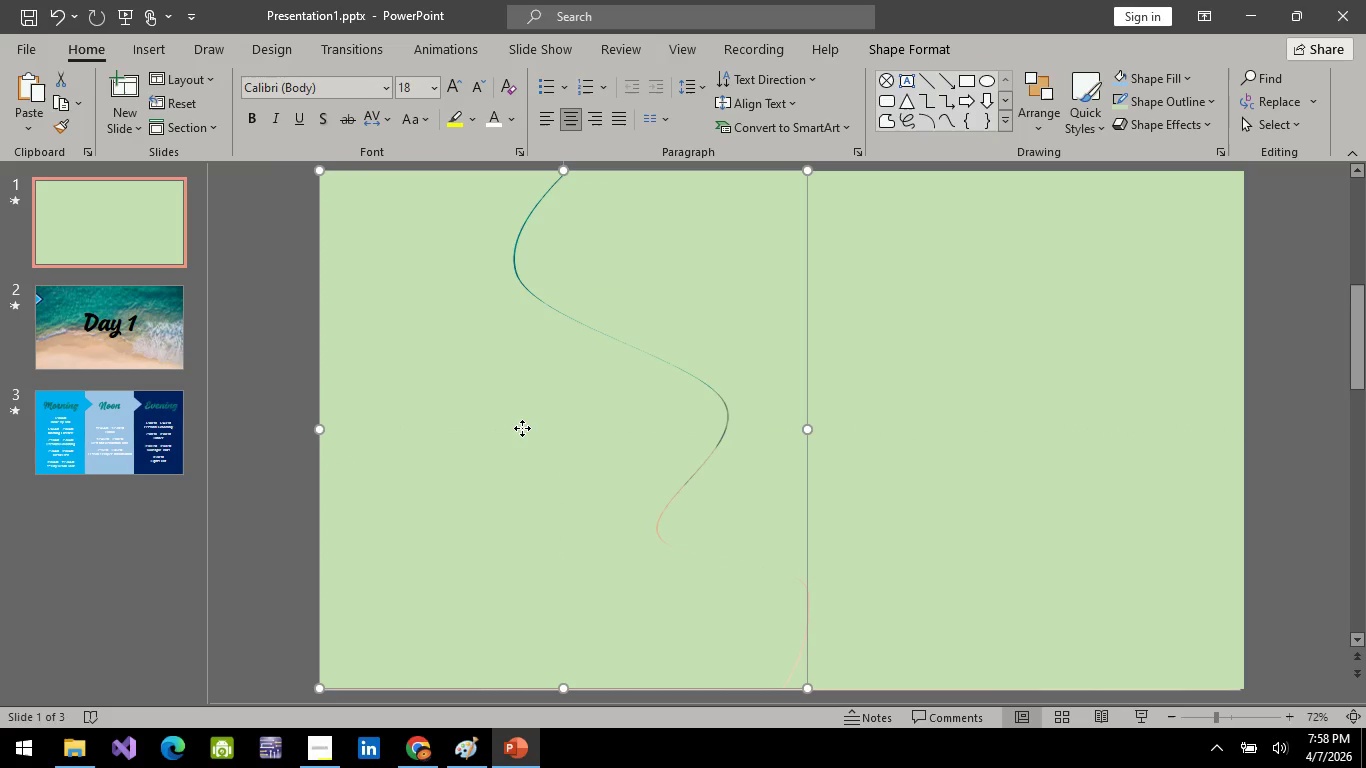 
right_click([522, 428])
 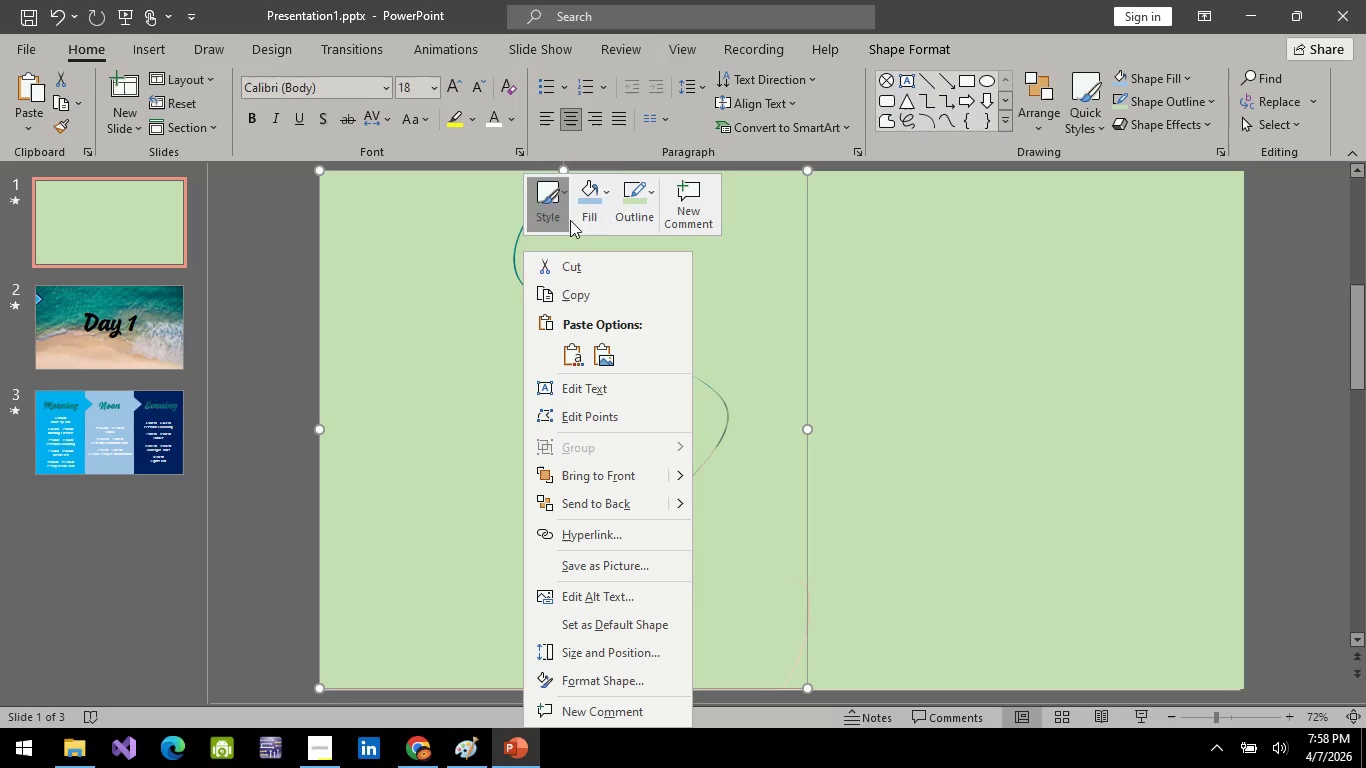 
left_click([589, 220])
 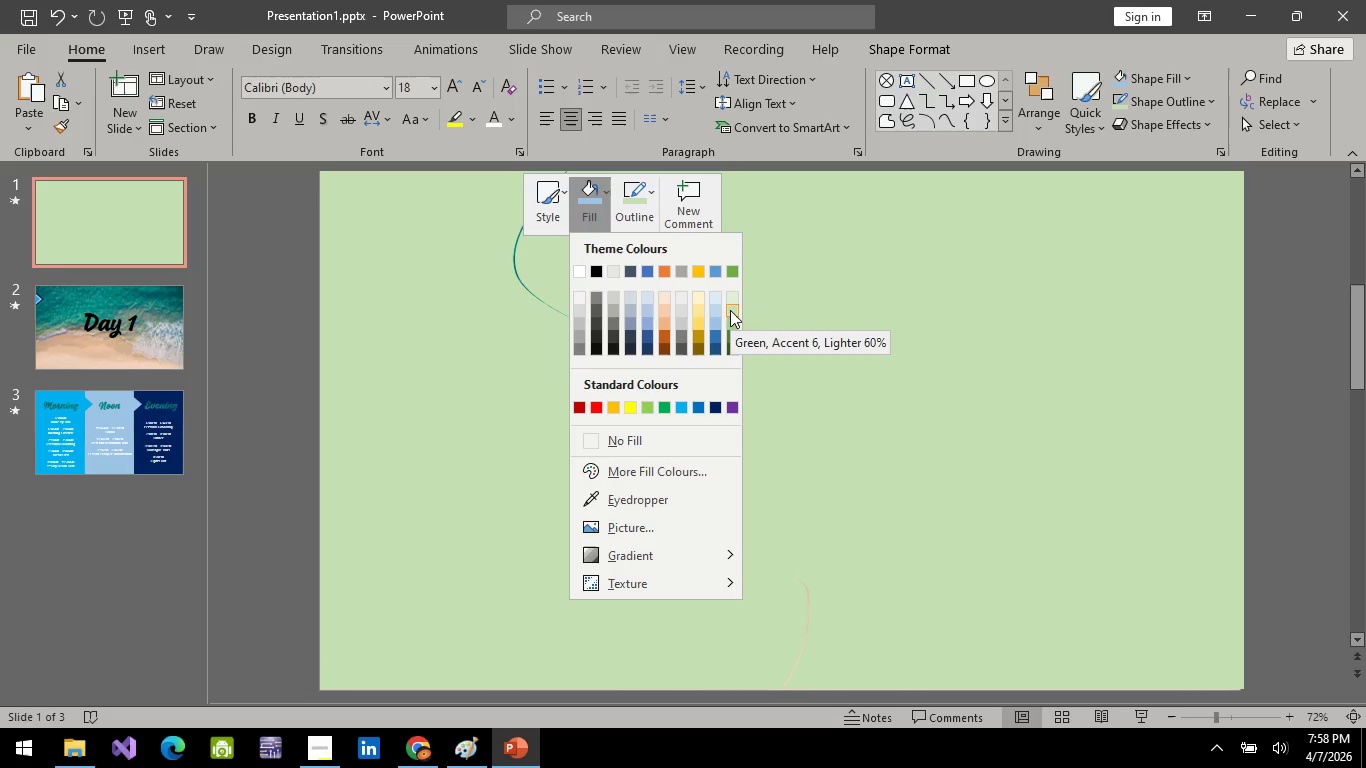 
left_click([730, 310])
 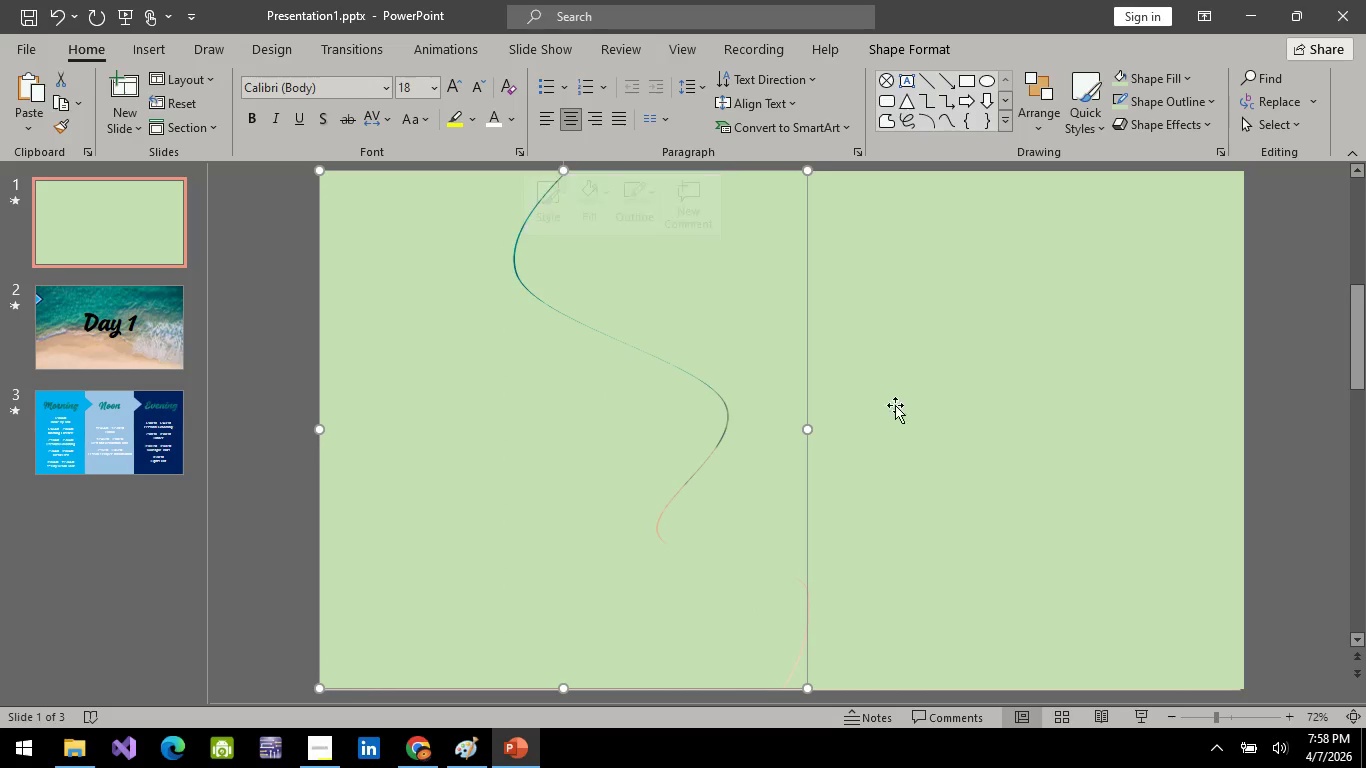 
left_click([989, 438])
 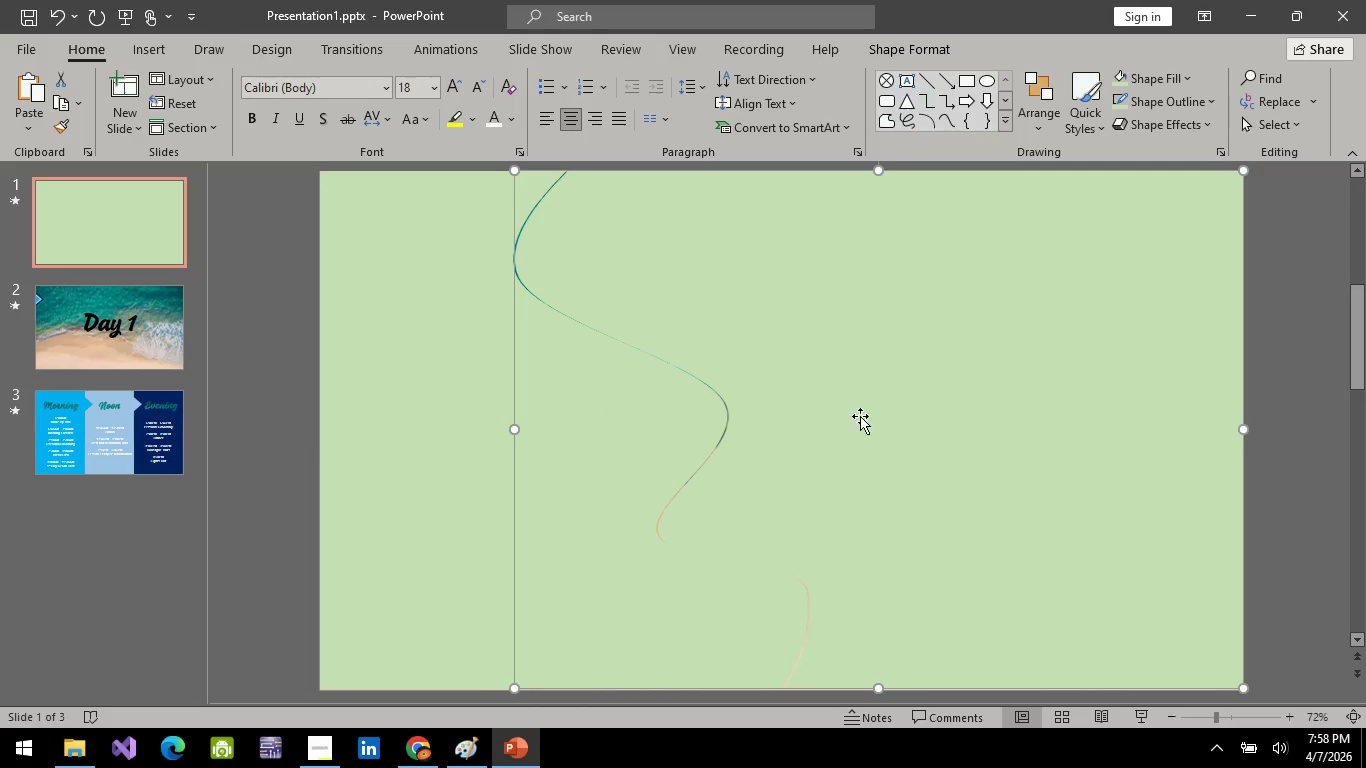 
double_click([569, 411])
 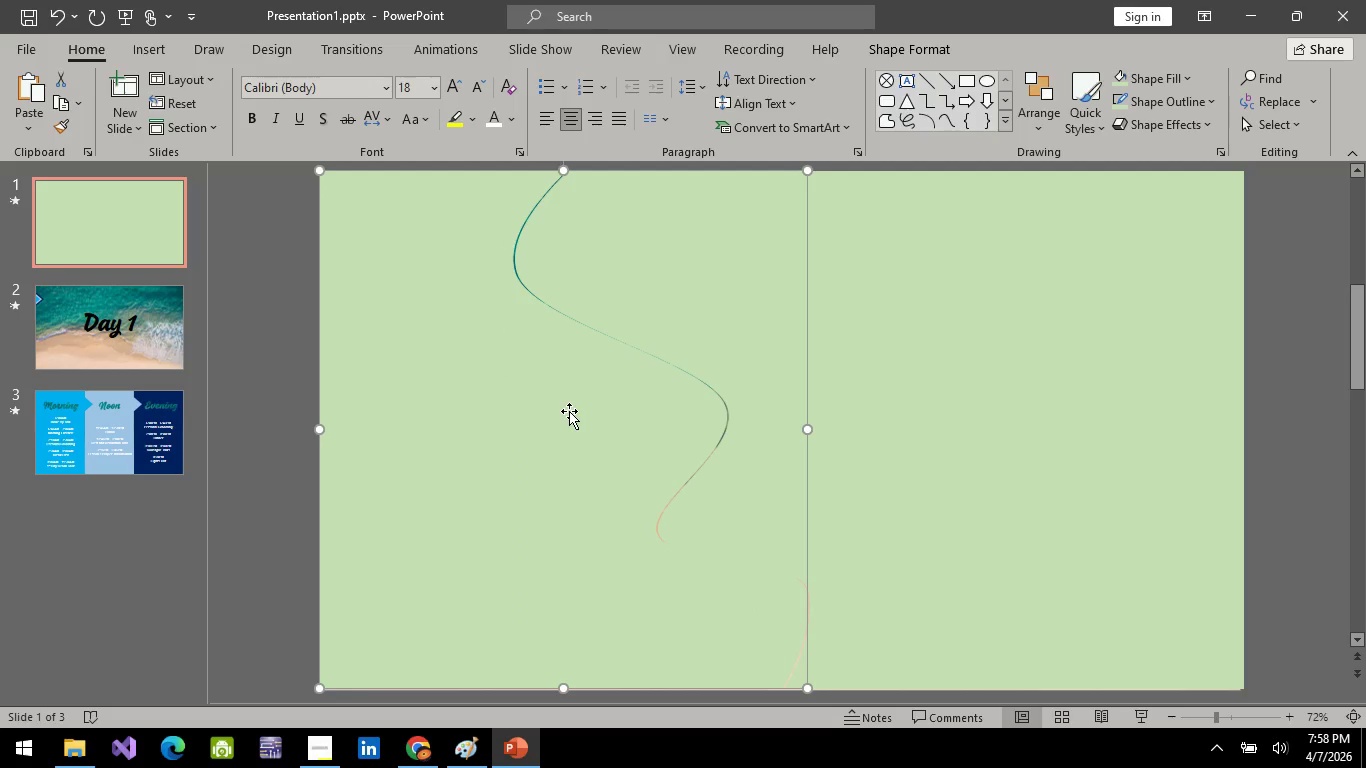 
key(ArrowRight)
 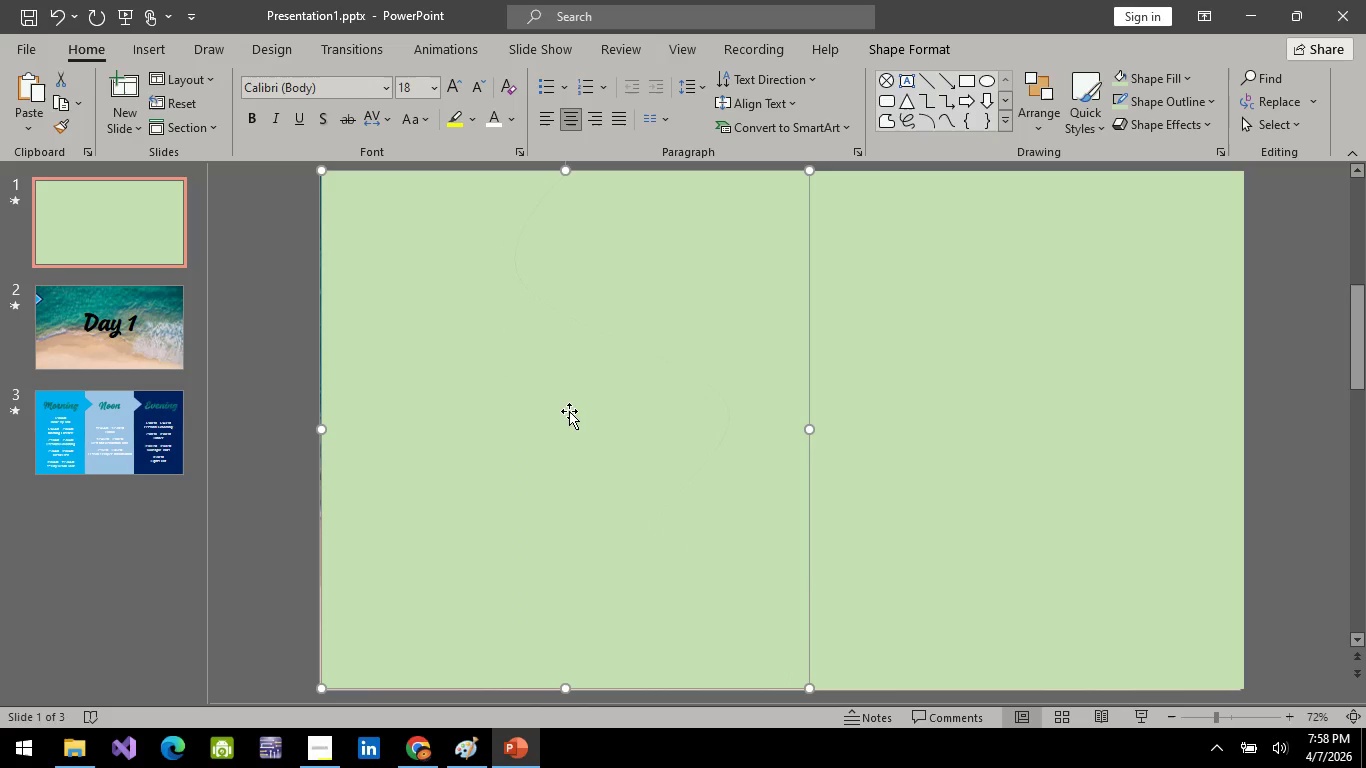 
key(ArrowRight)
 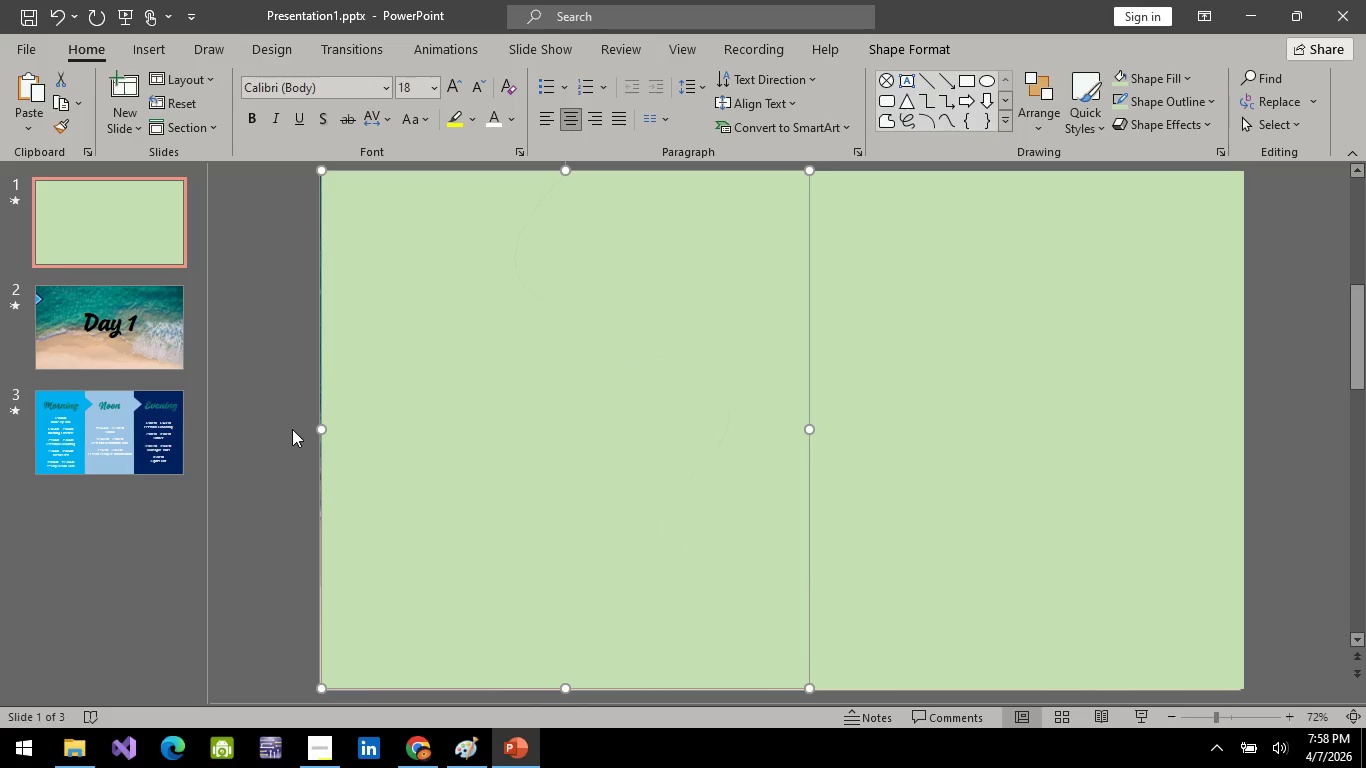 
key(ArrowDown)
 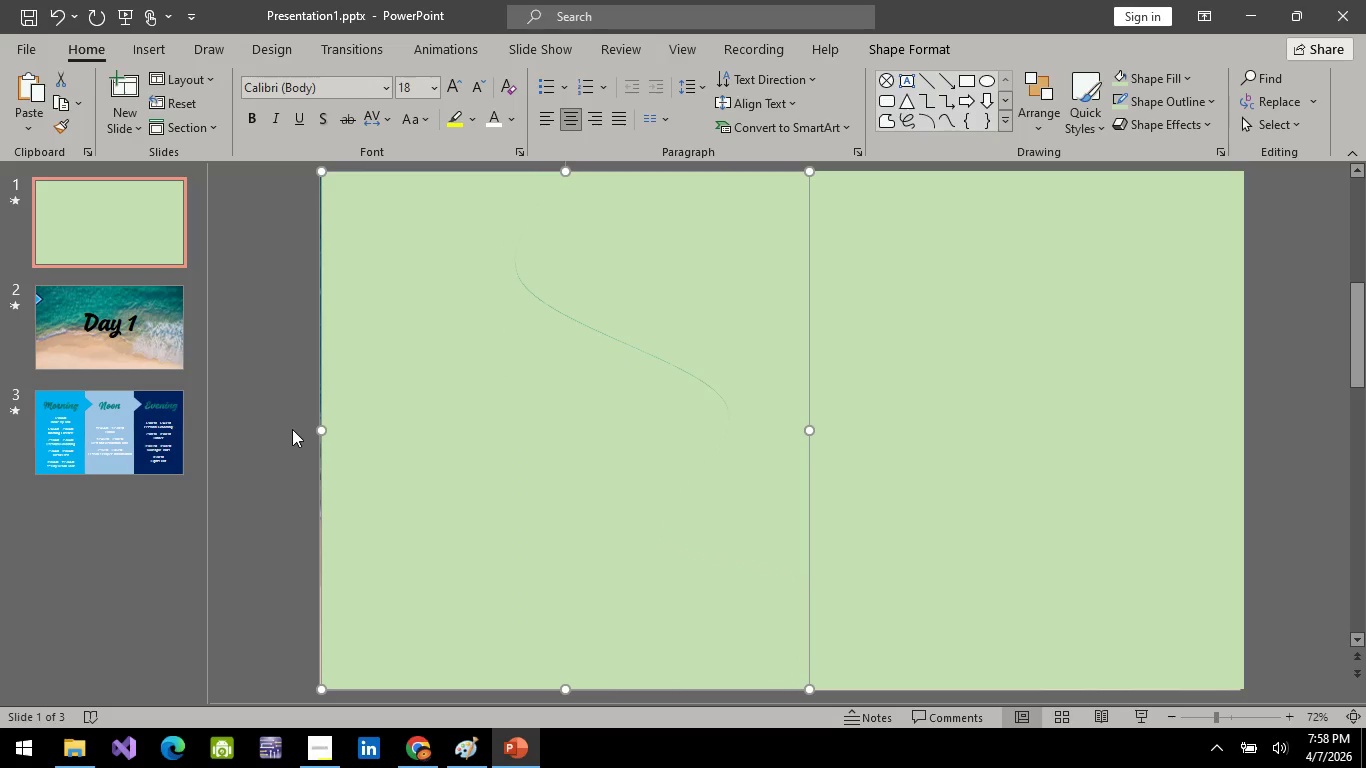 
key(ArrowUp)
 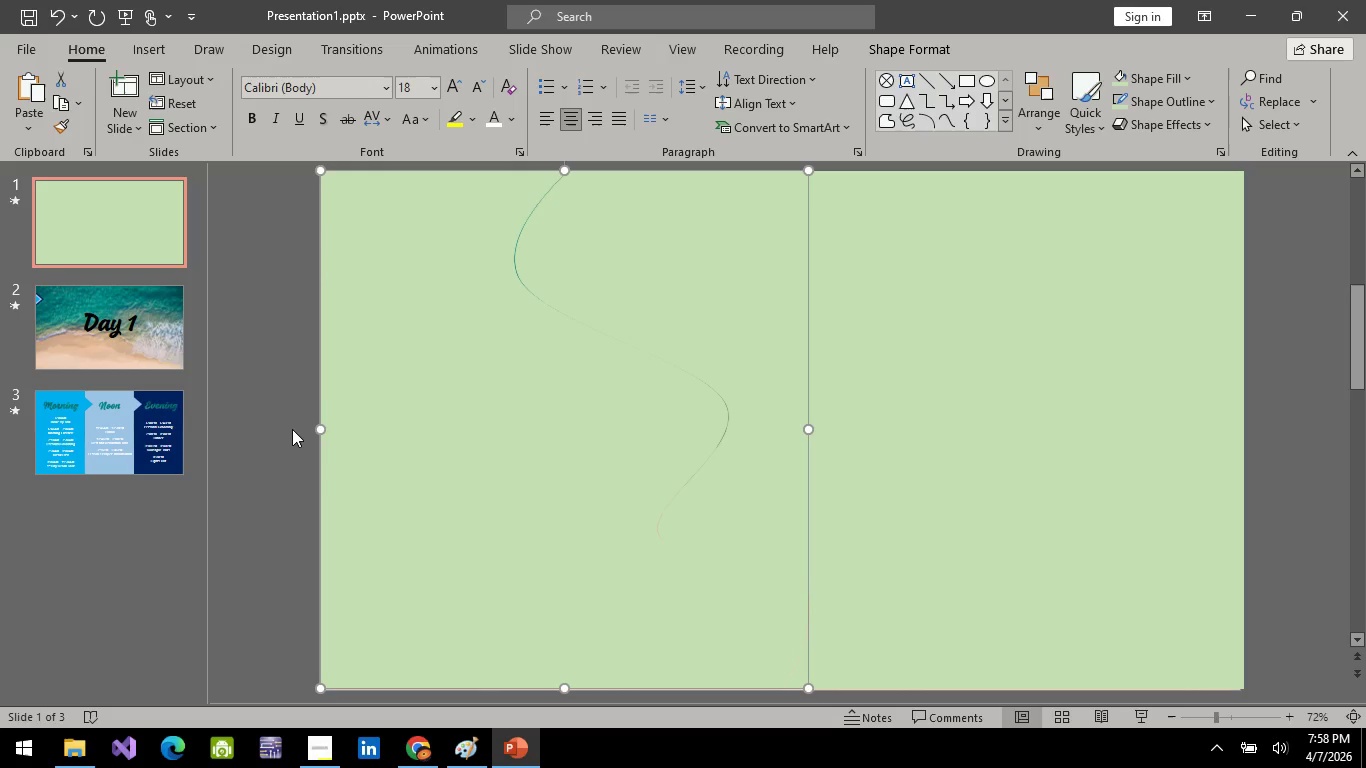 
key(ArrowLeft)
 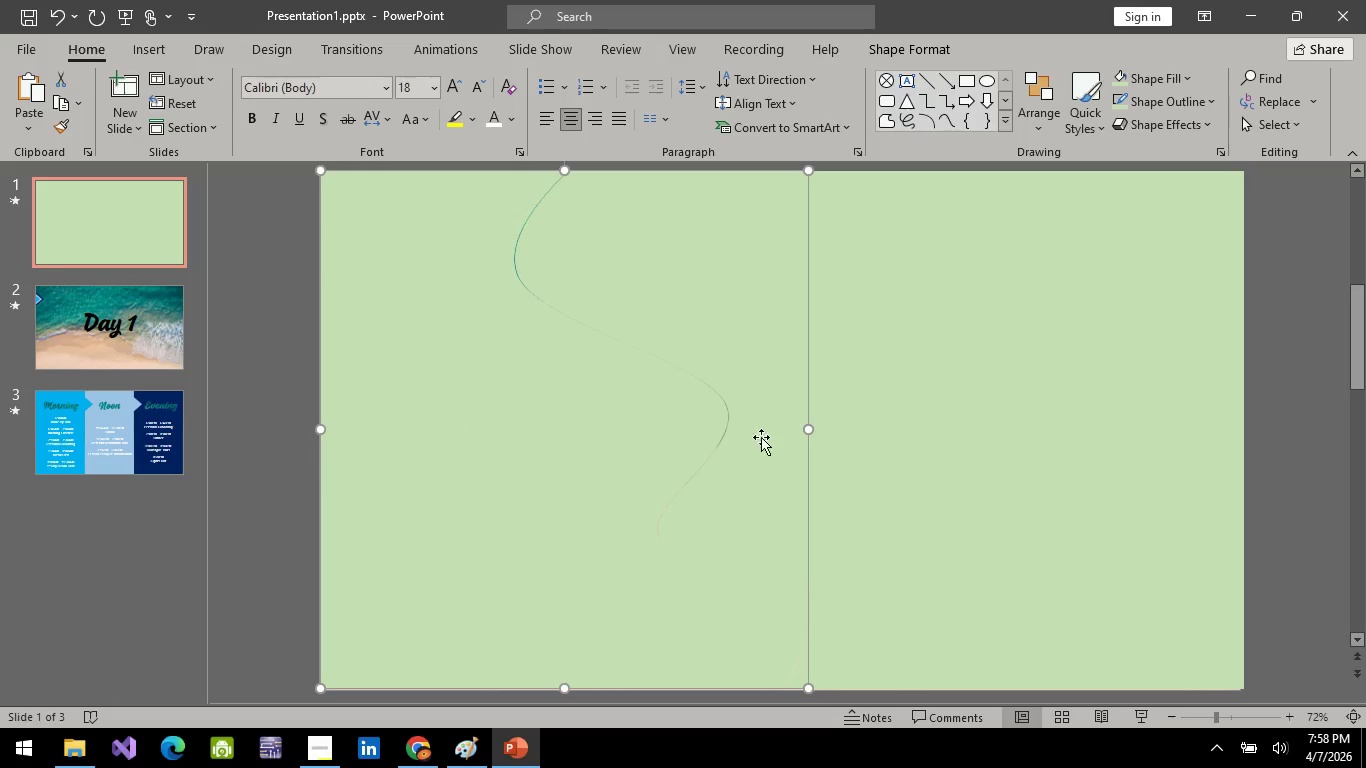 
left_click([872, 443])
 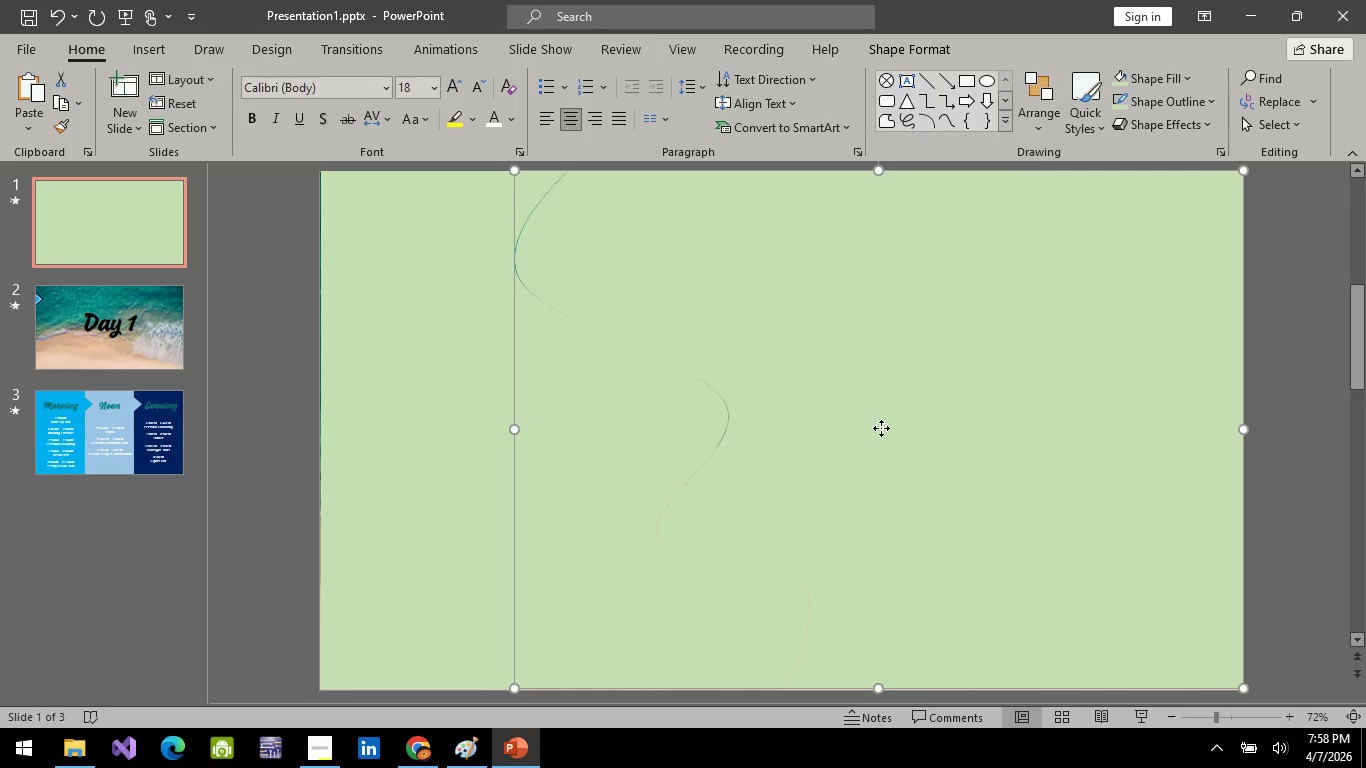 
right_click([881, 428])
 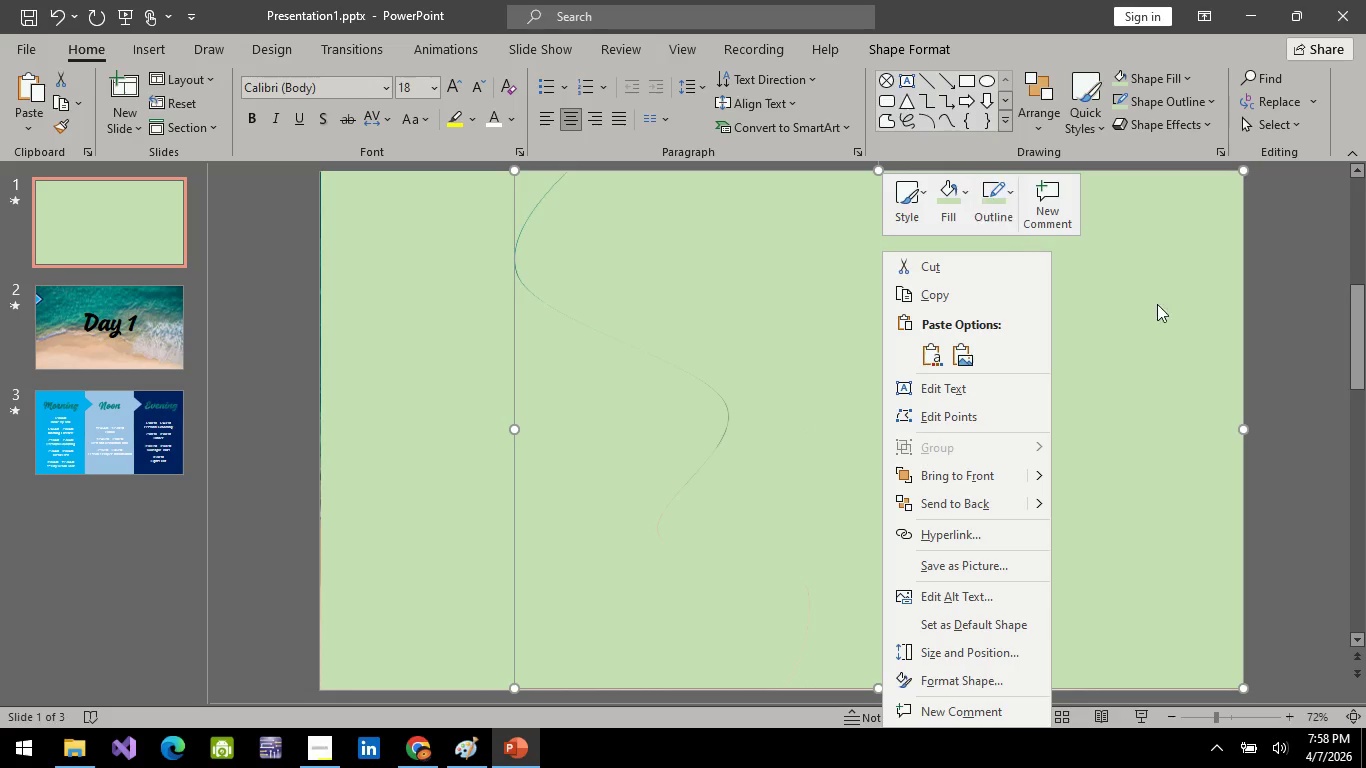 
left_click([1195, 361])
 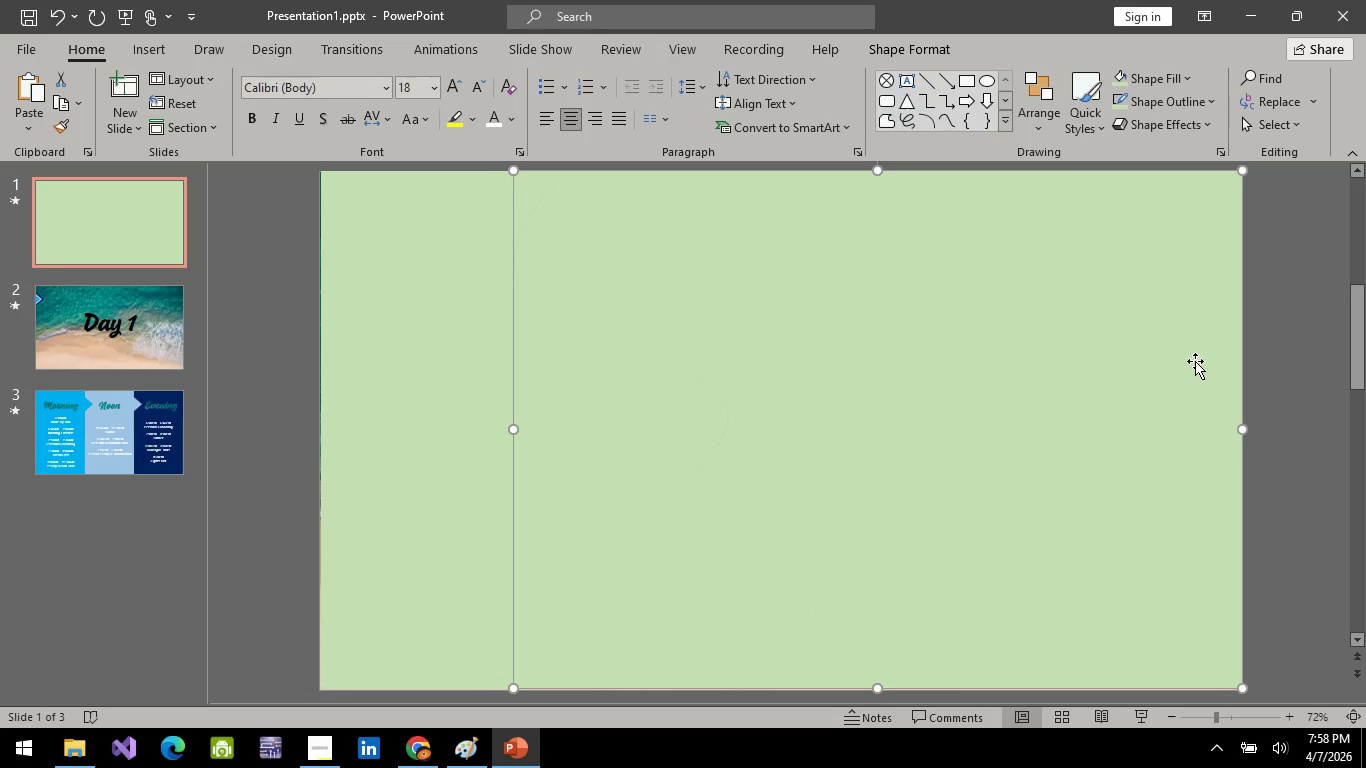 
key(ArrowLeft)
 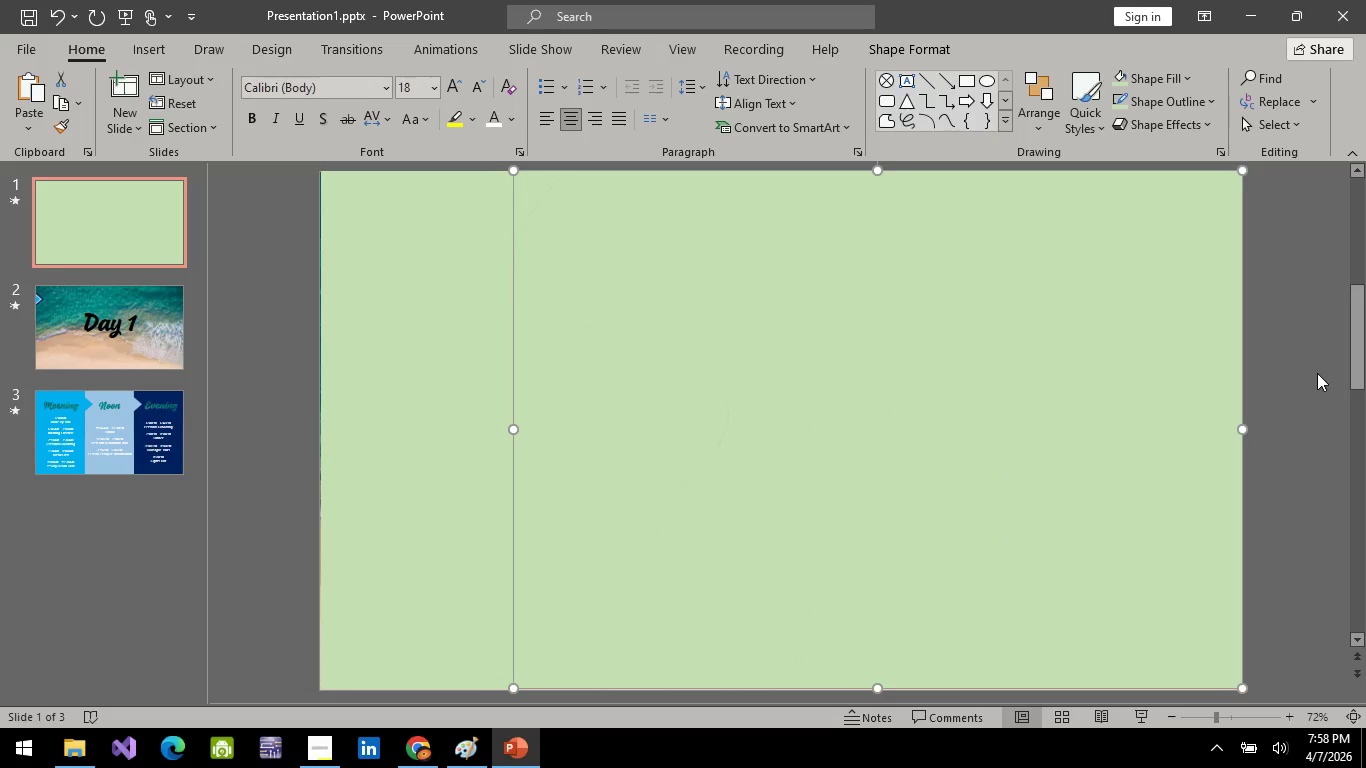 
left_click([1294, 384])
 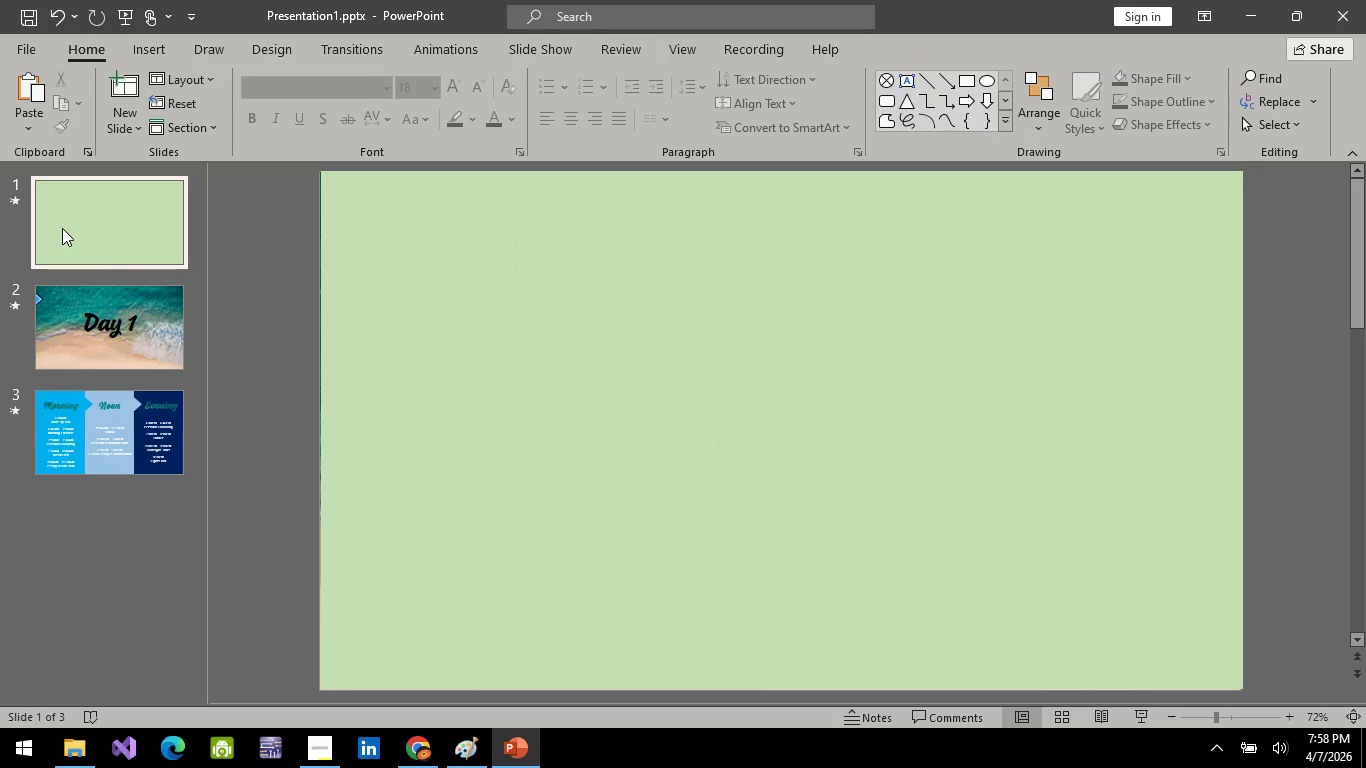 
wait(8.09)
 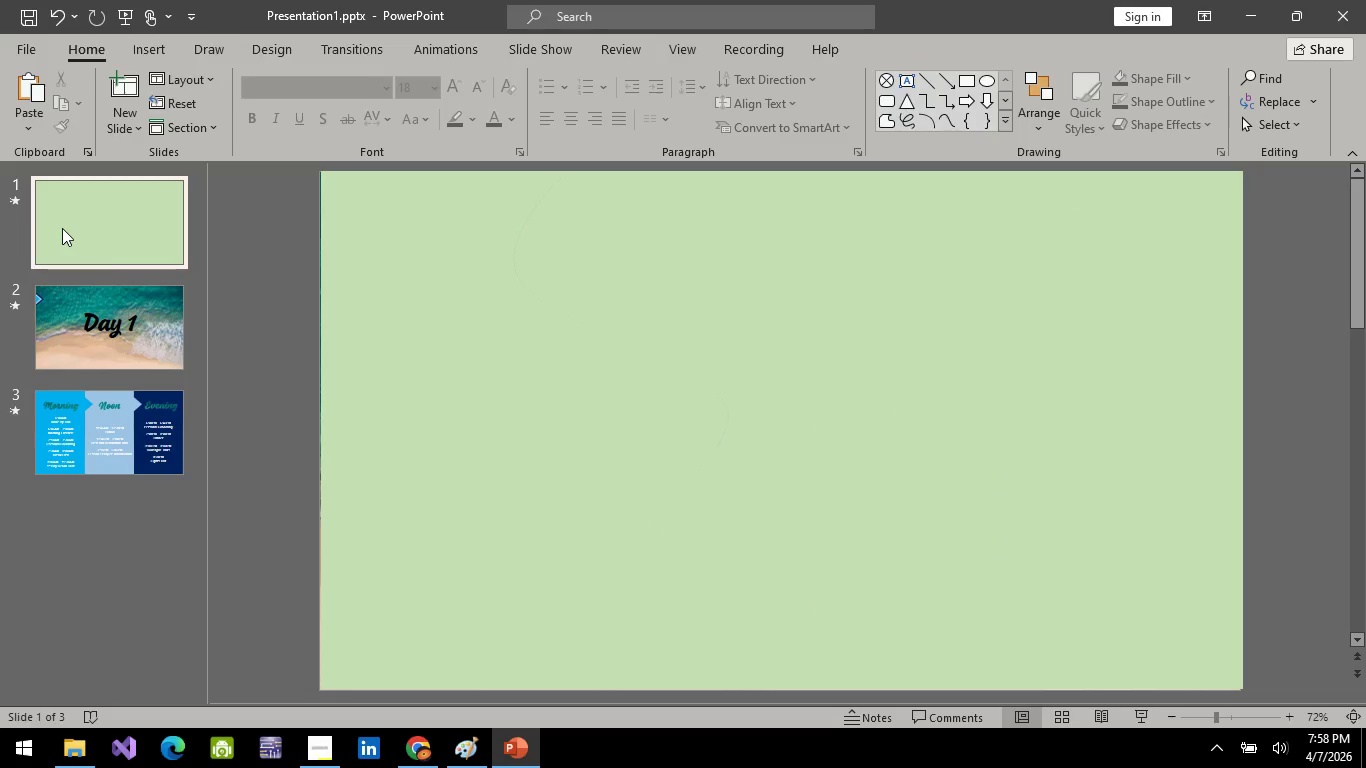 
right_click([90, 224])
 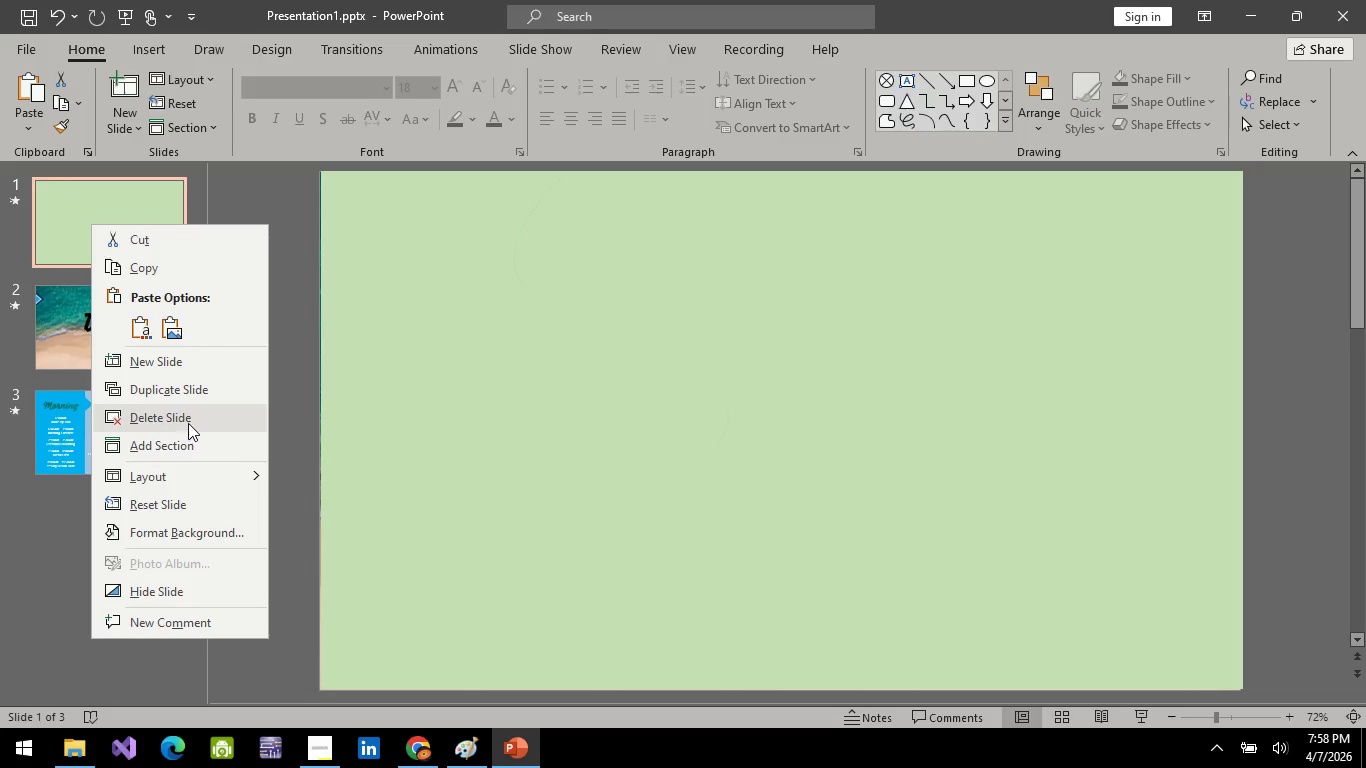 
left_click([193, 388])
 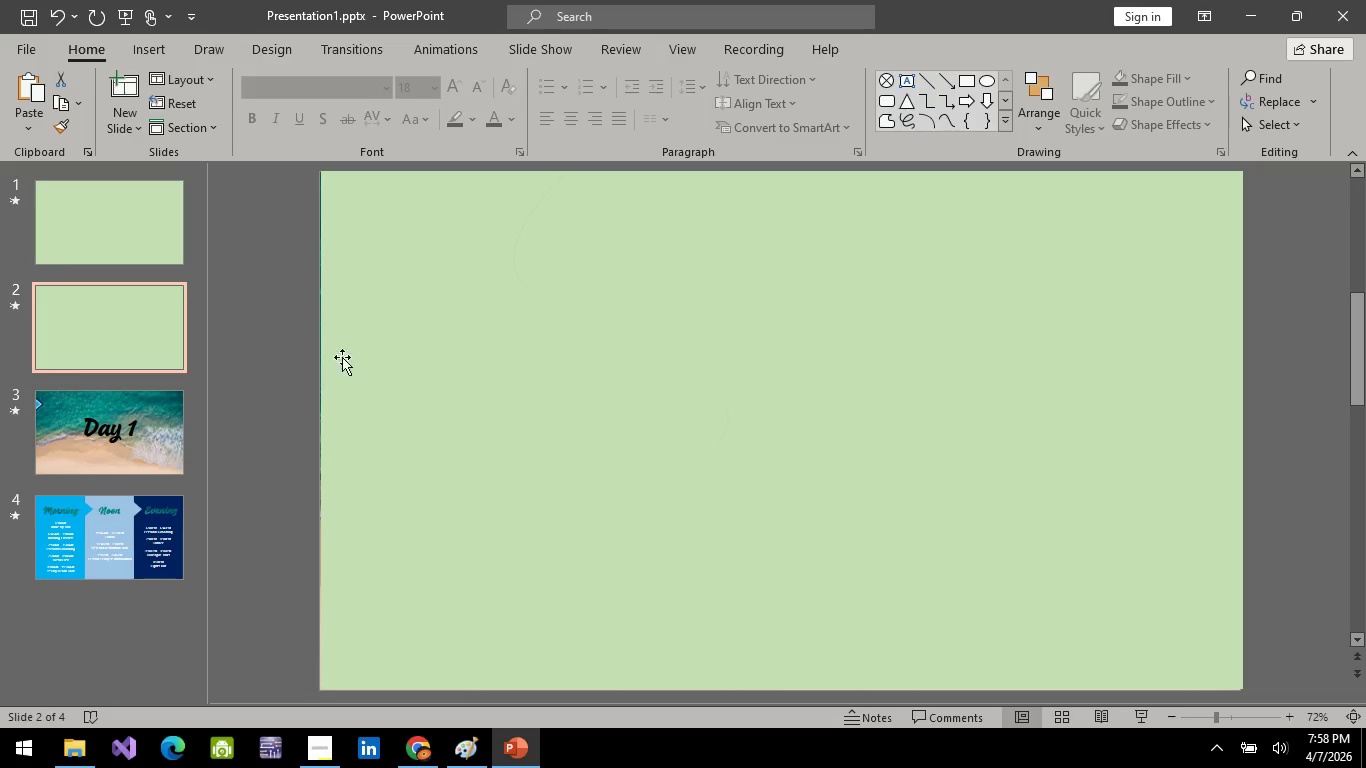 
left_click([578, 418])
 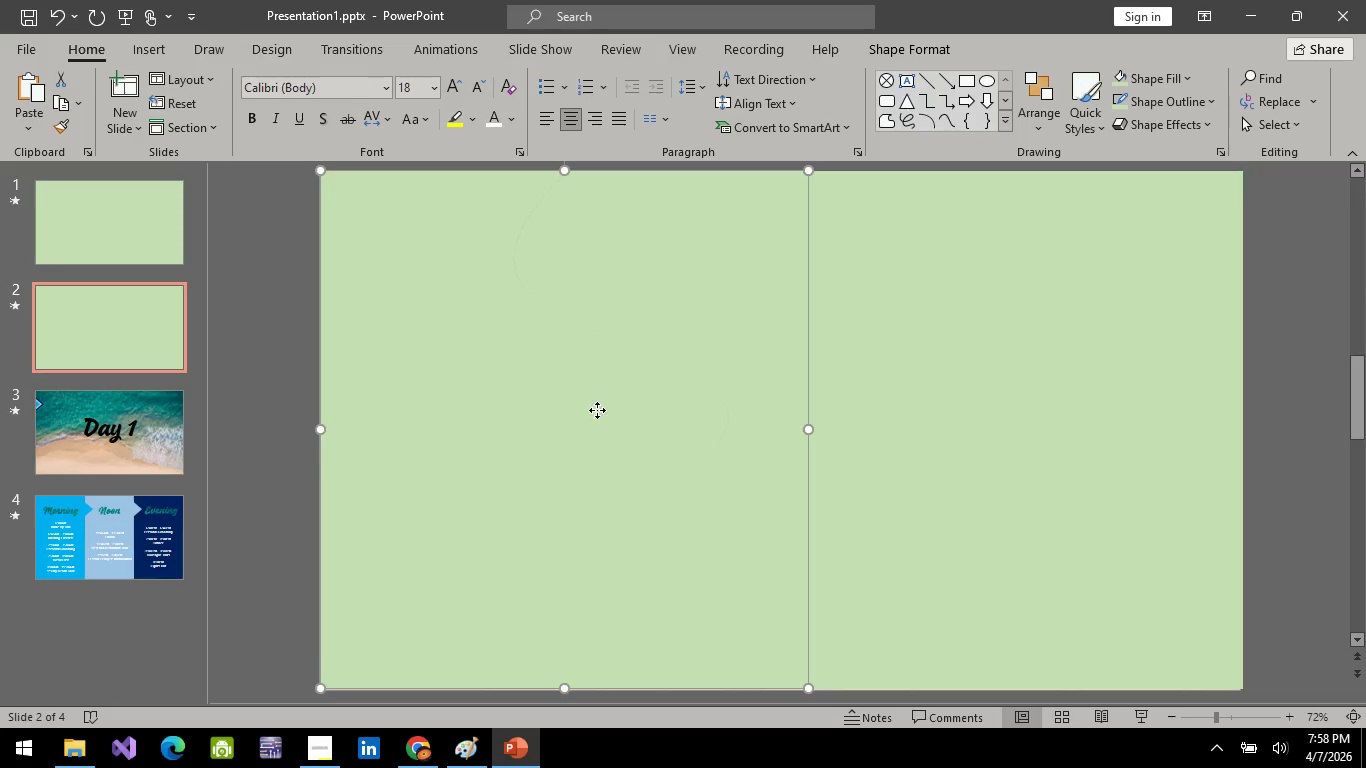 
left_click_drag(start_coordinate=[597, 410], to_coordinate=[298, 414])
 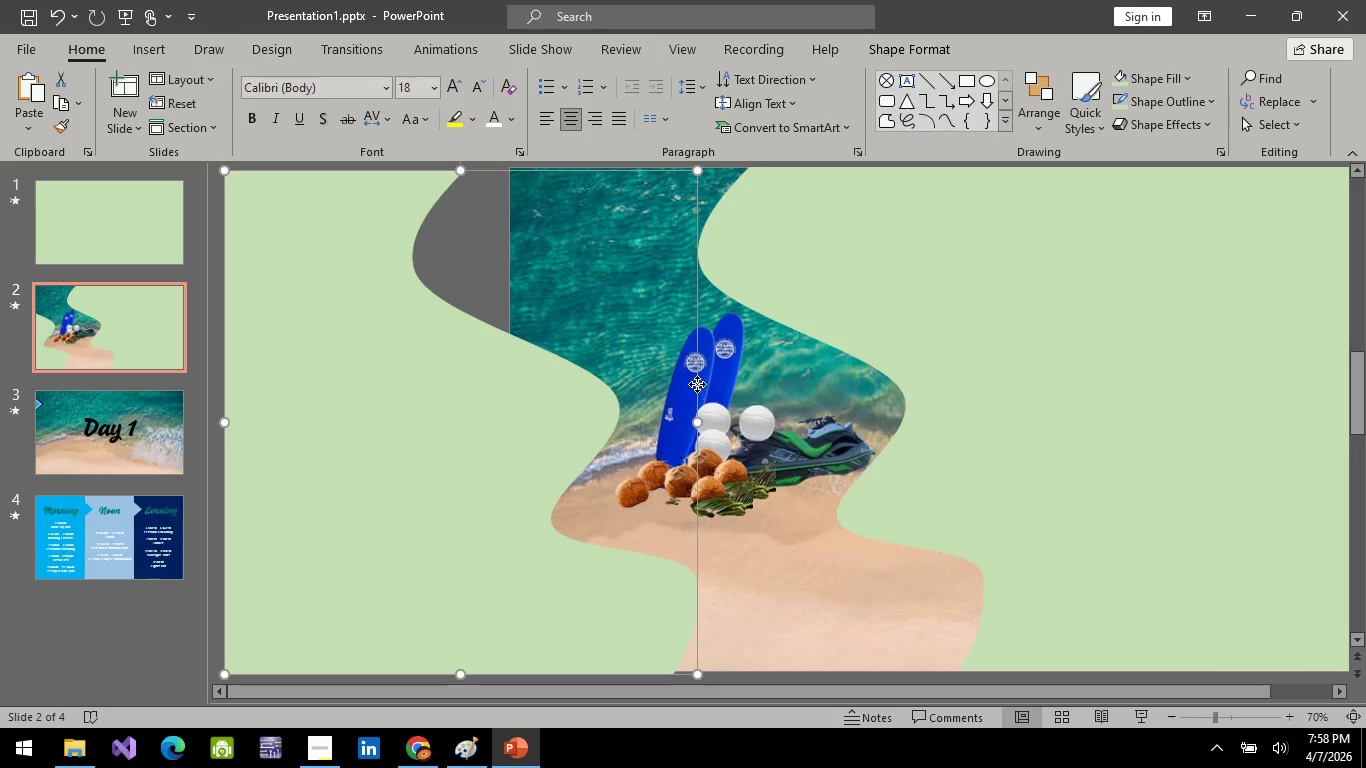 
left_click([697, 384])
 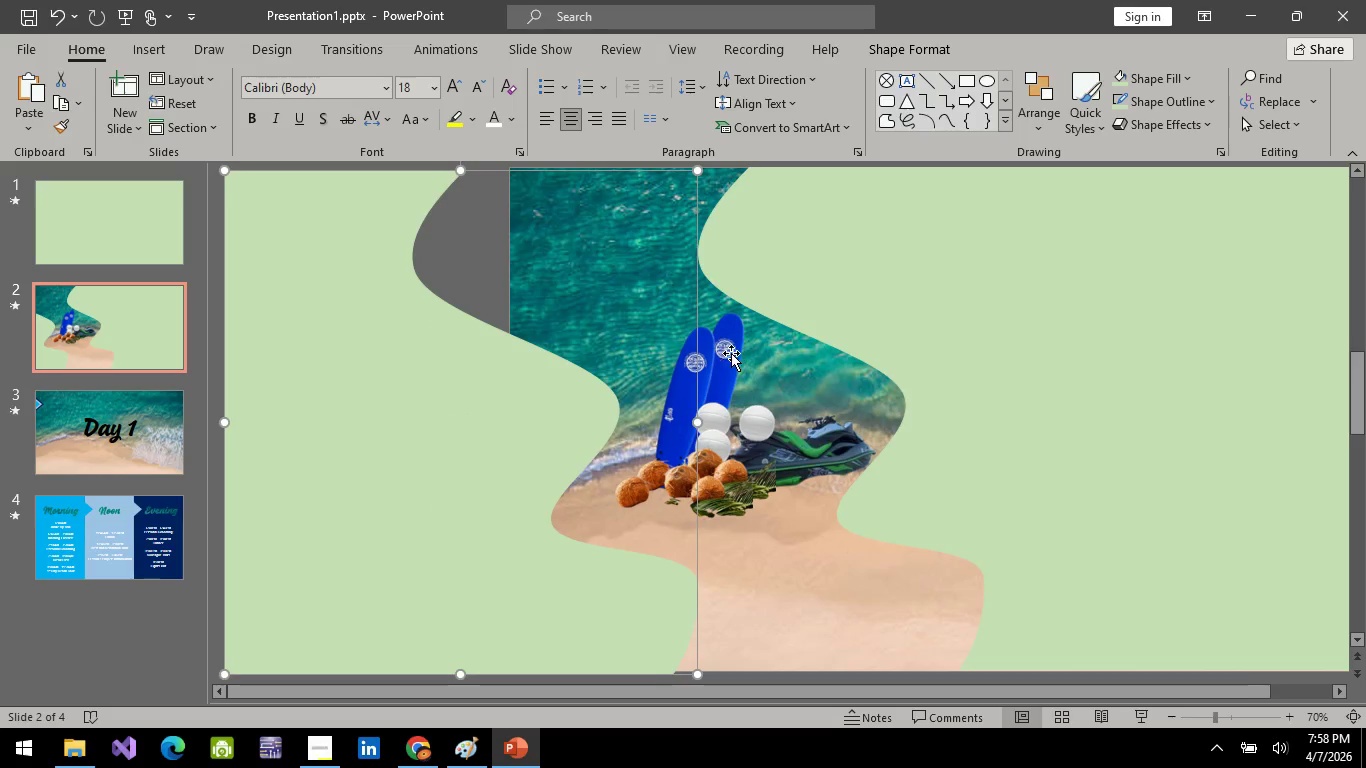 
left_click([731, 353])
 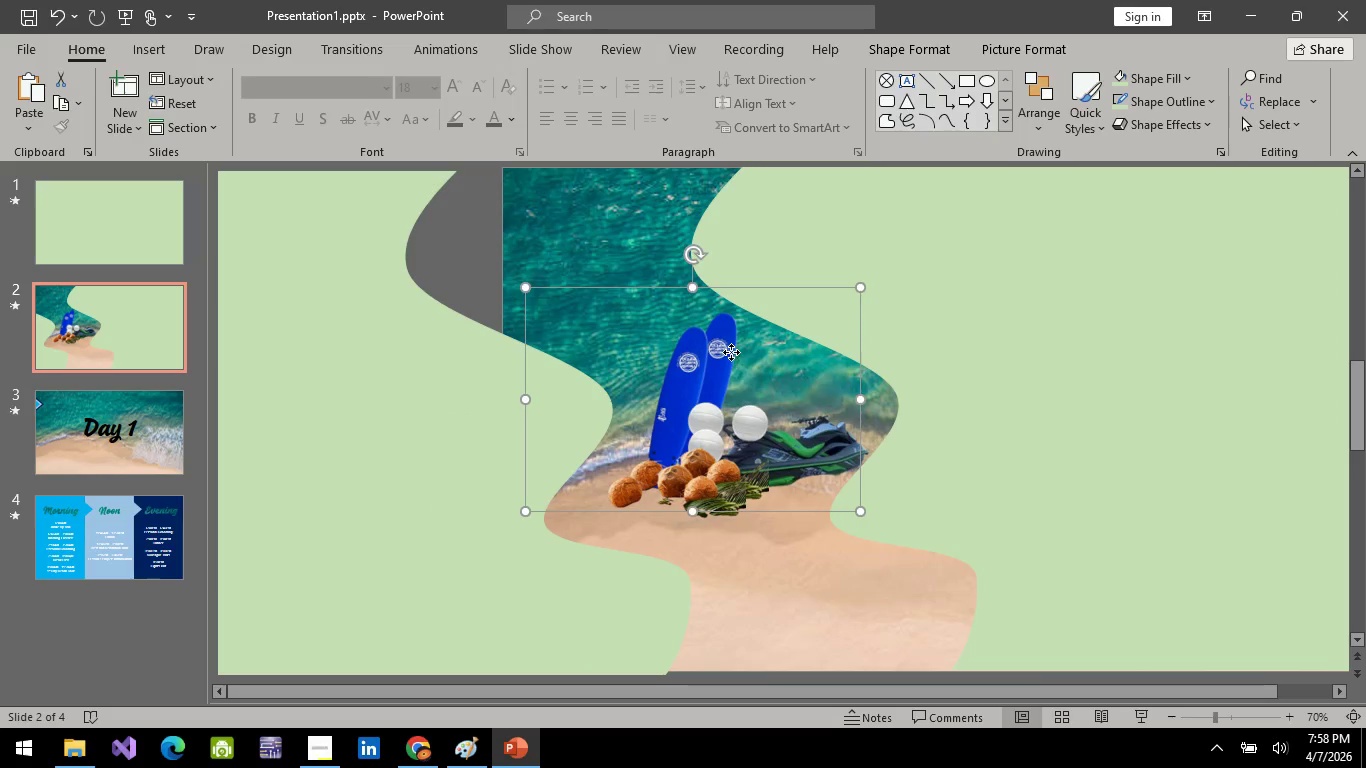 
left_click_drag(start_coordinate=[731, 352], to_coordinate=[829, 293])
 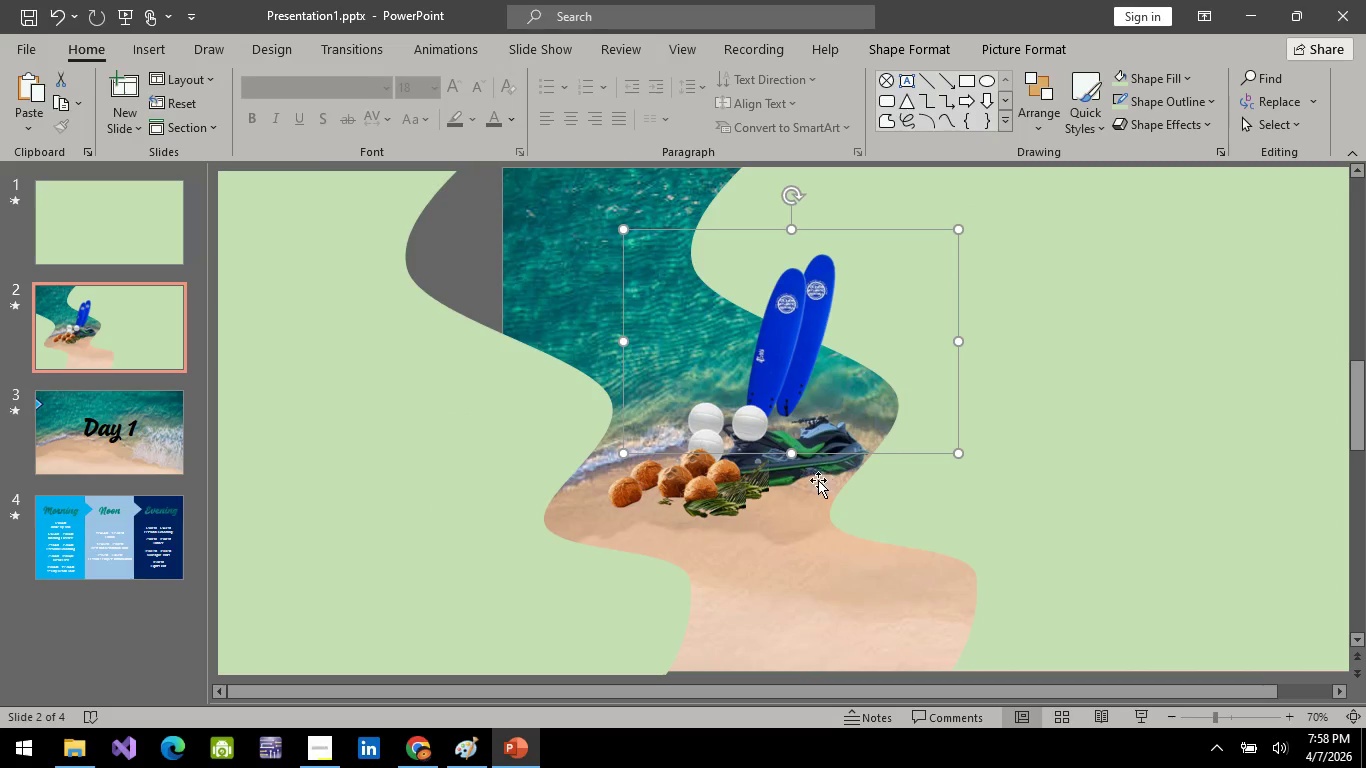 
left_click([818, 479])
 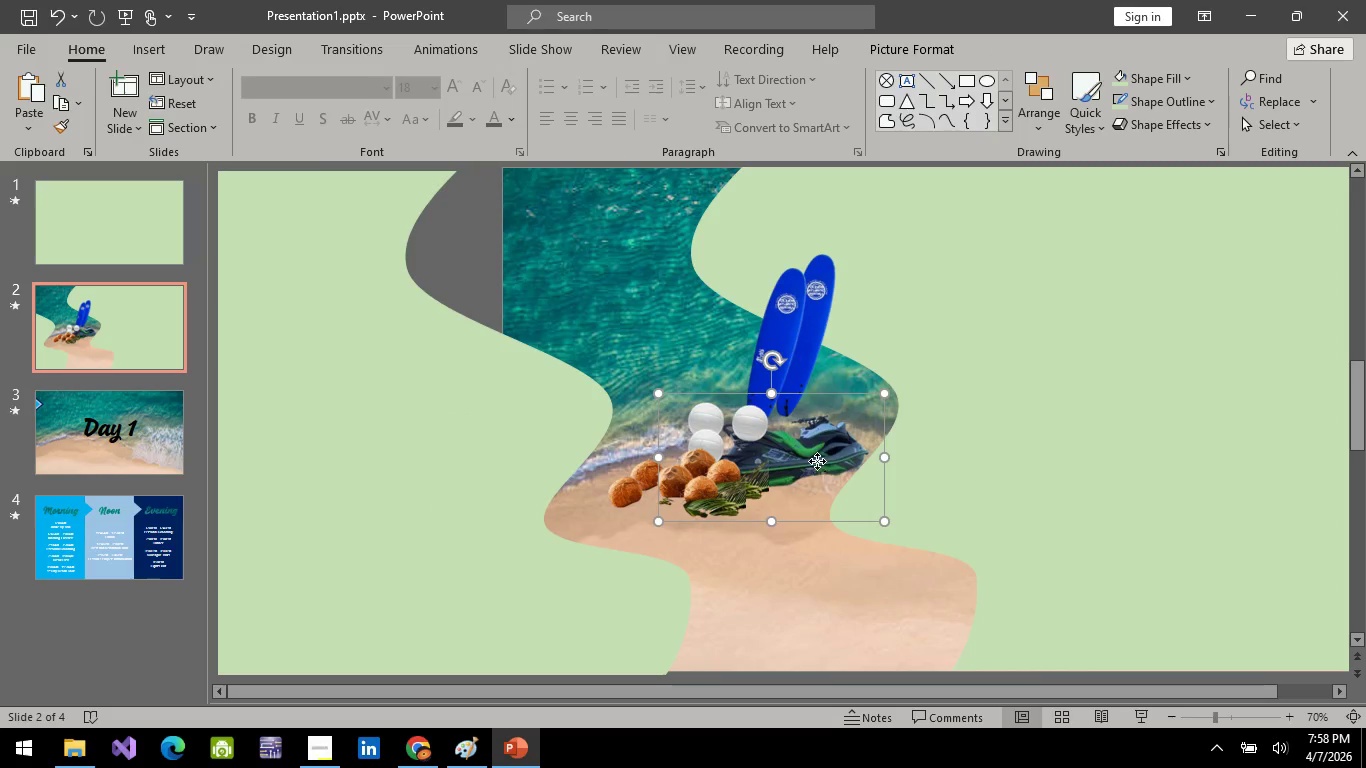 
left_click_drag(start_coordinate=[817, 461], to_coordinate=[893, 523])
 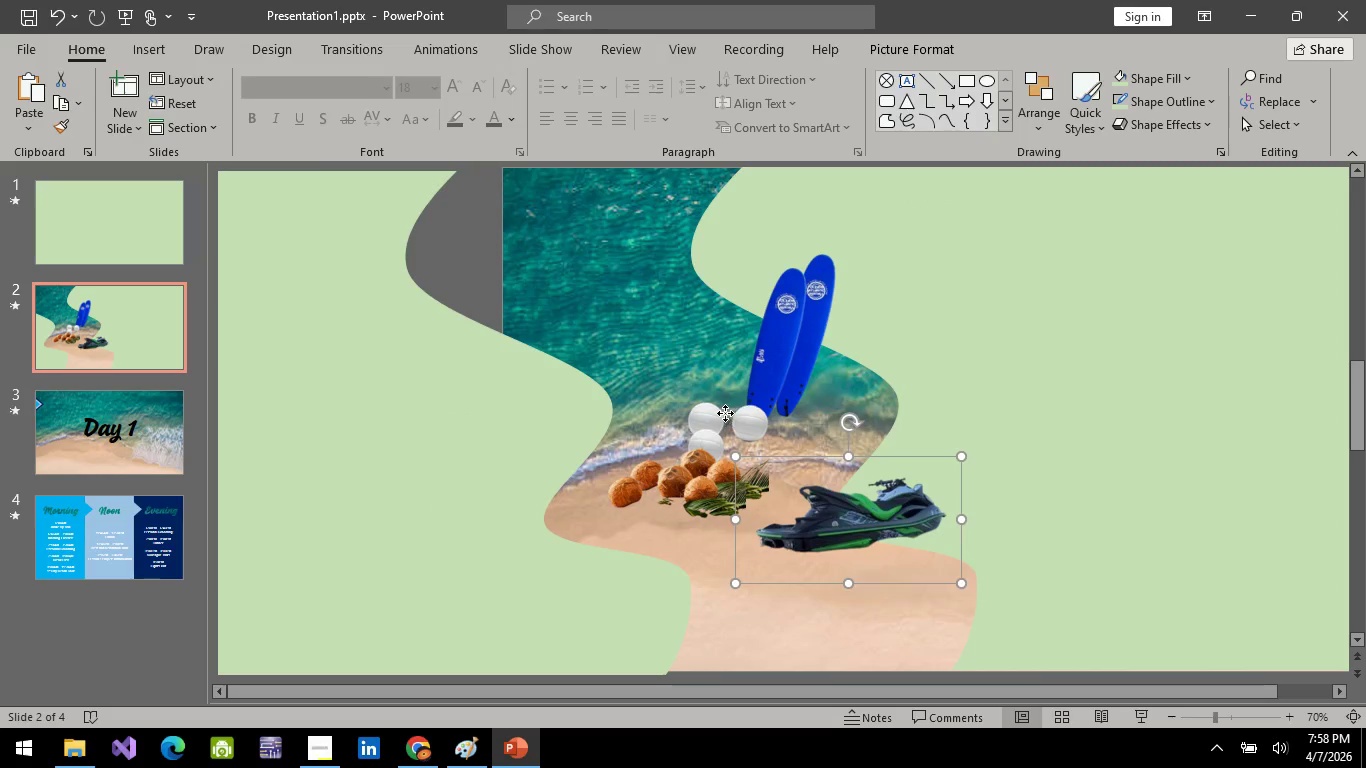 
left_click([725, 413])
 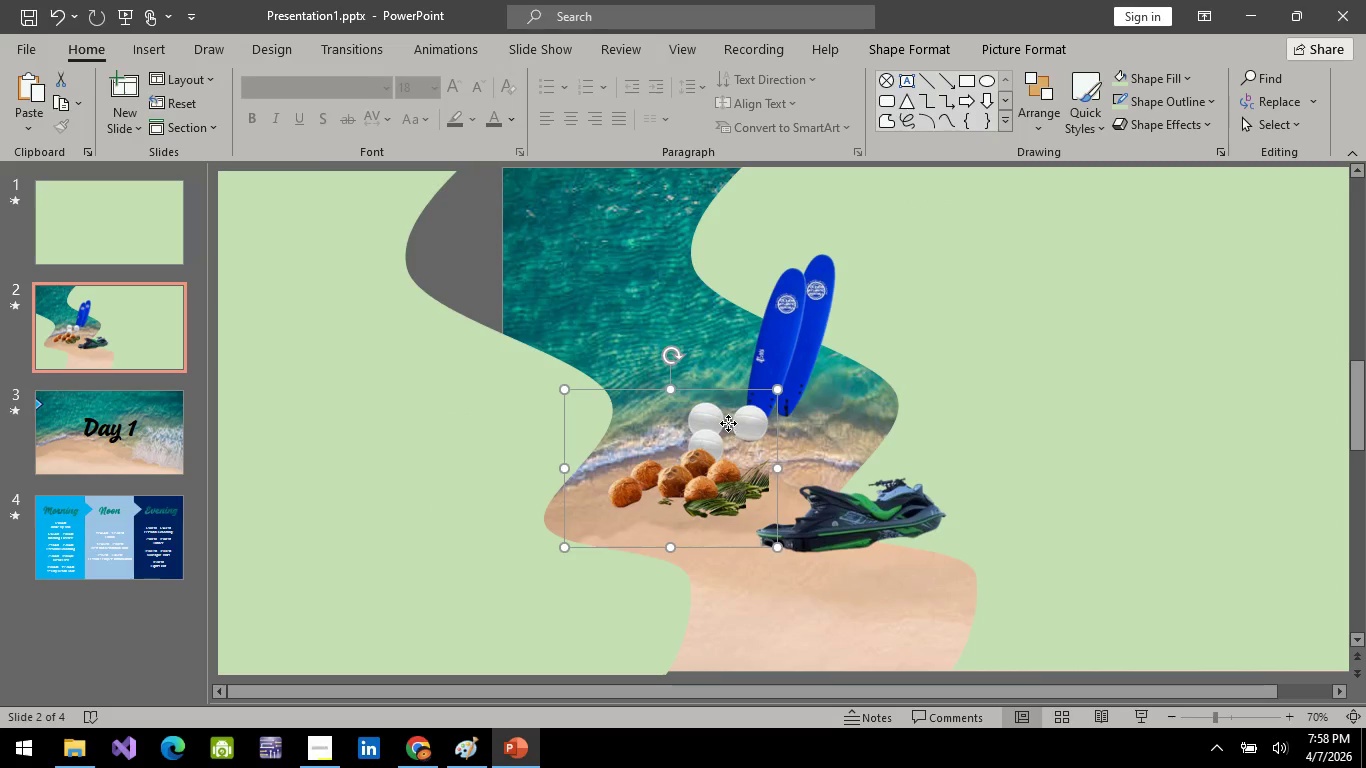 
left_click_drag(start_coordinate=[728, 423], to_coordinate=[857, 402])
 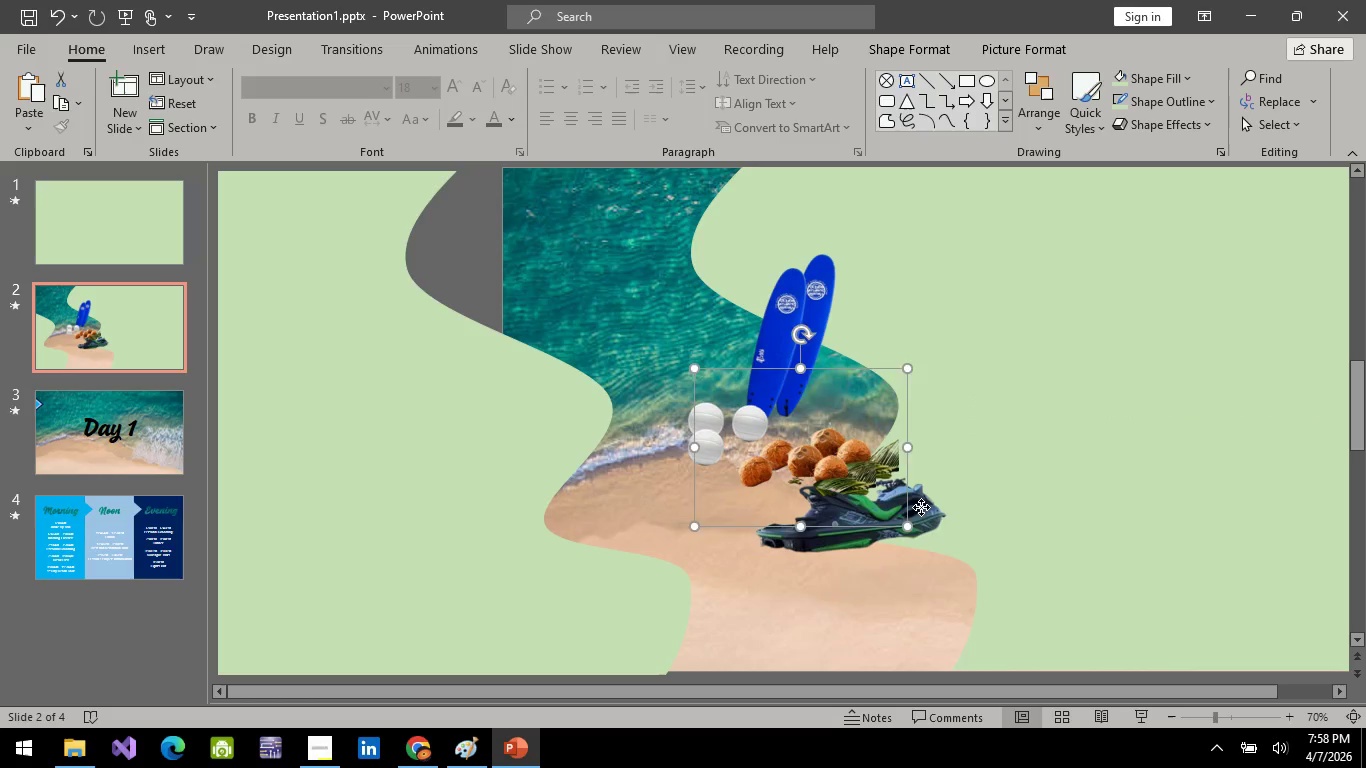 
left_click([921, 507])
 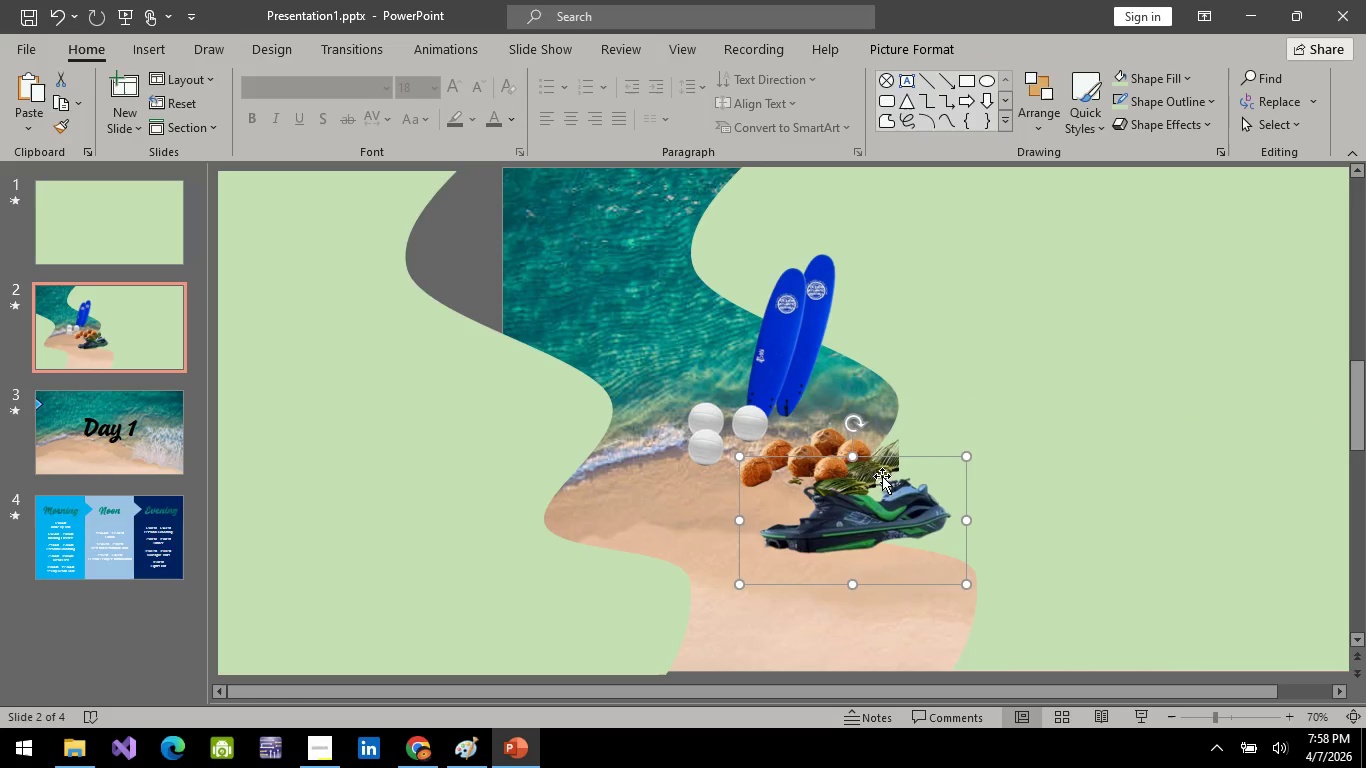 
left_click_drag(start_coordinate=[861, 425], to_coordinate=[839, 417])
 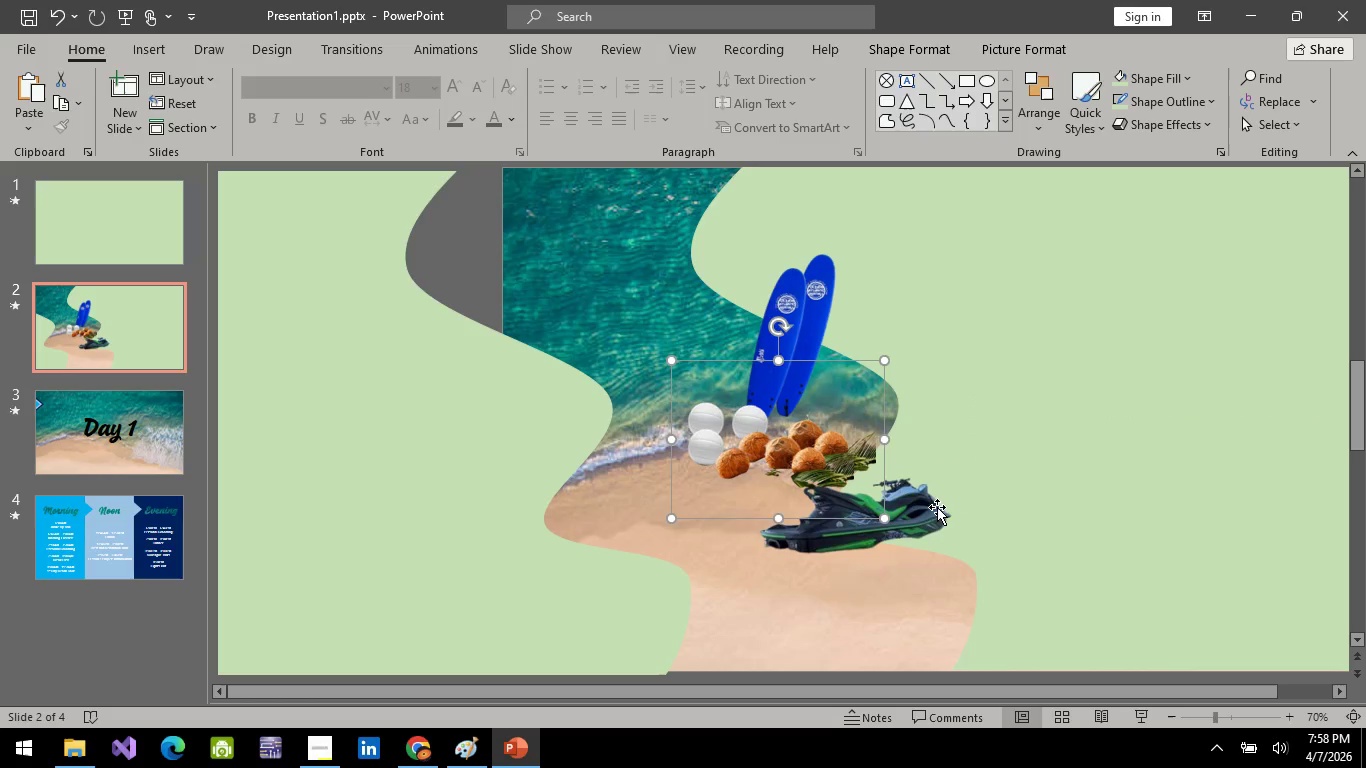 
left_click([938, 509])
 